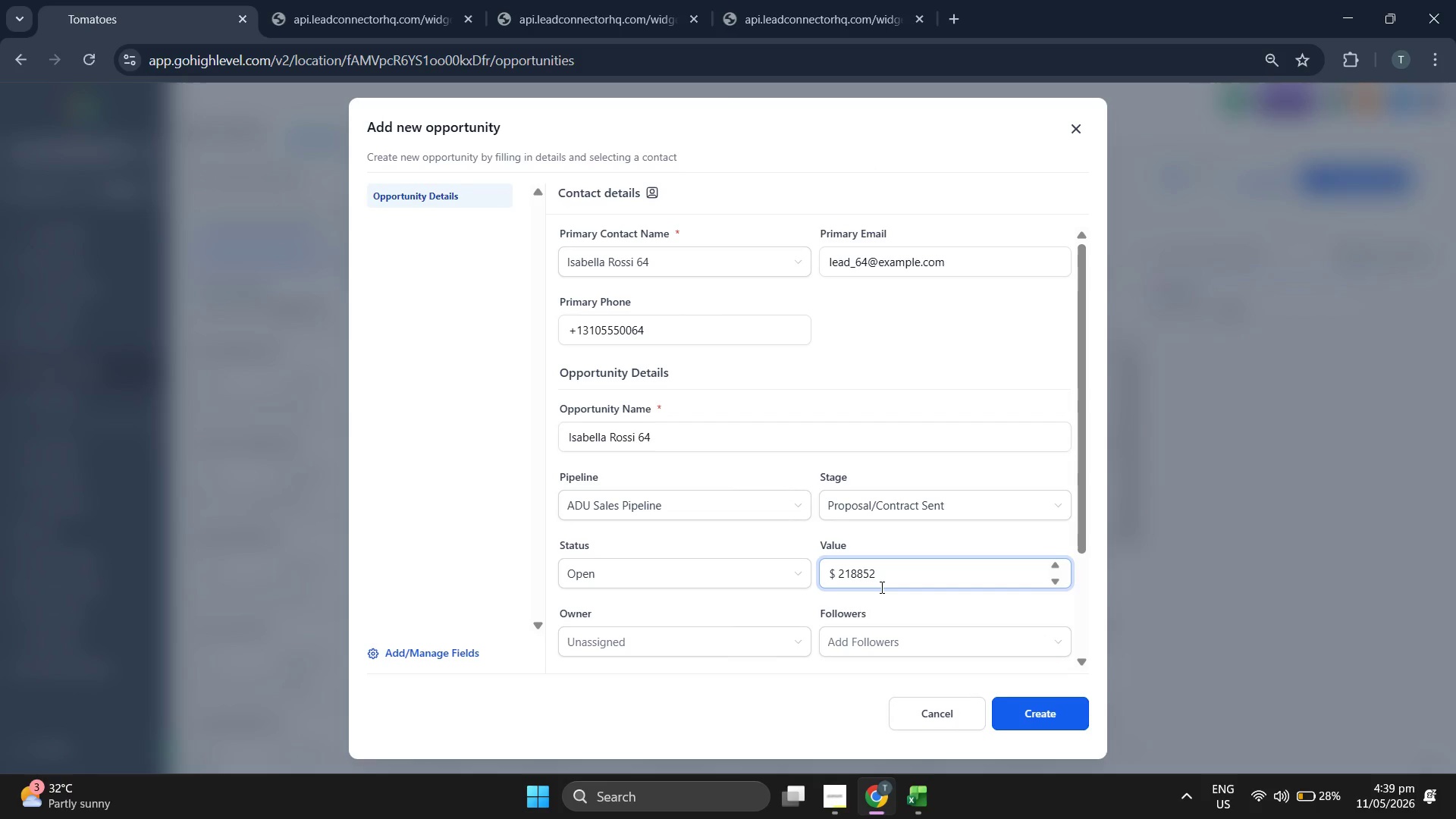 
type(.00)
 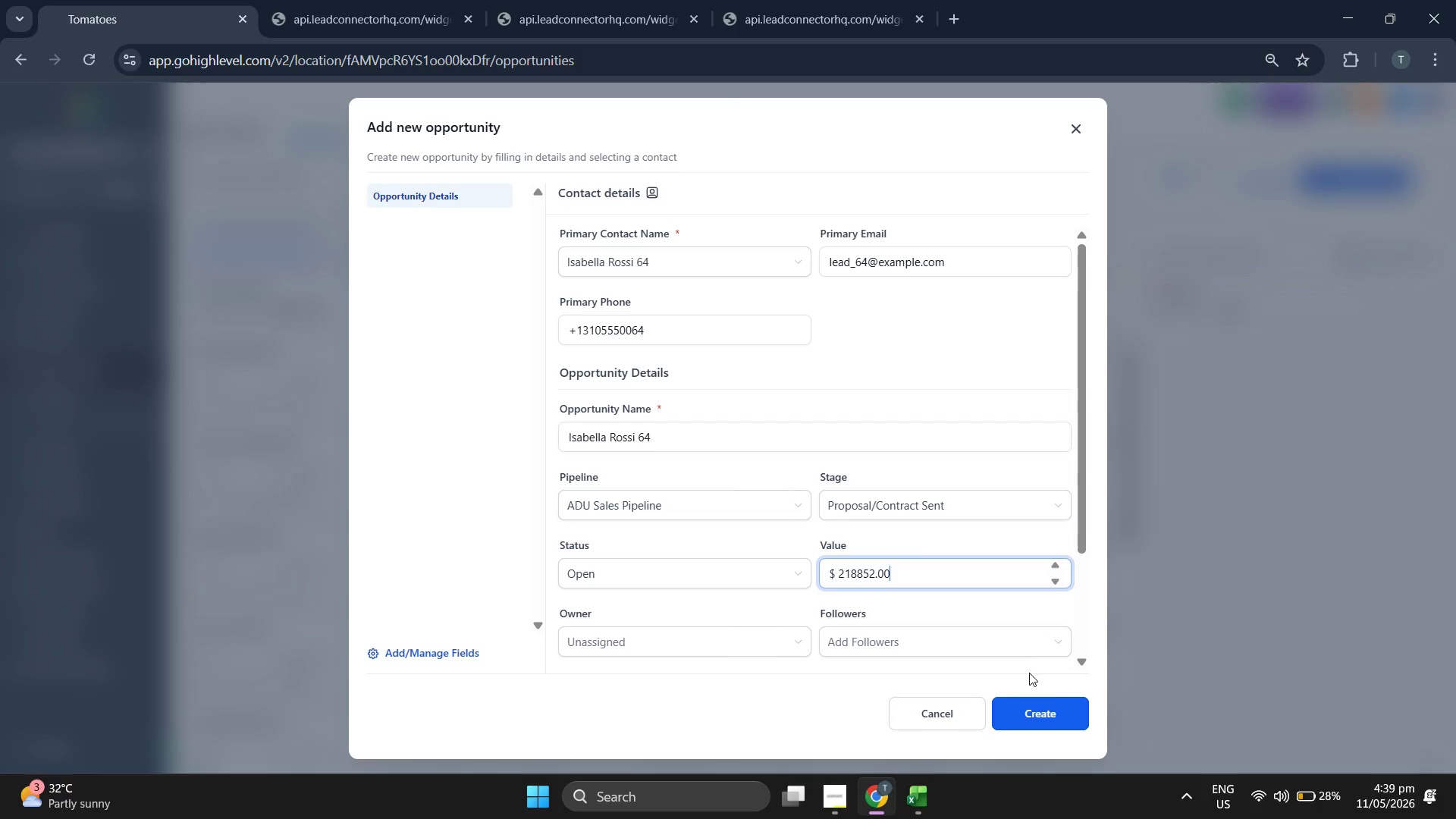 
left_click([1057, 704])
 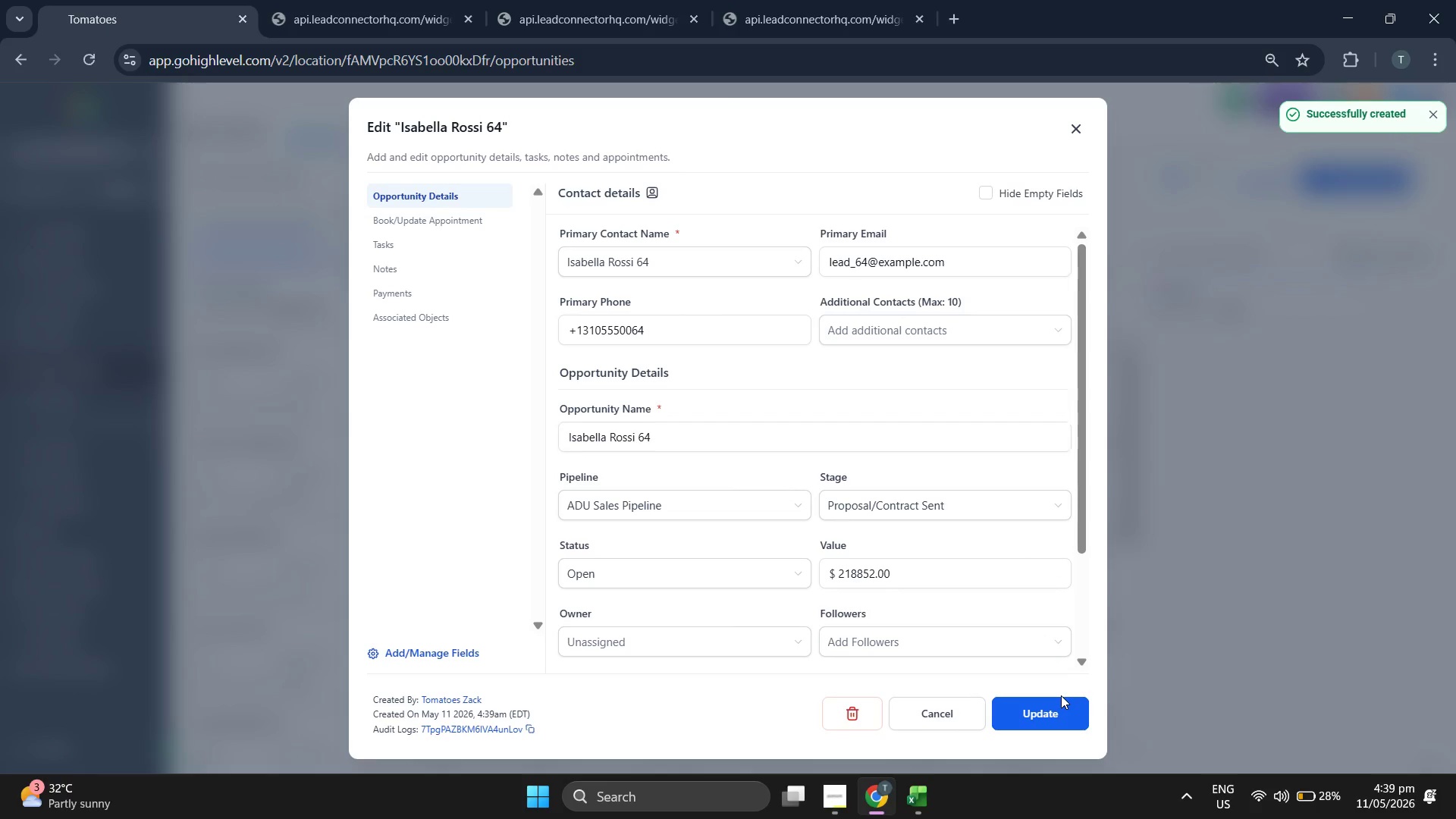 
left_click([1062, 717])
 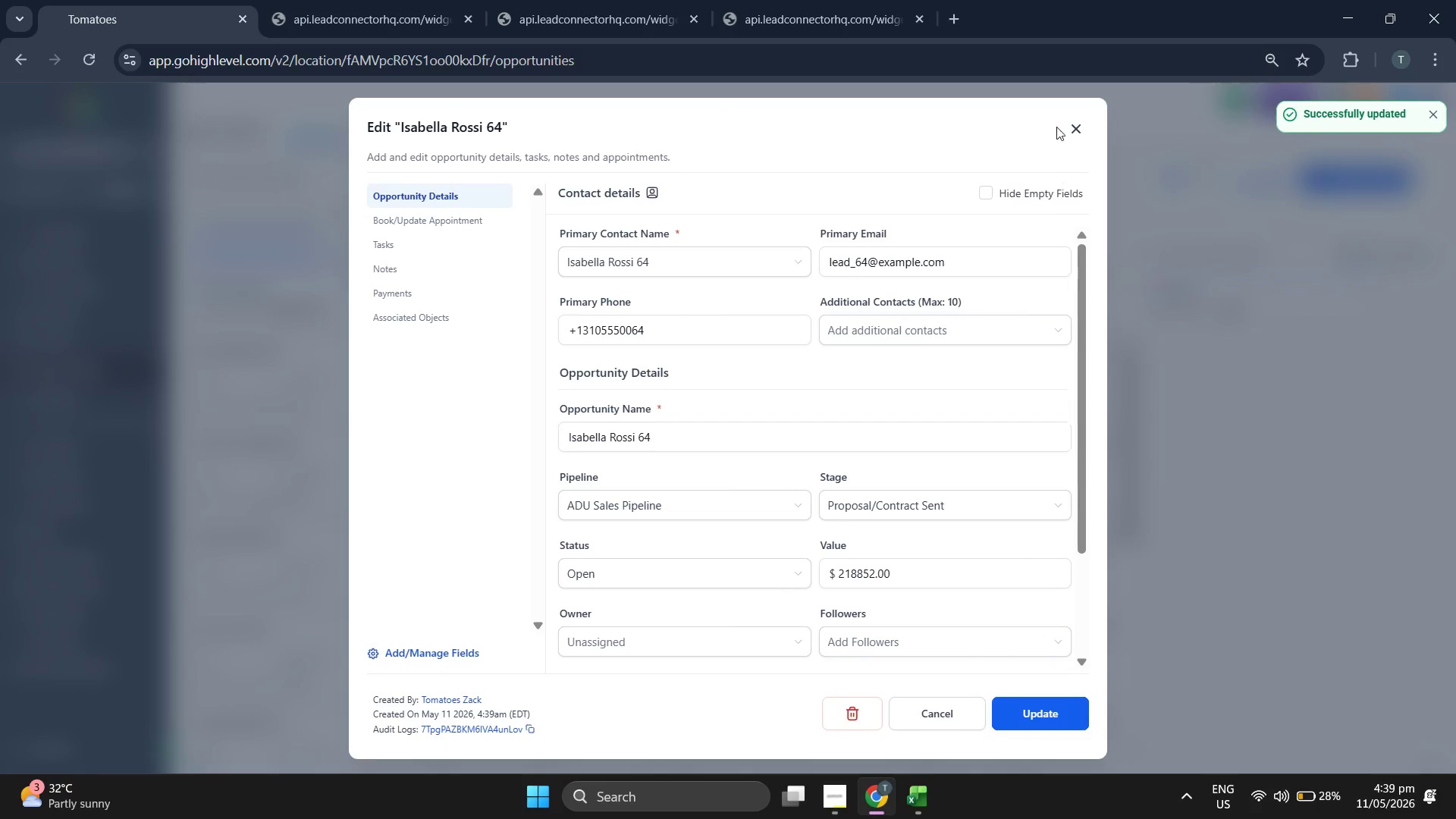 
left_click([1078, 131])
 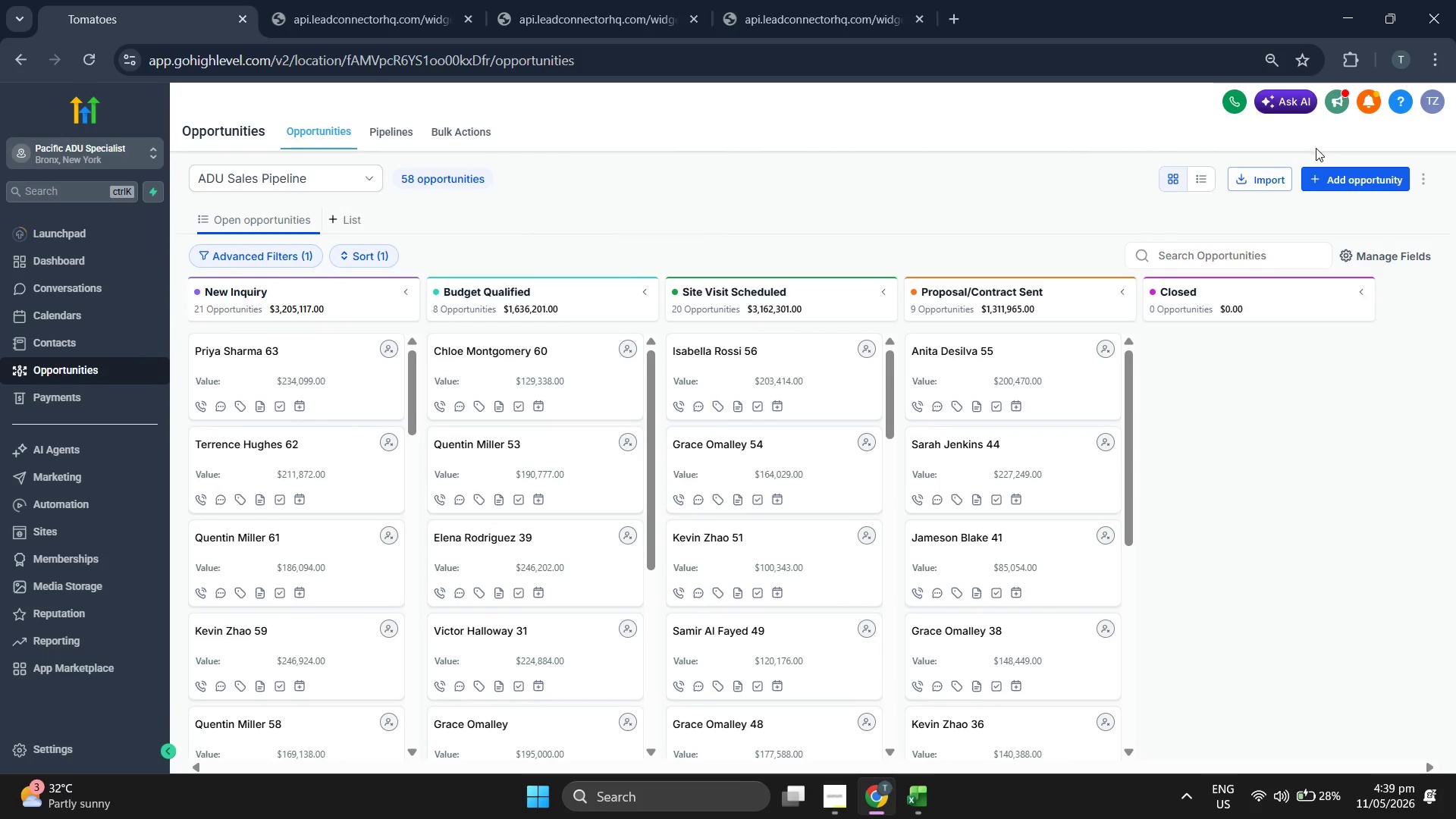 
left_click([1335, 178])
 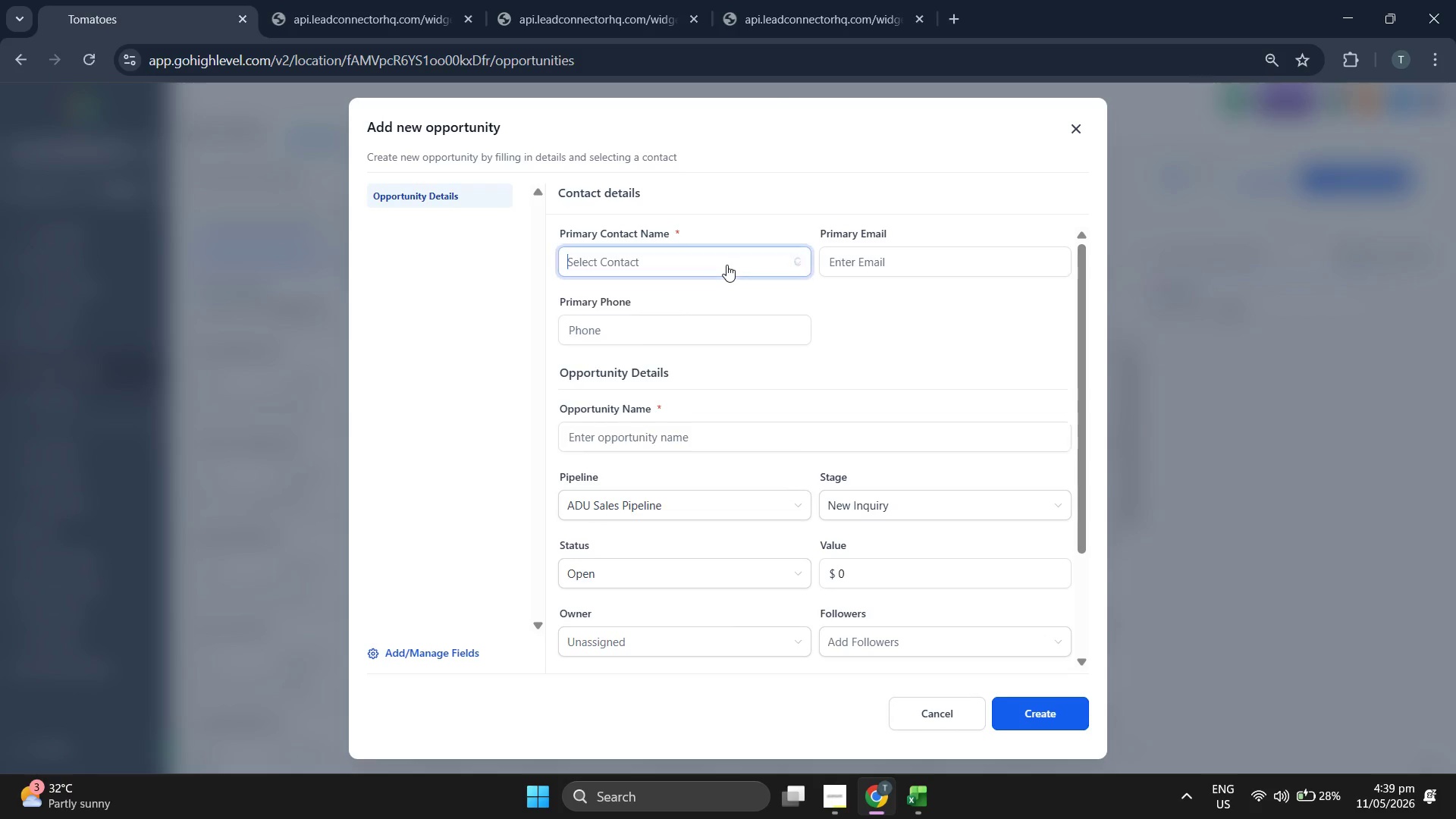 
left_click([705, 383])
 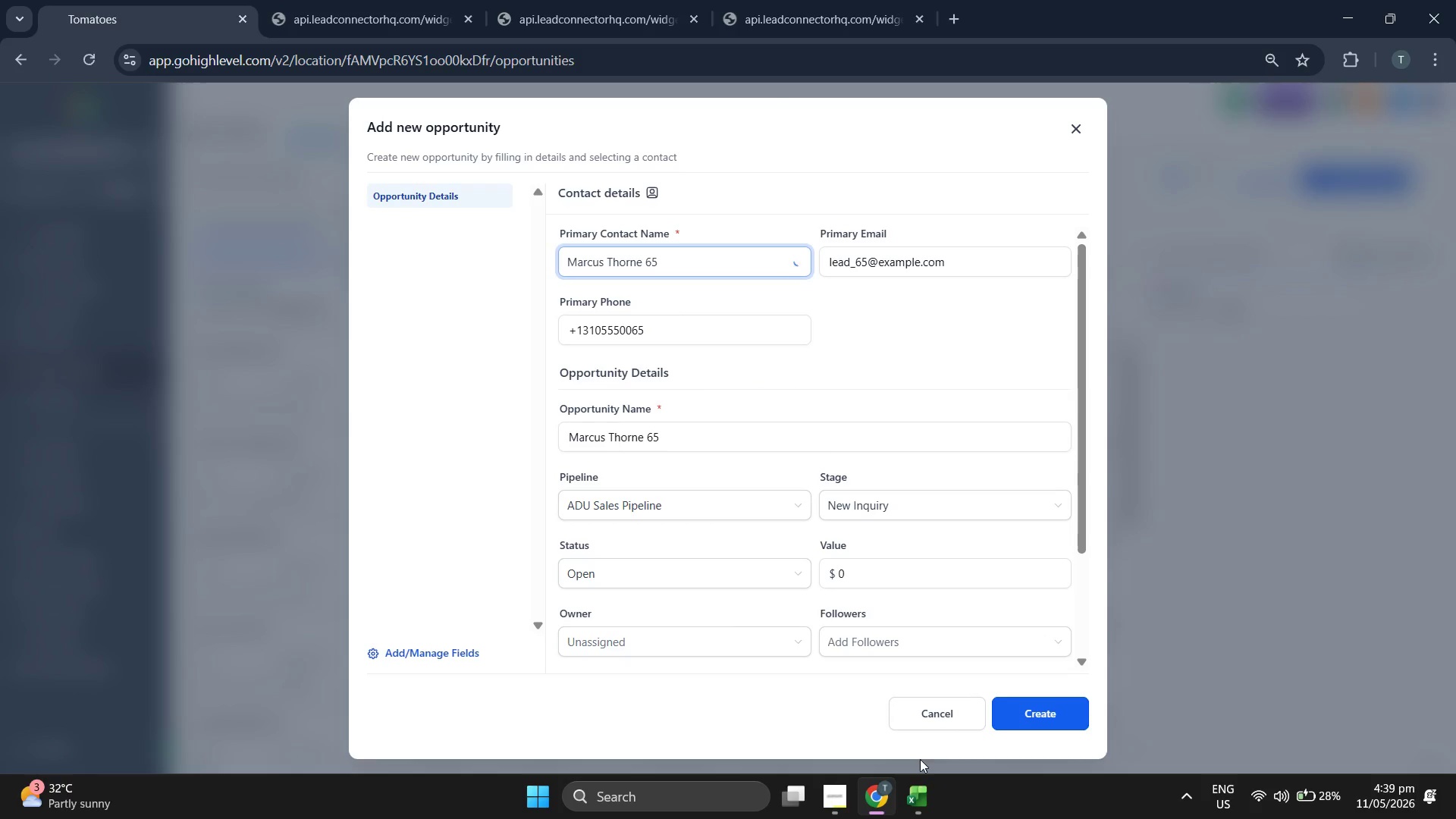 
left_click([929, 803])
 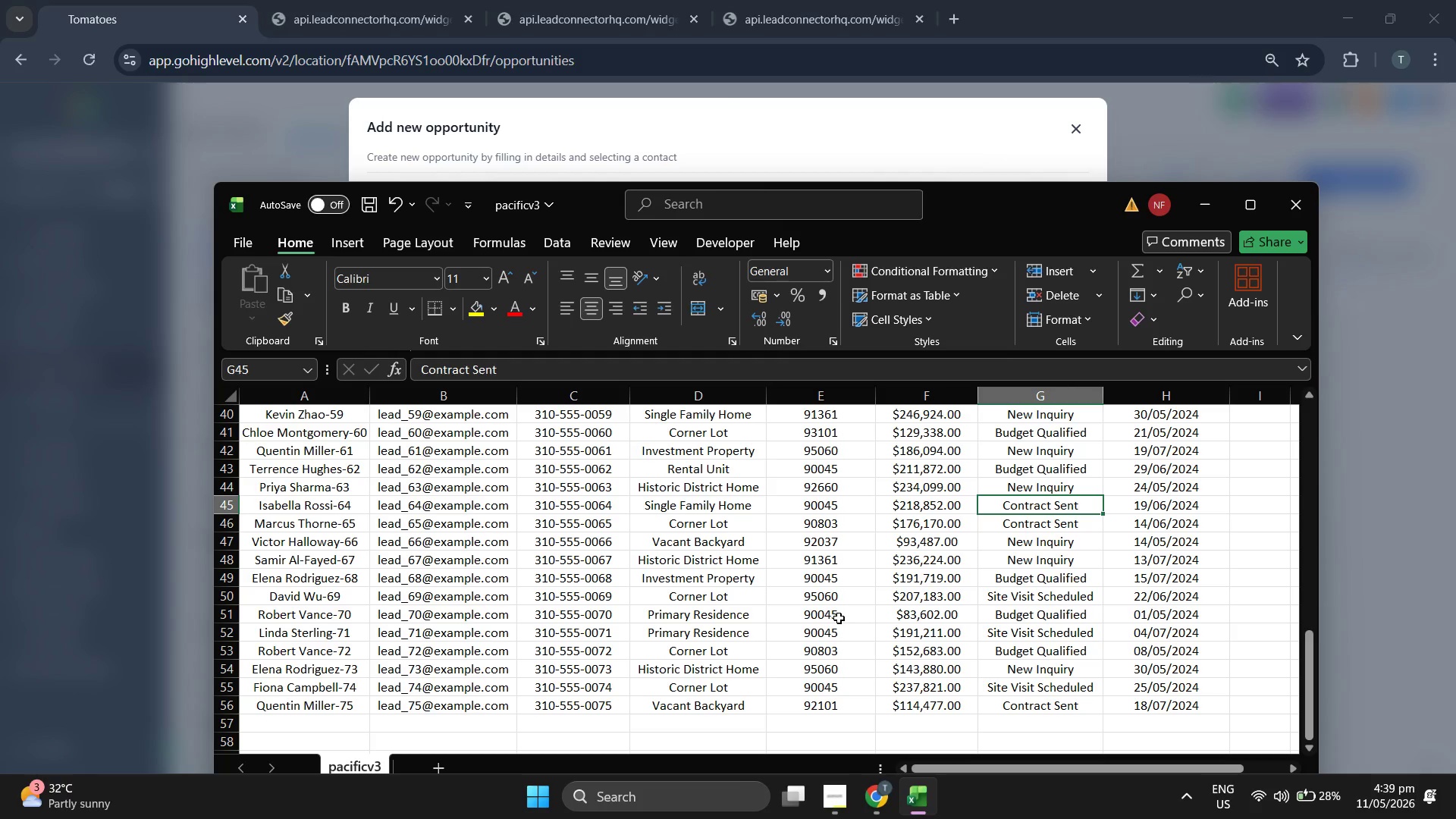 
key(ArrowDown)
 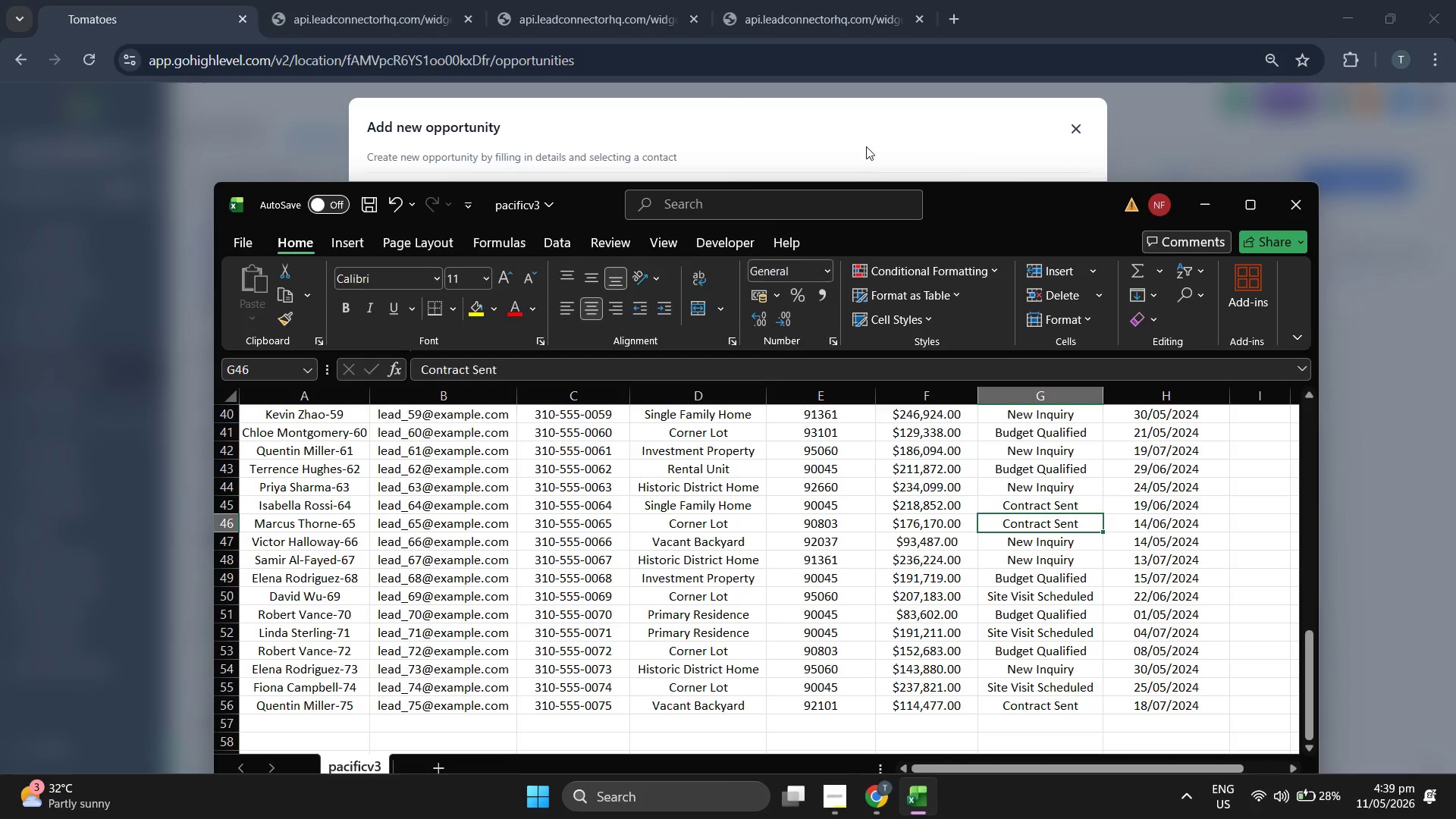 
left_click([896, 500])
 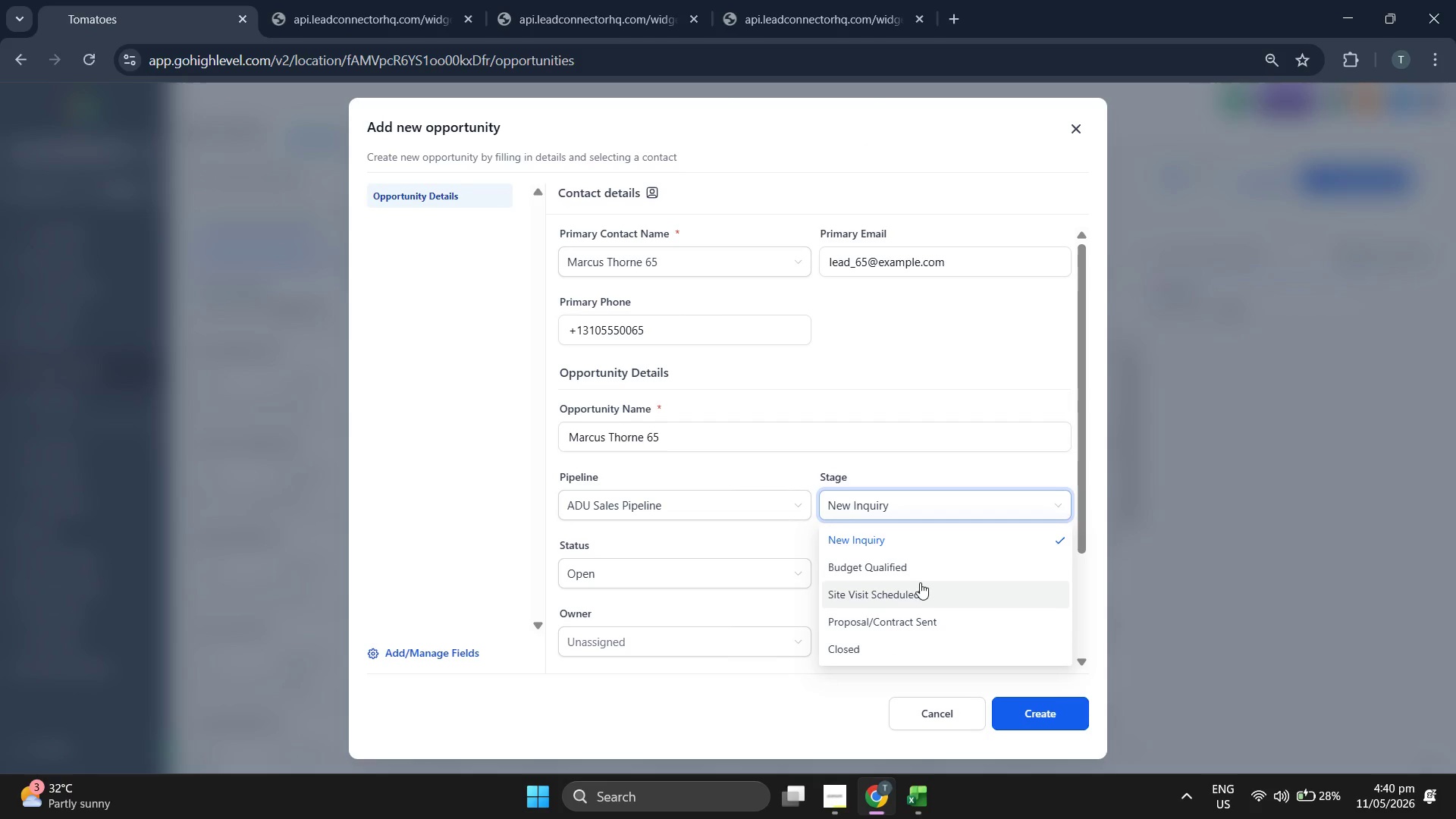 
scroll: coordinate [709, 319], scroll_direction: down, amount: 2.0
 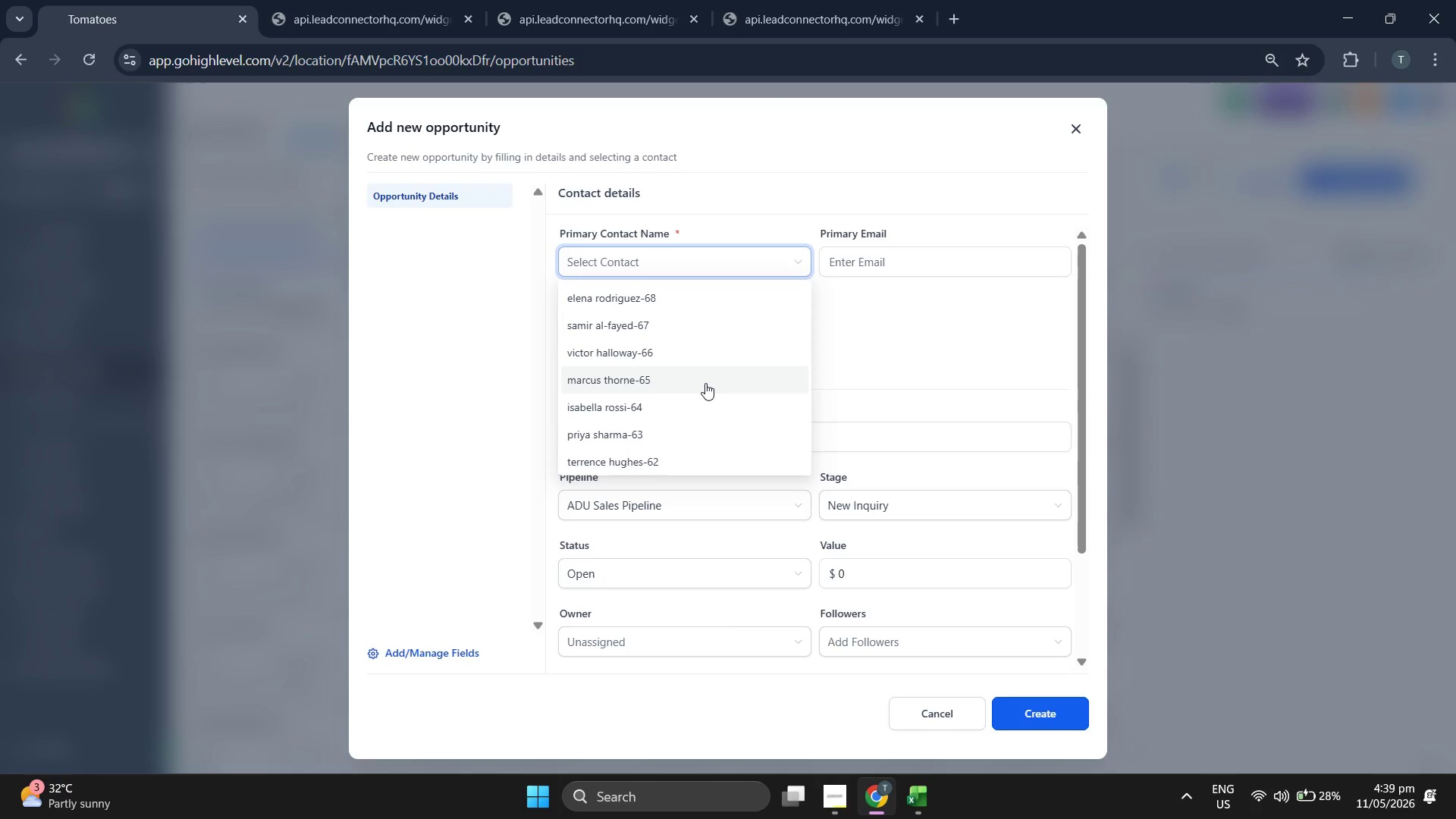 
left_click([920, 590])
 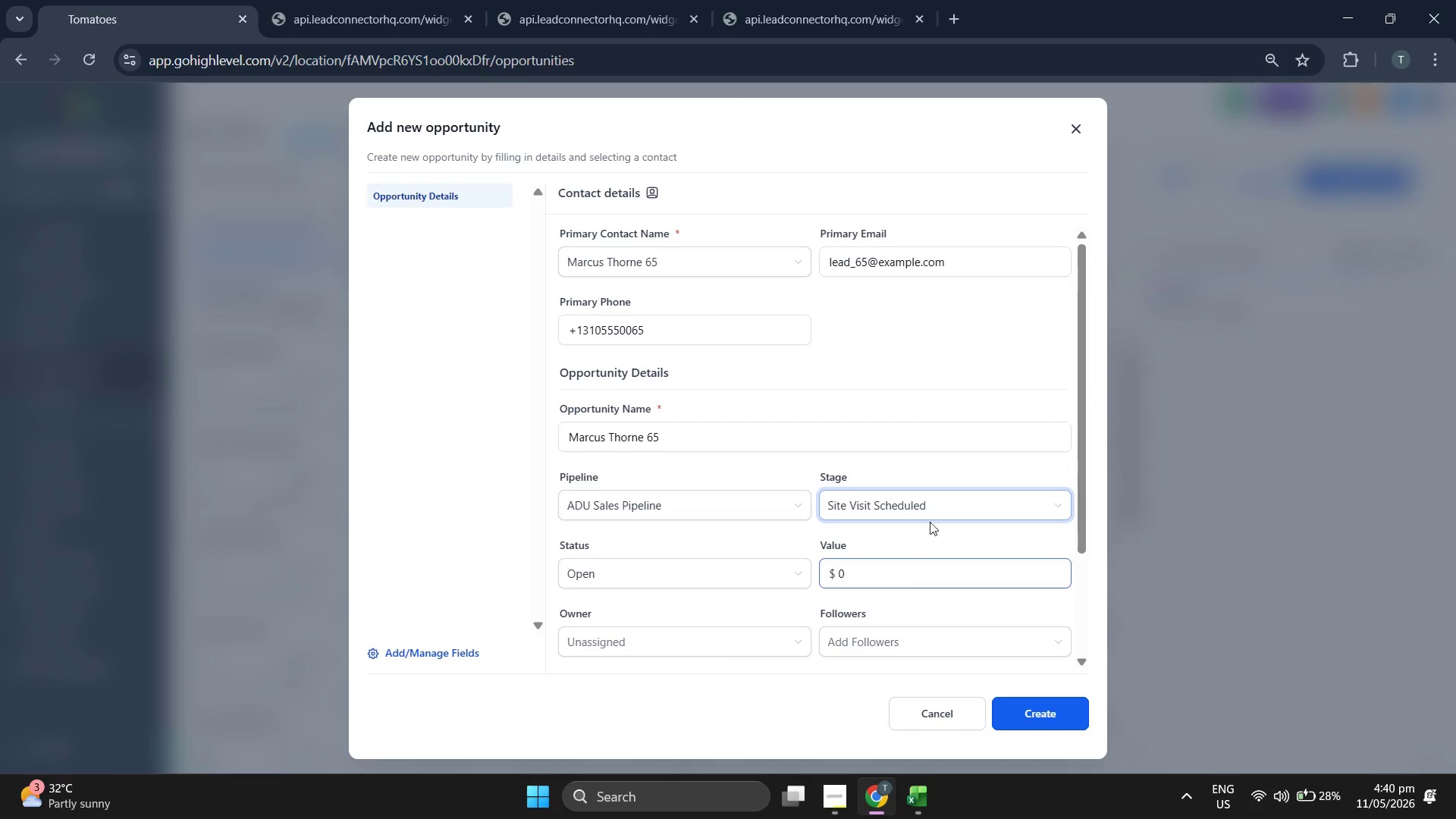 
left_click([946, 500])
 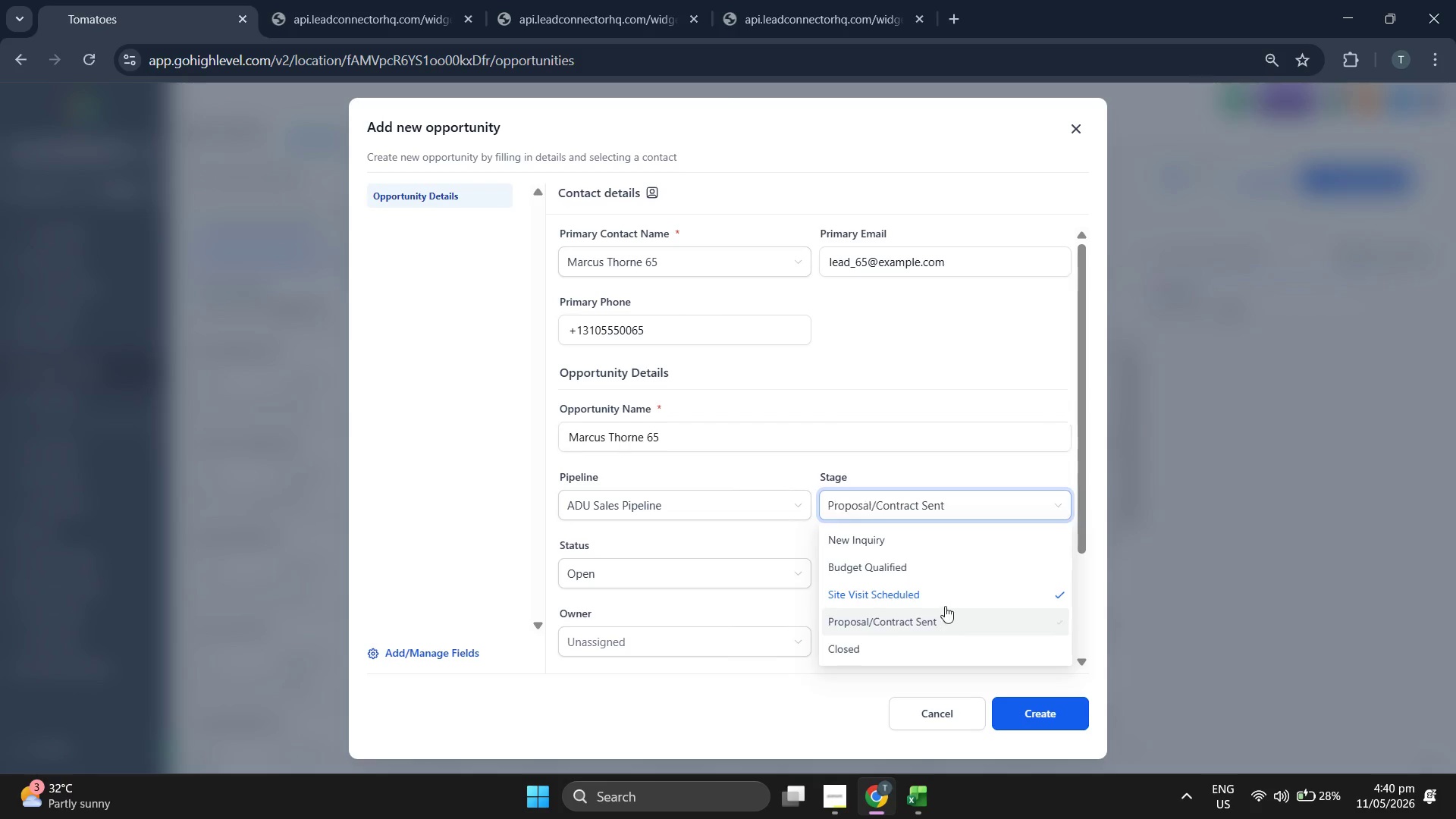 
double_click([945, 585])
 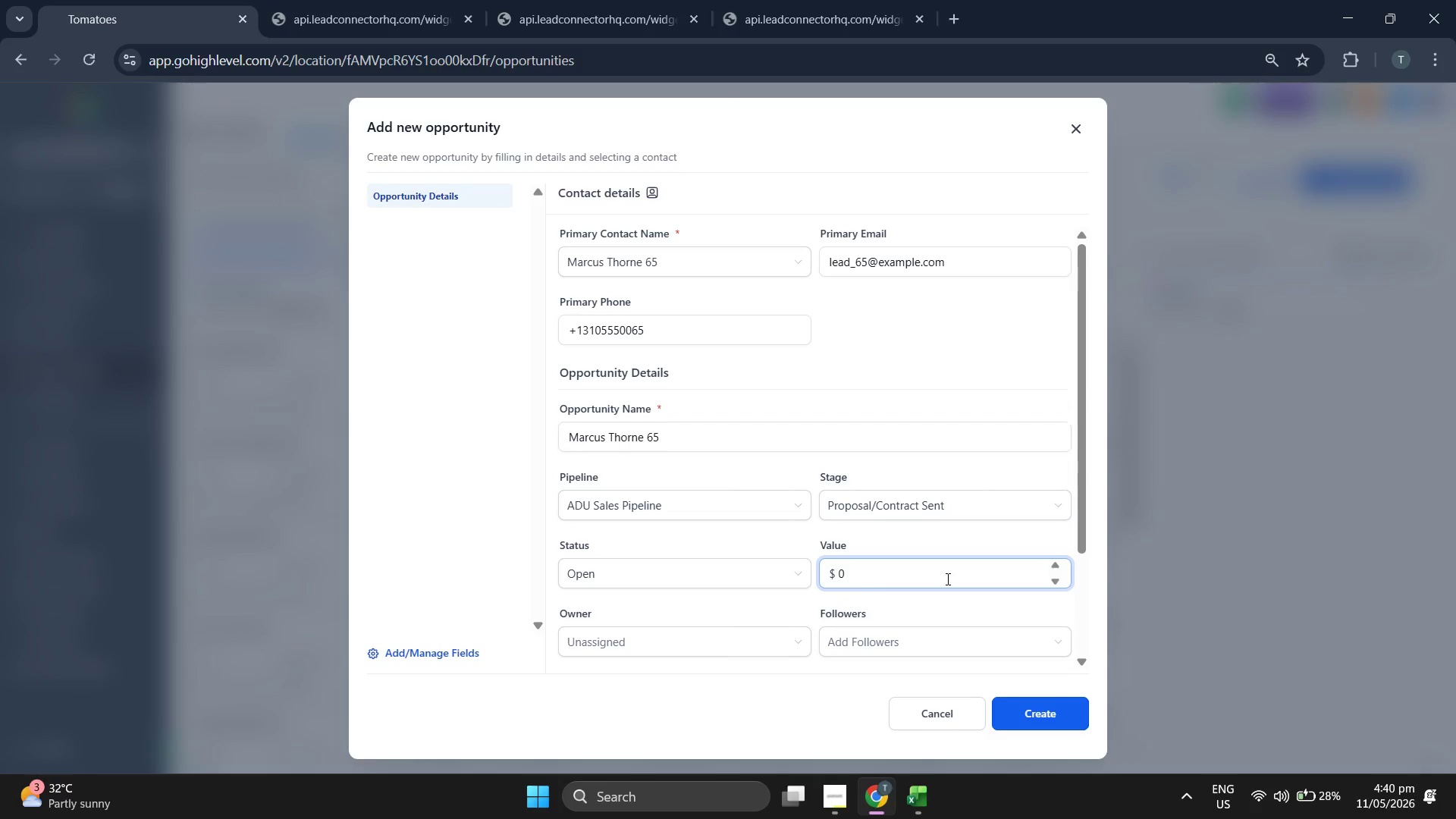 
key(Backspace)
type(176170.00)
 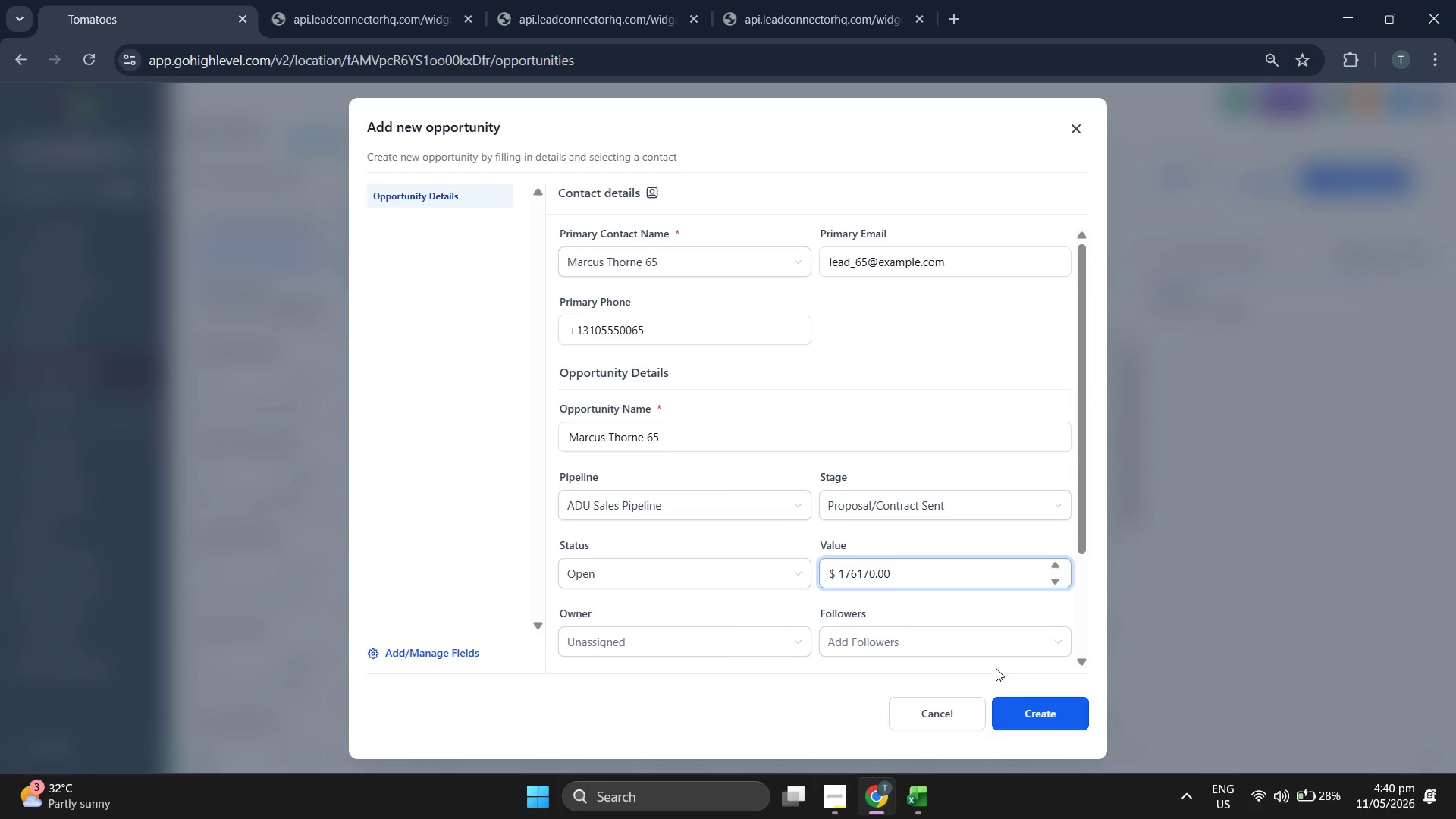 
left_click([1022, 701])
 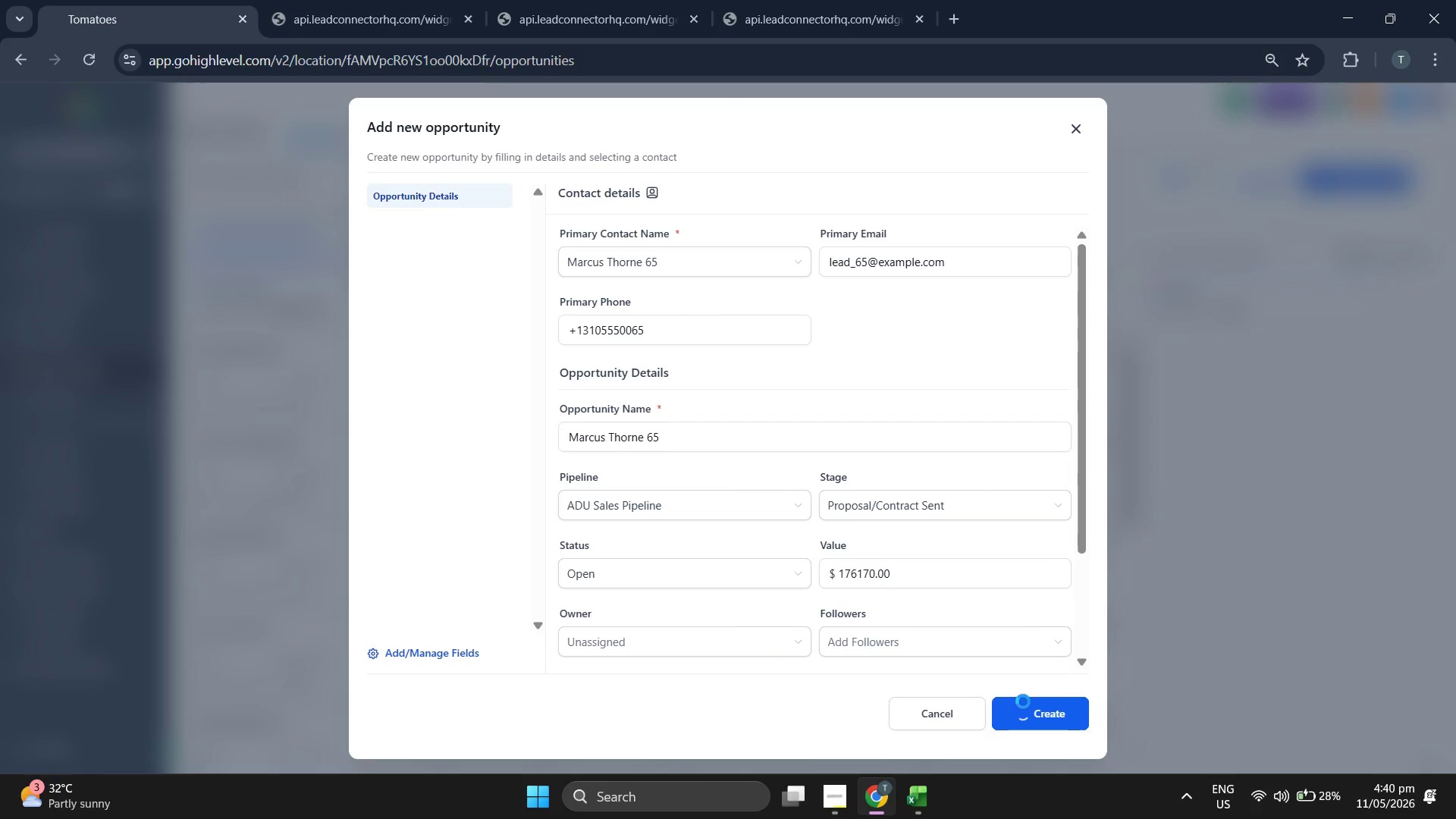 
left_click([1023, 701])
 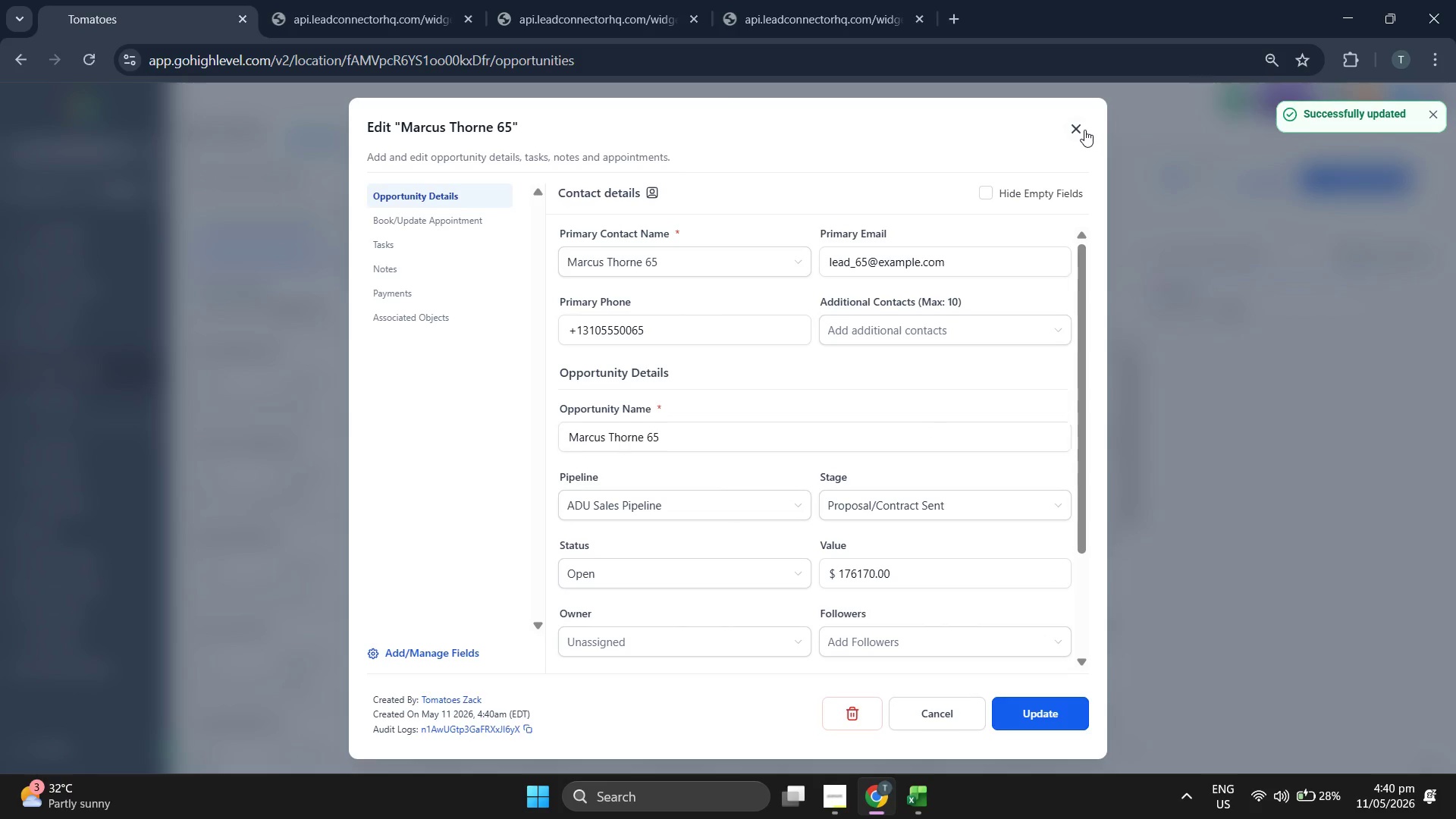 
left_click([1383, 191])
 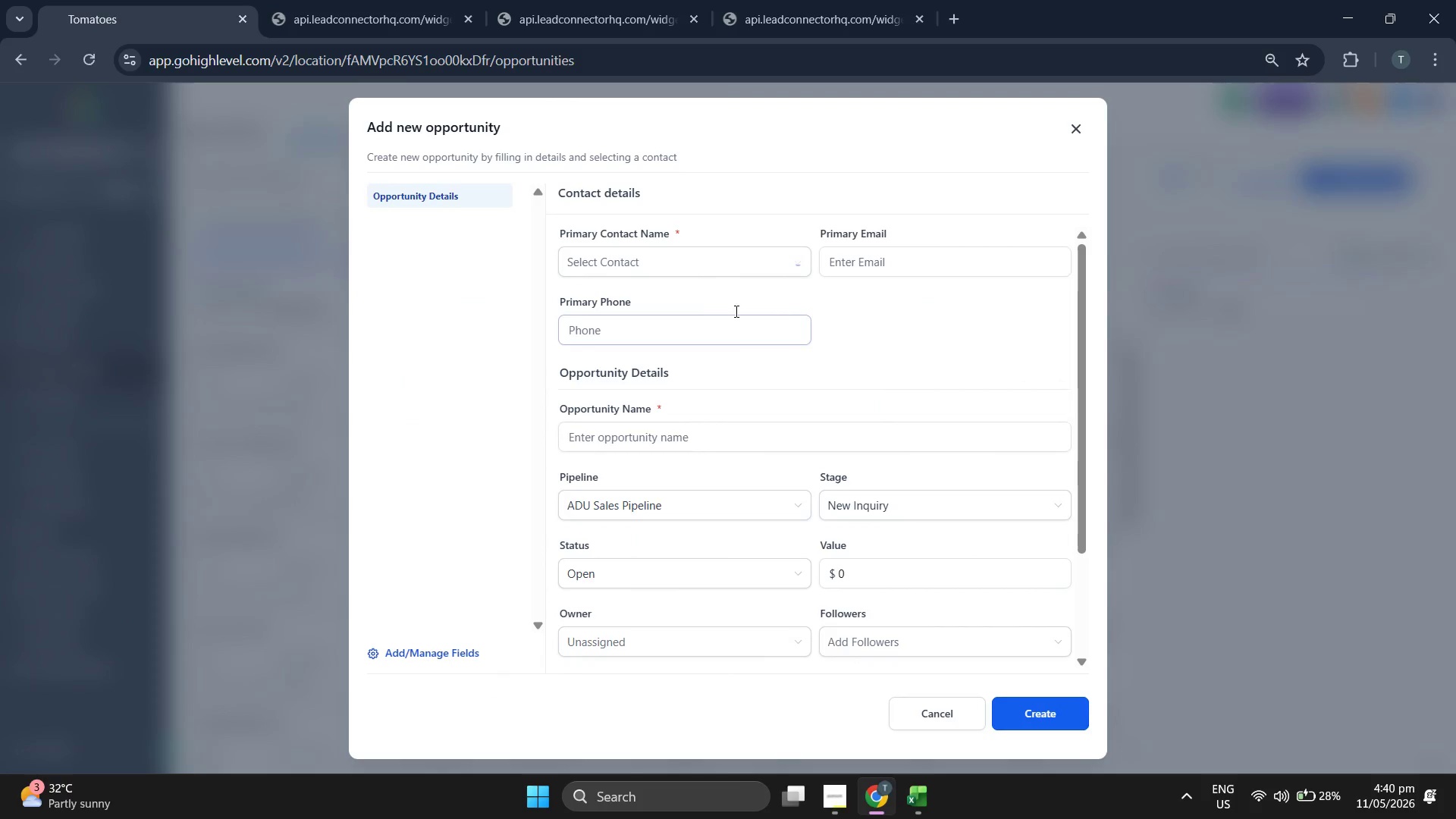 
left_click([708, 262])
 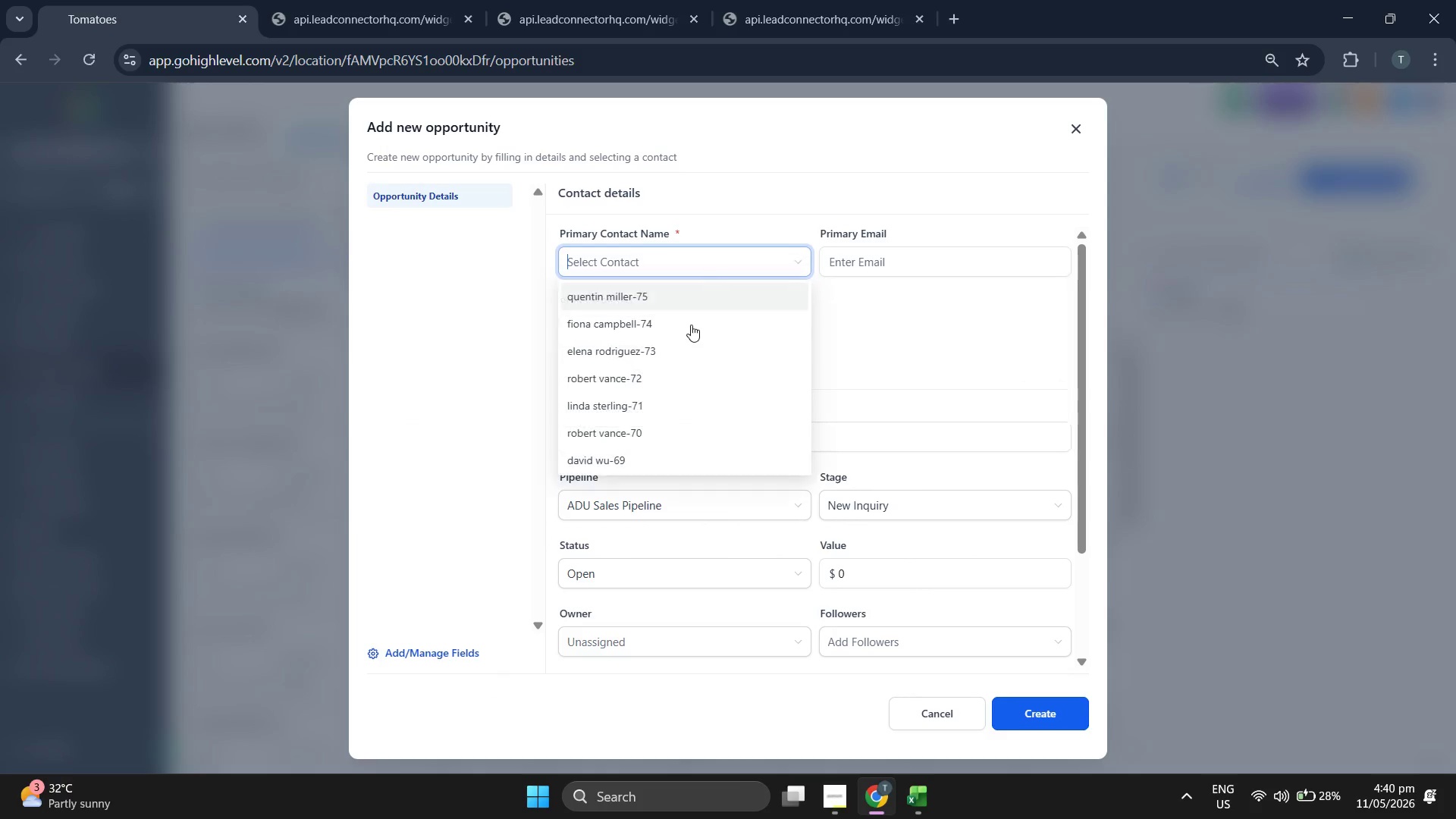 
left_click([901, 795])
 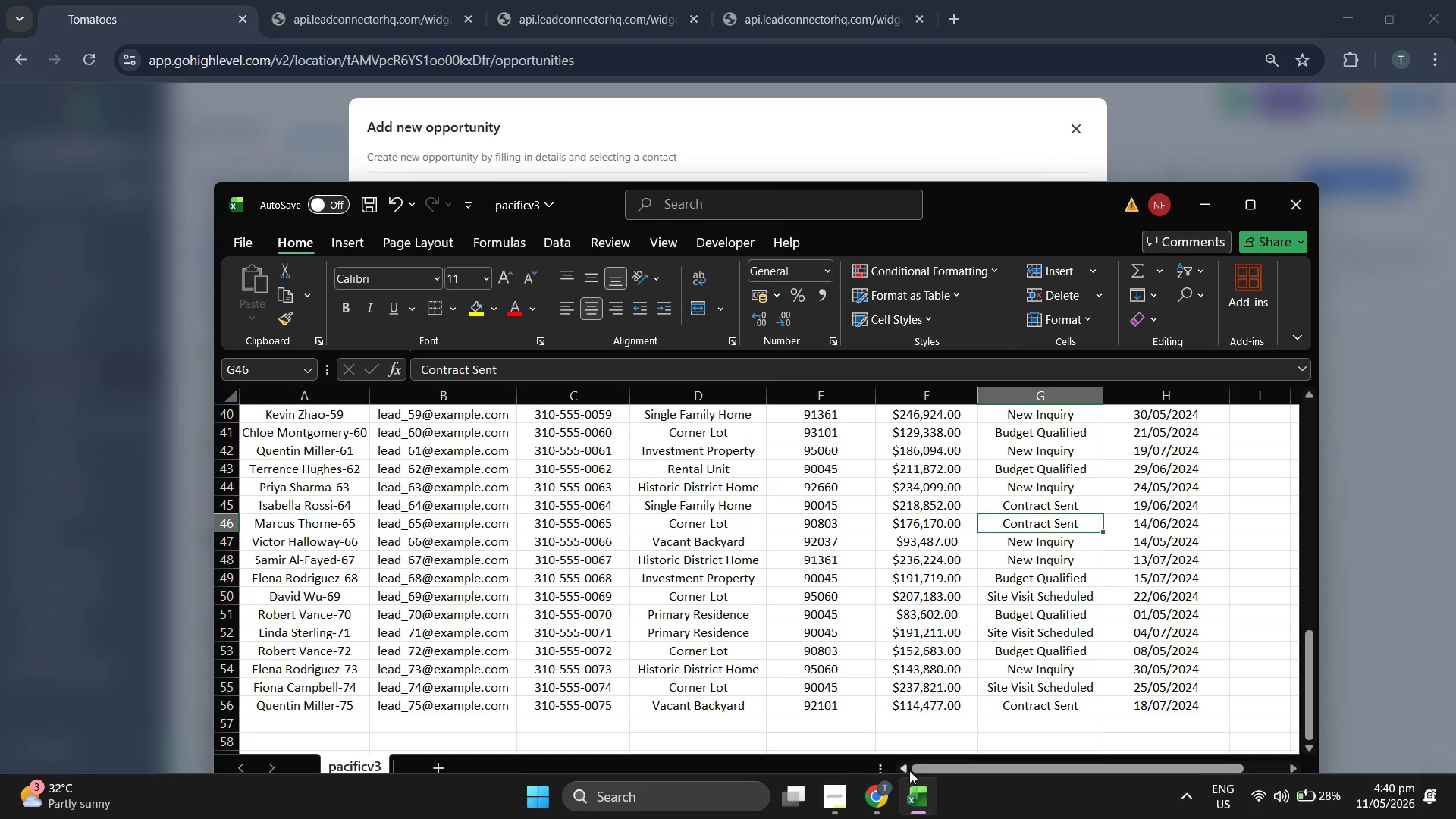 
key(ArrowDown)
 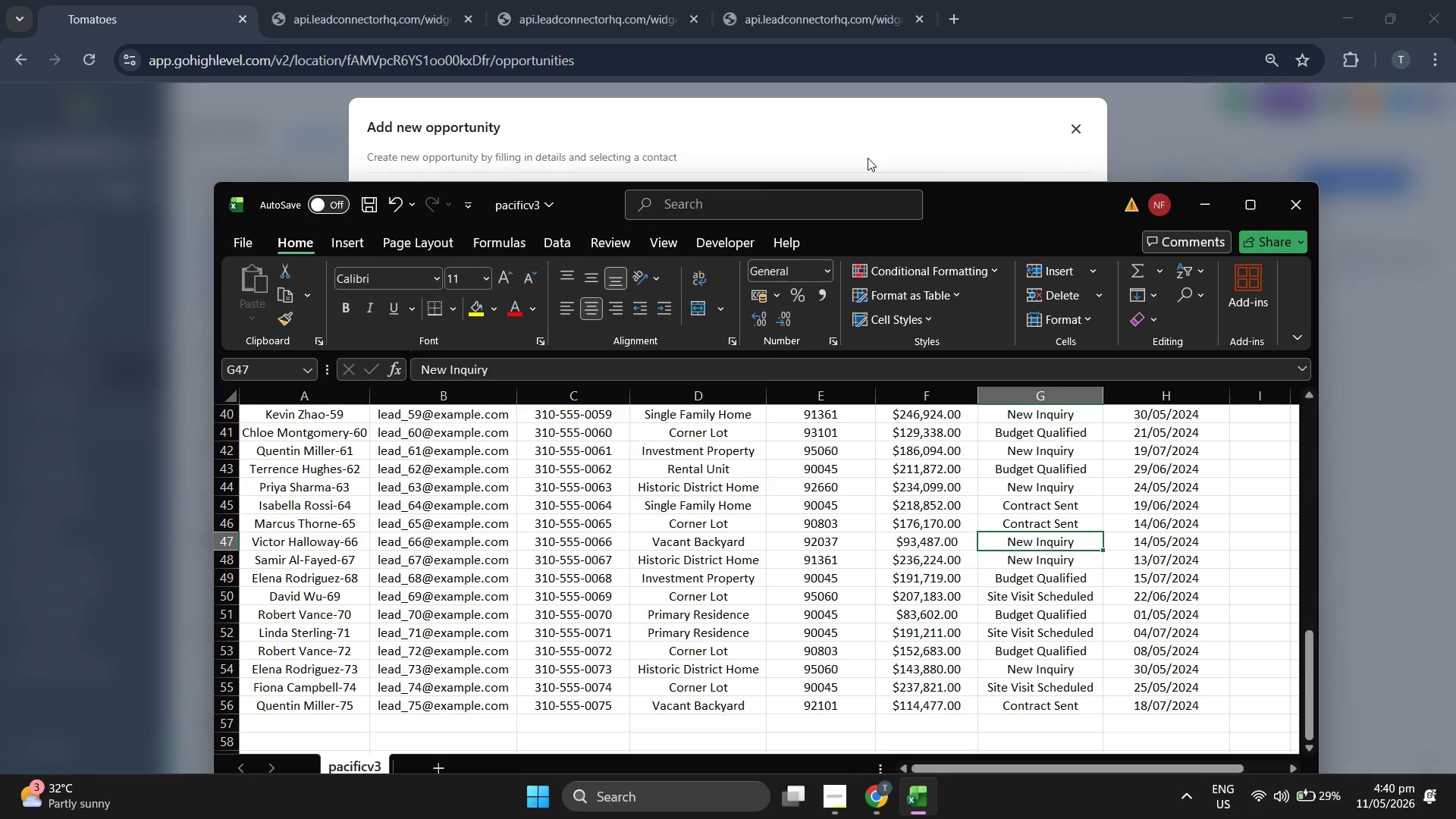 
scroll: coordinate [691, 325], scroll_direction: down, amount: 2.0
 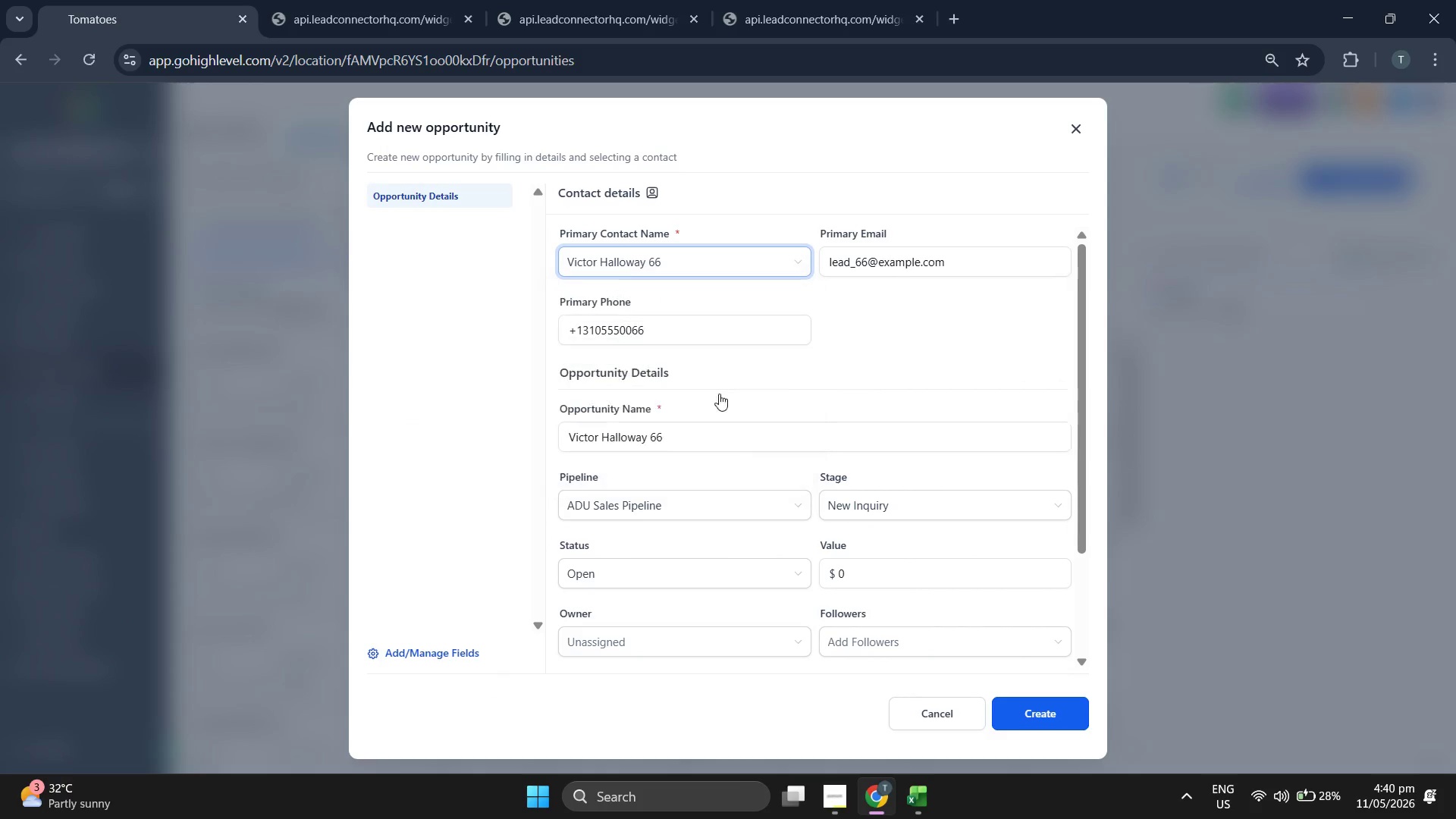 
wait(5.19)
 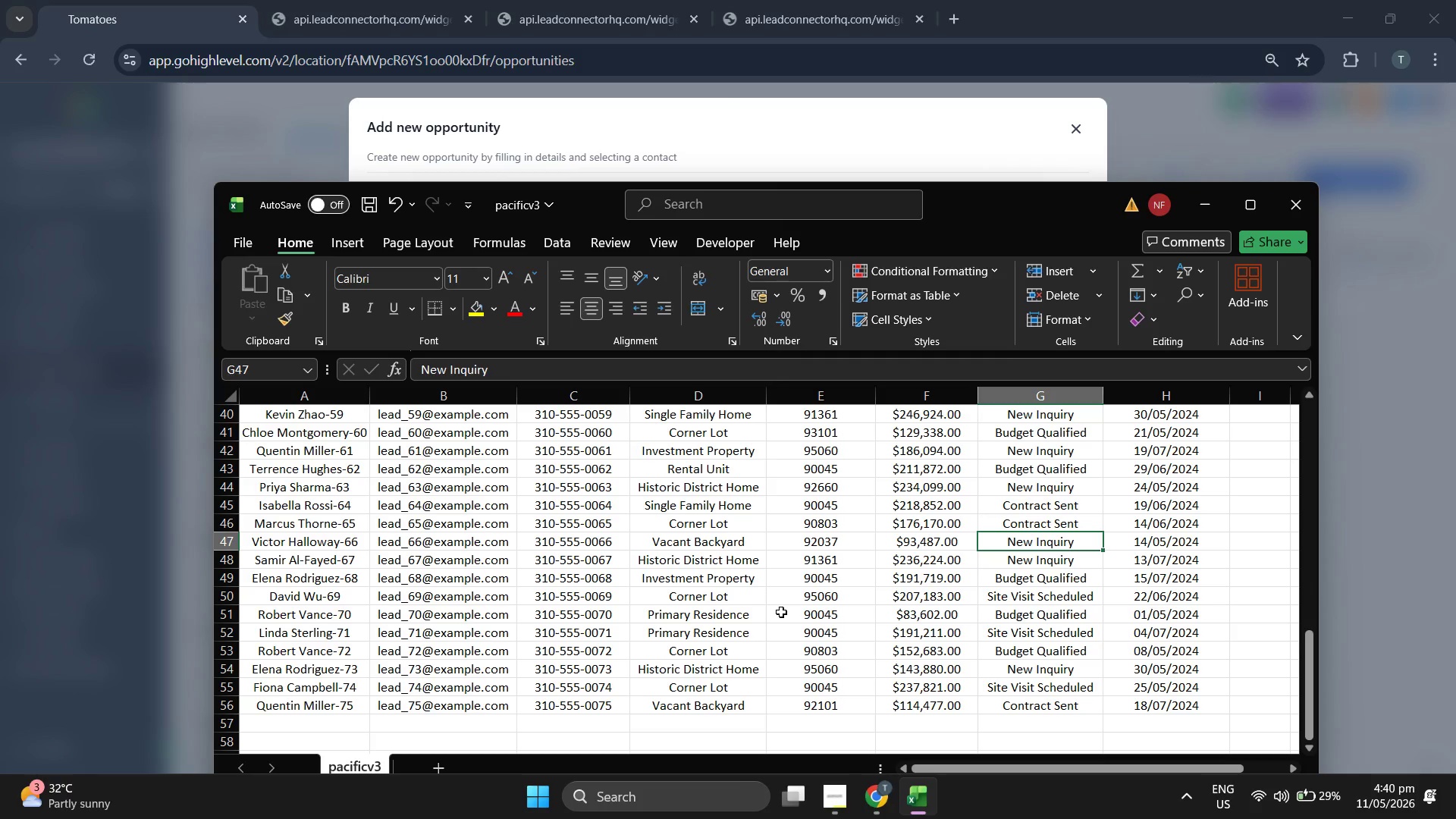 
left_click([869, 157])
 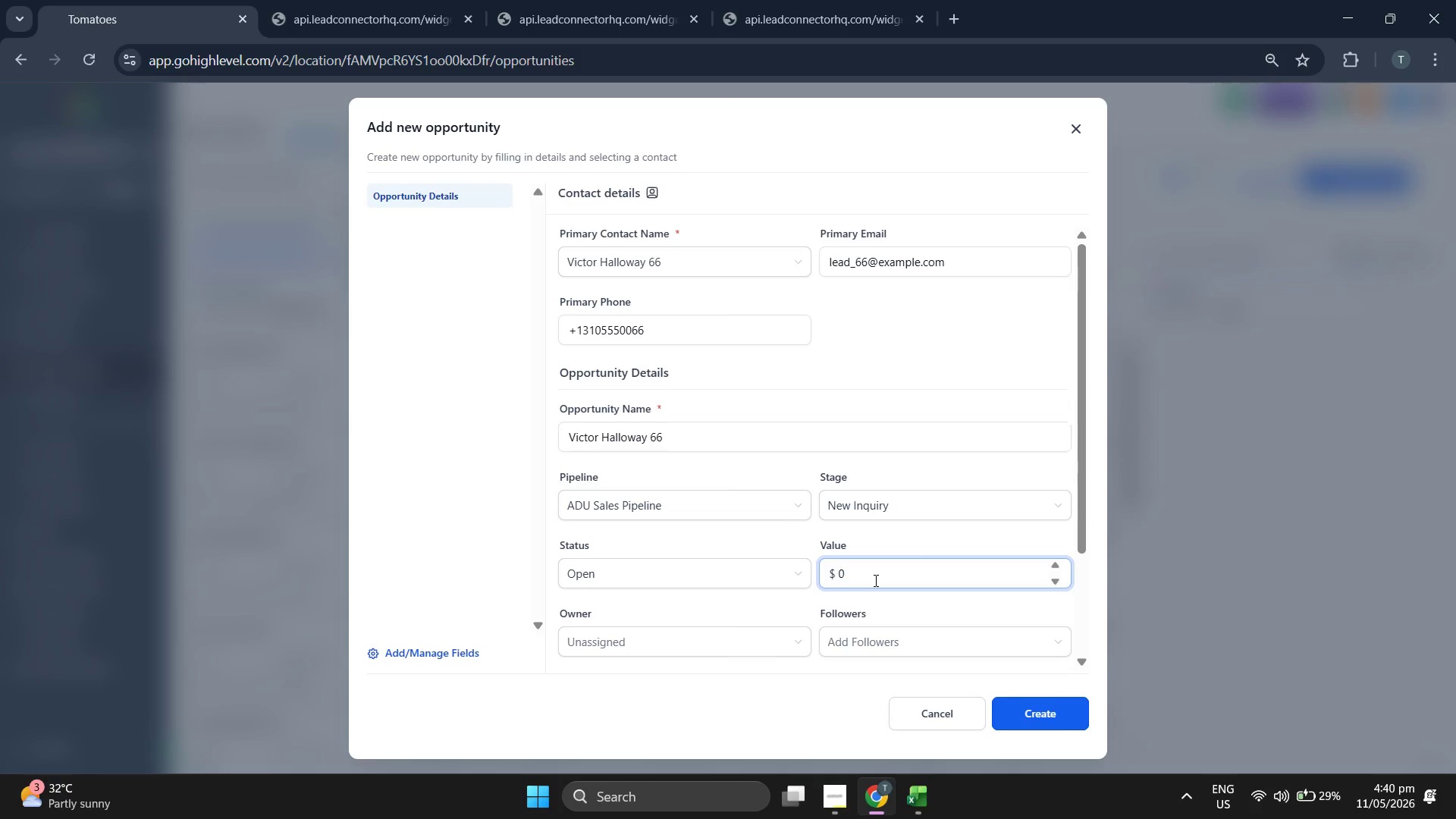 
key(Backspace)
type(93487)
 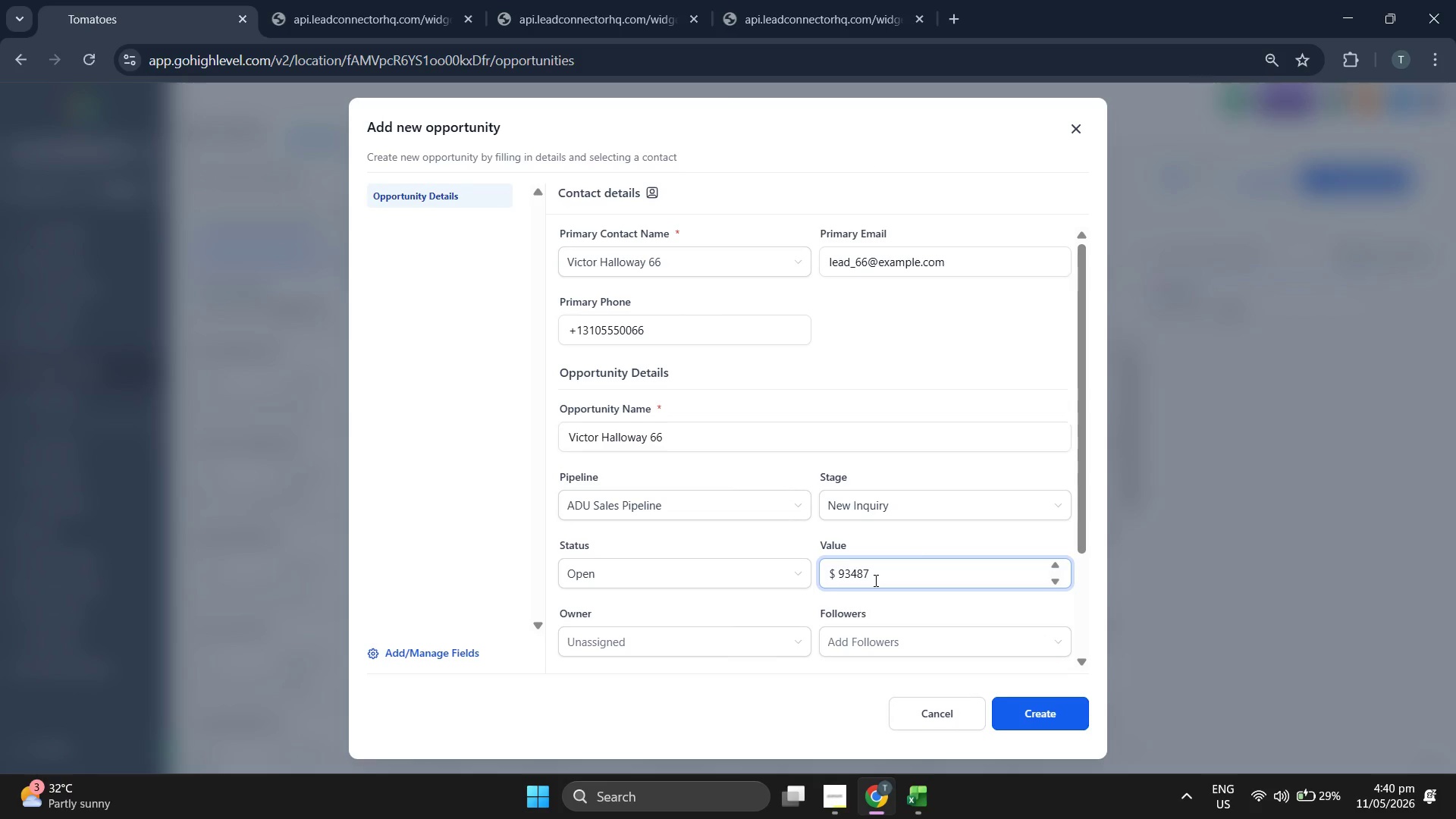 
type(.00)
 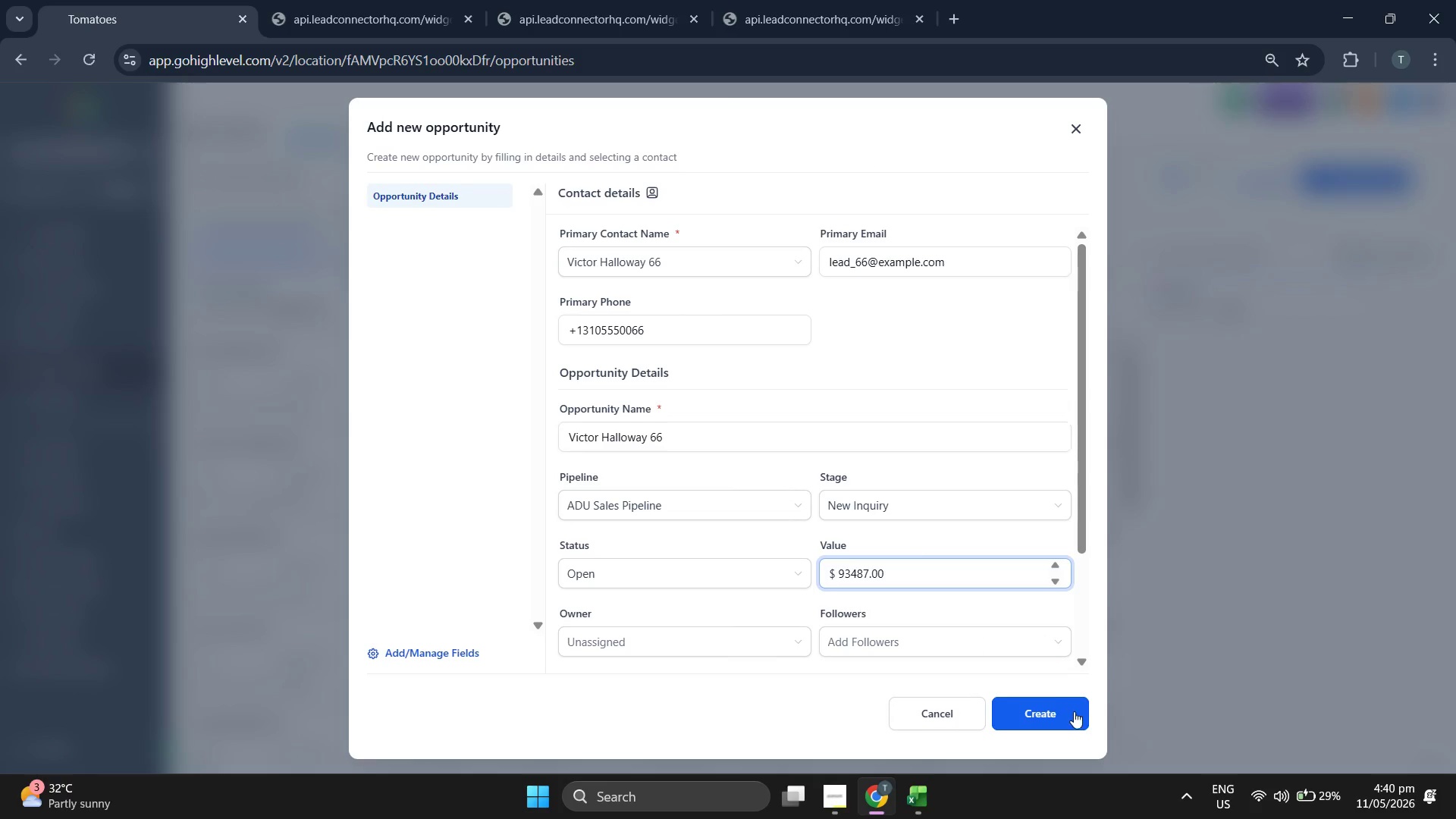 
left_click([1073, 728])
 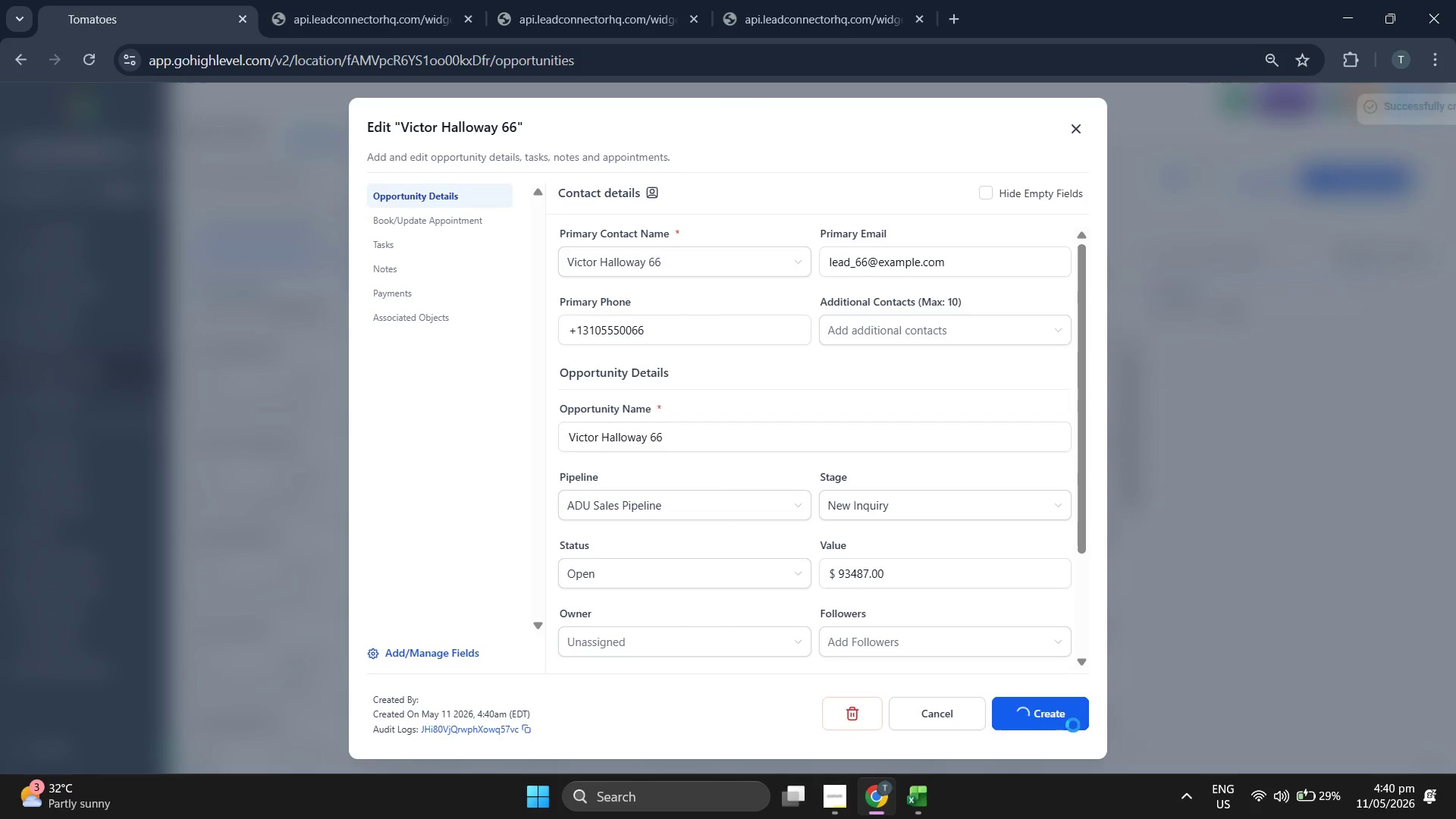 
left_click([1068, 716])
 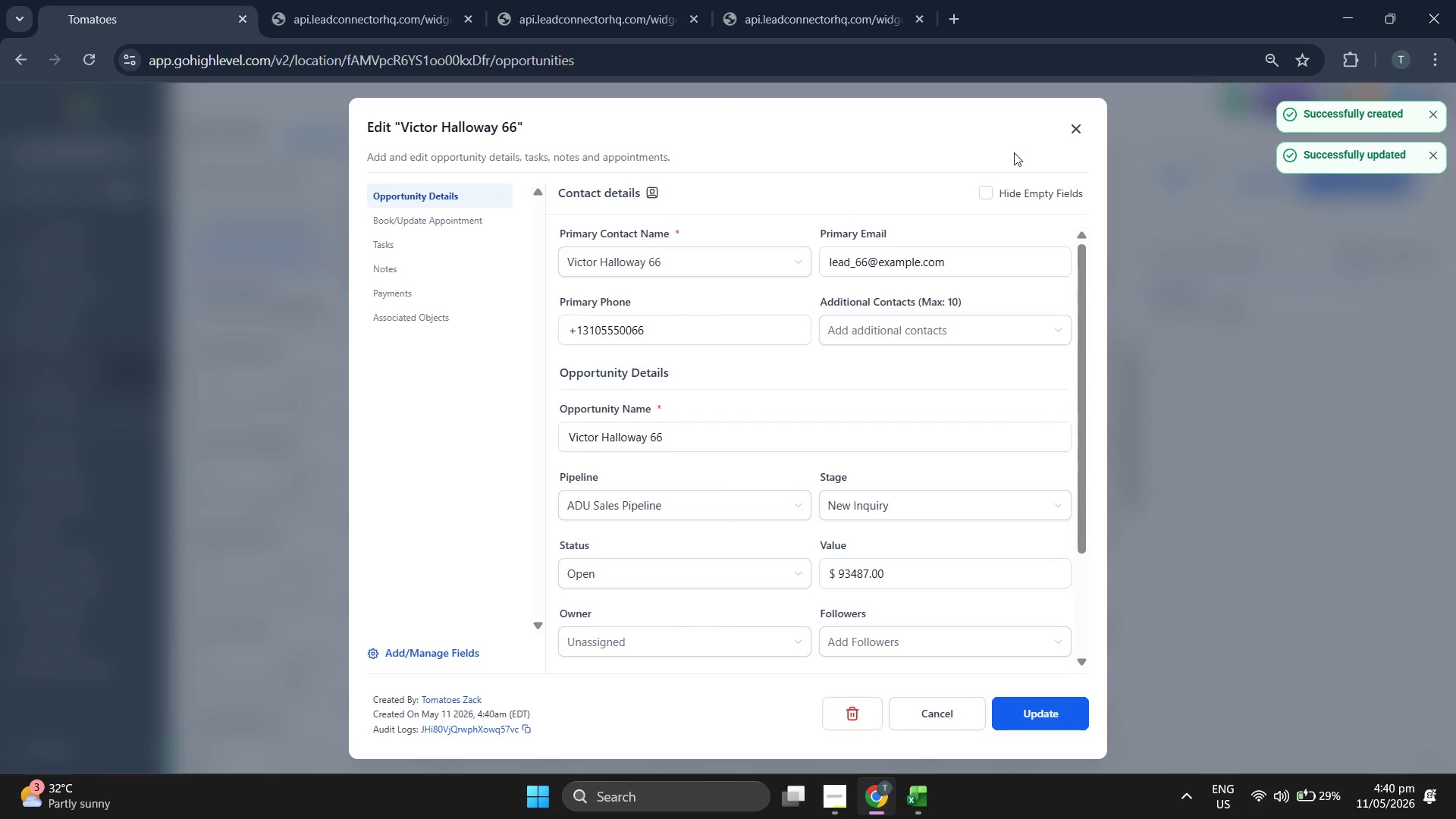 
left_click([1069, 128])
 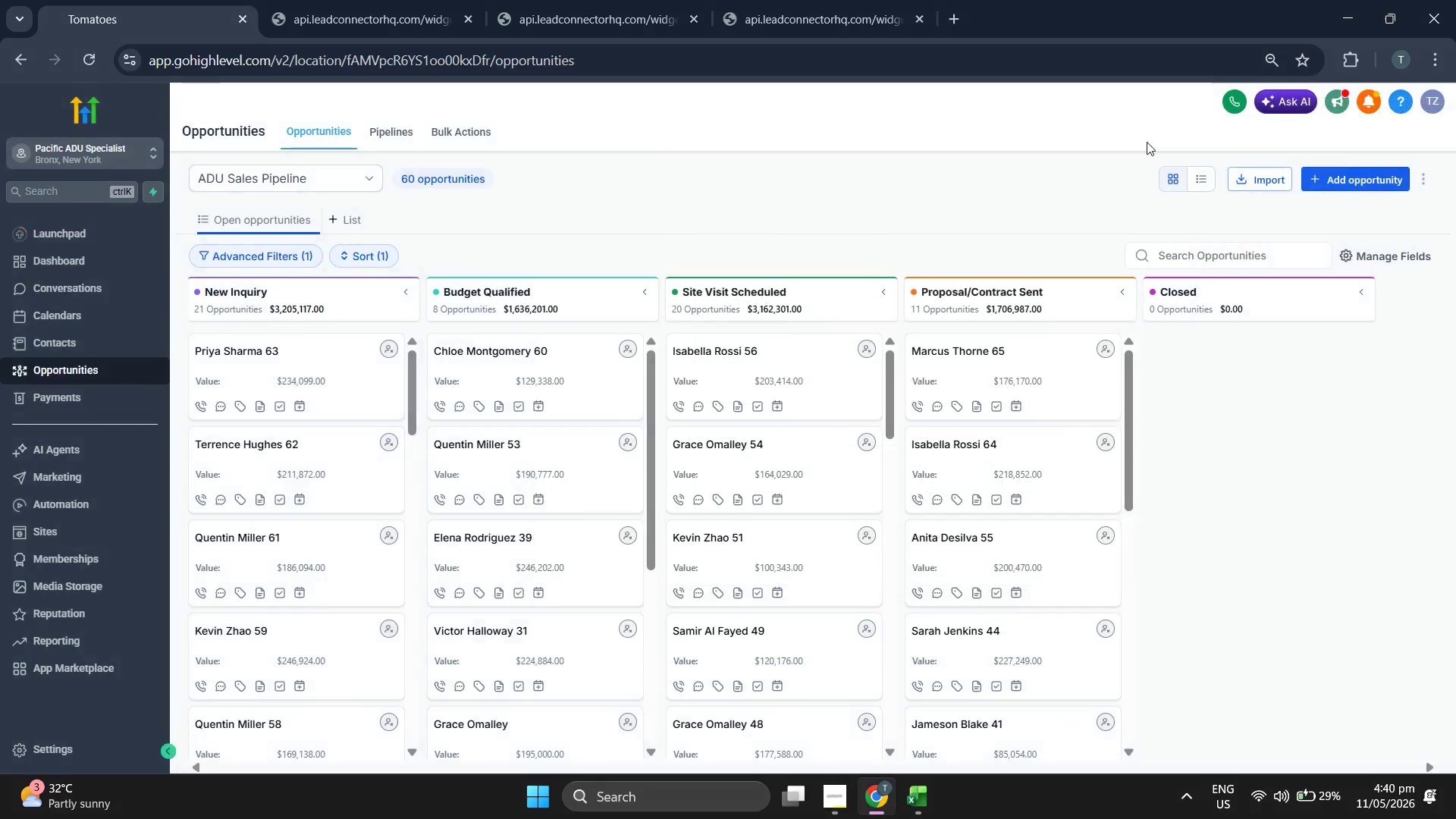 
left_click([1315, 178])
 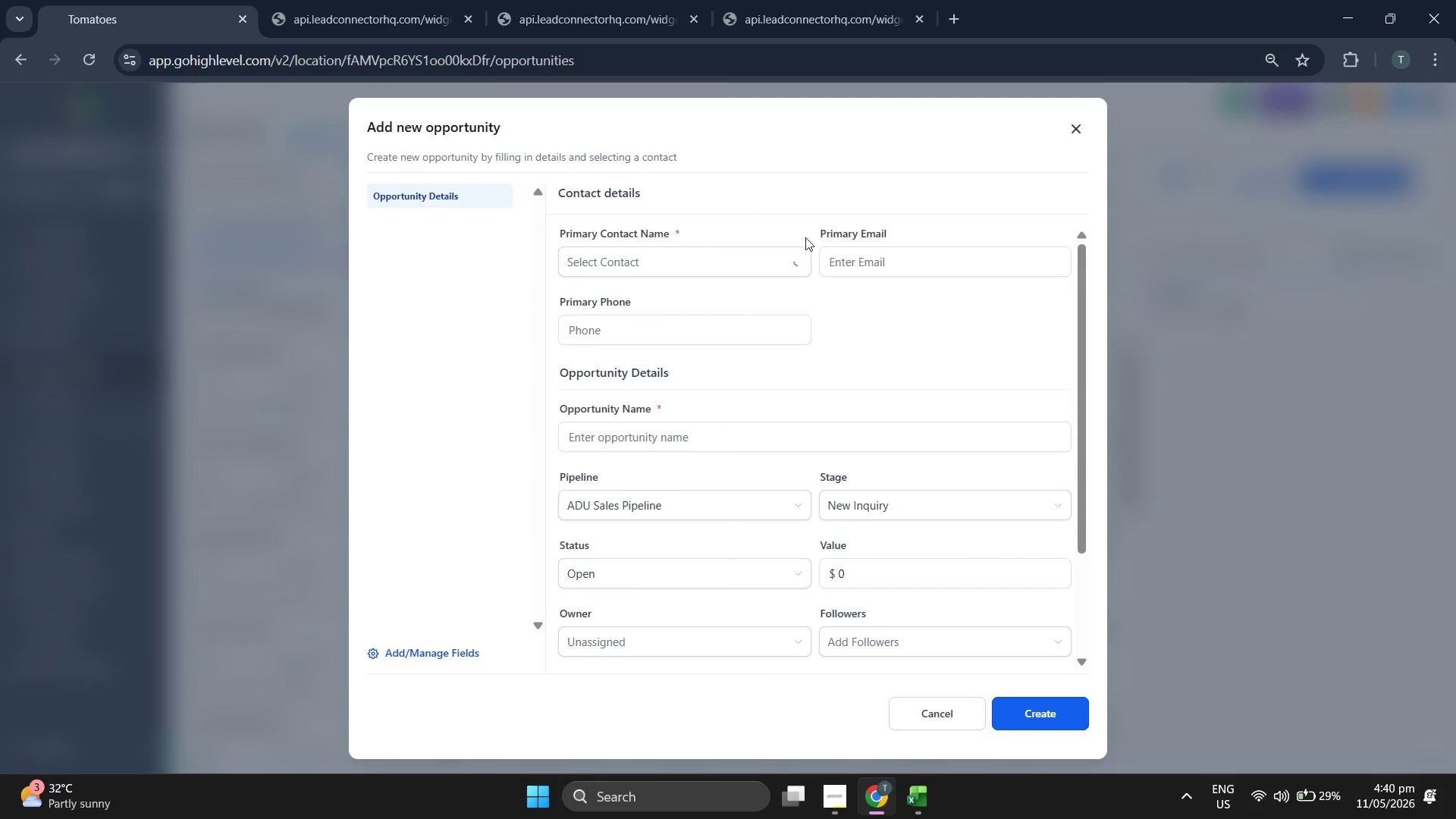 
left_click([740, 246])
 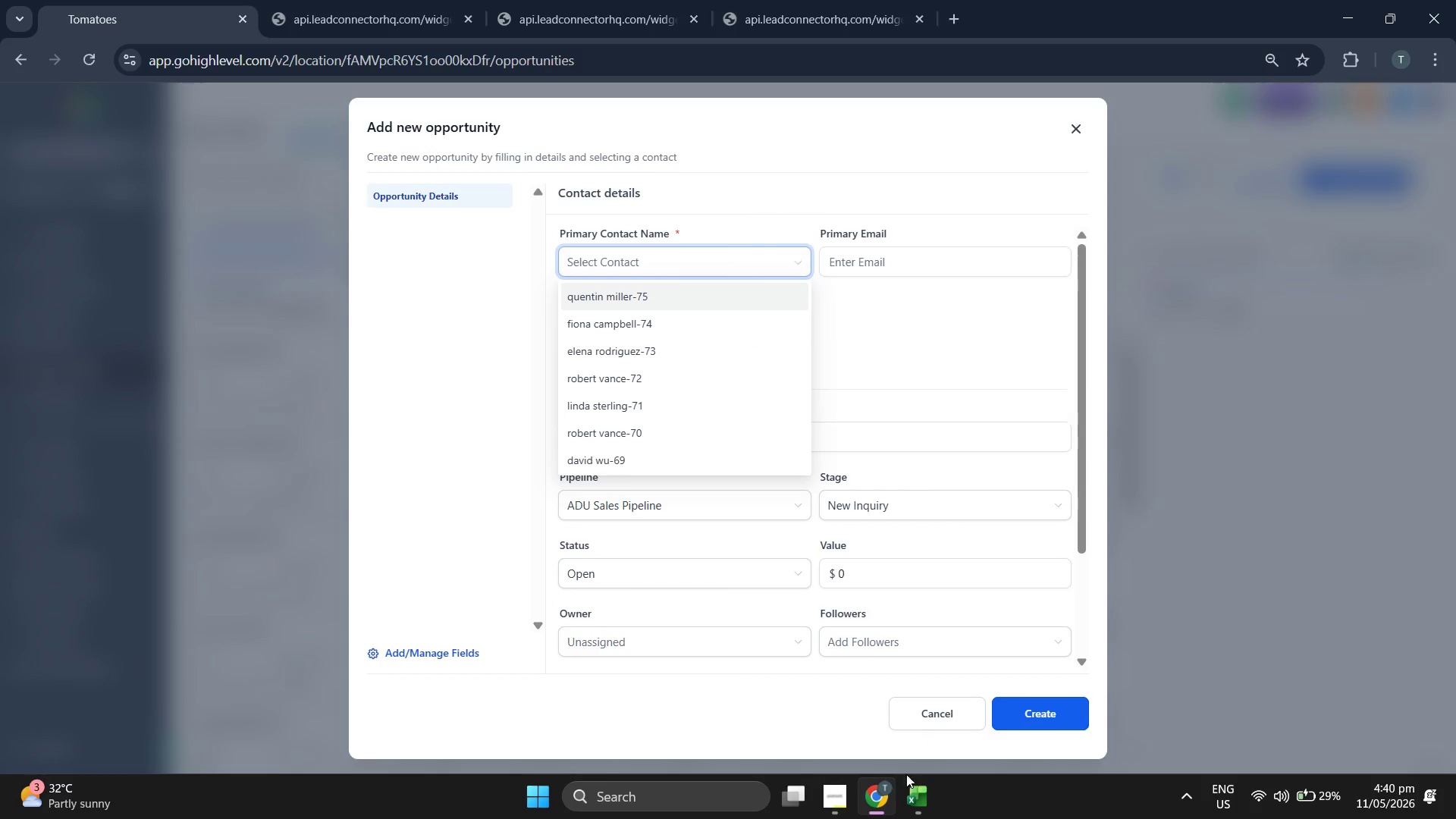 
left_click([901, 811])
 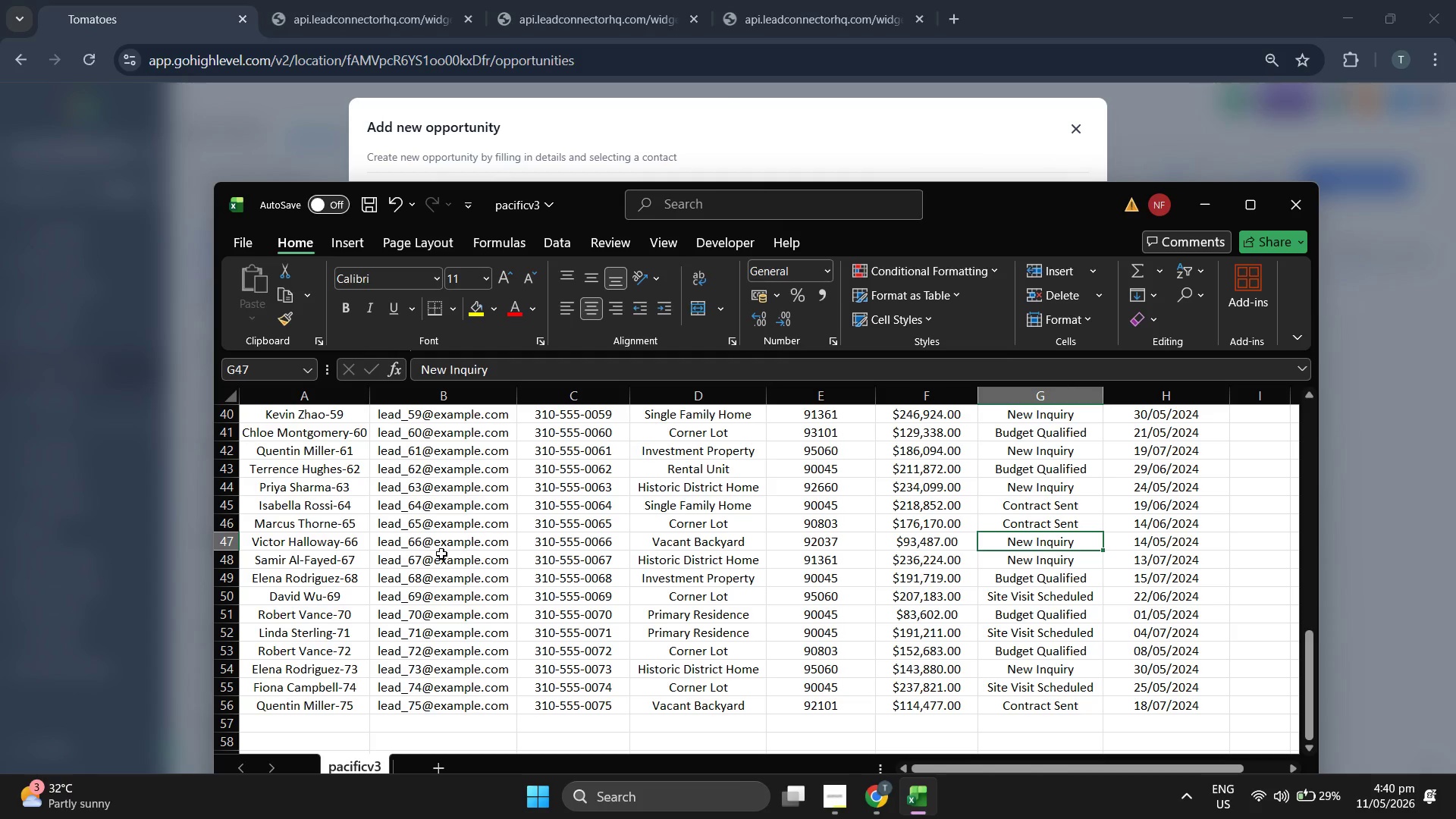 
key(ArrowLeft)
 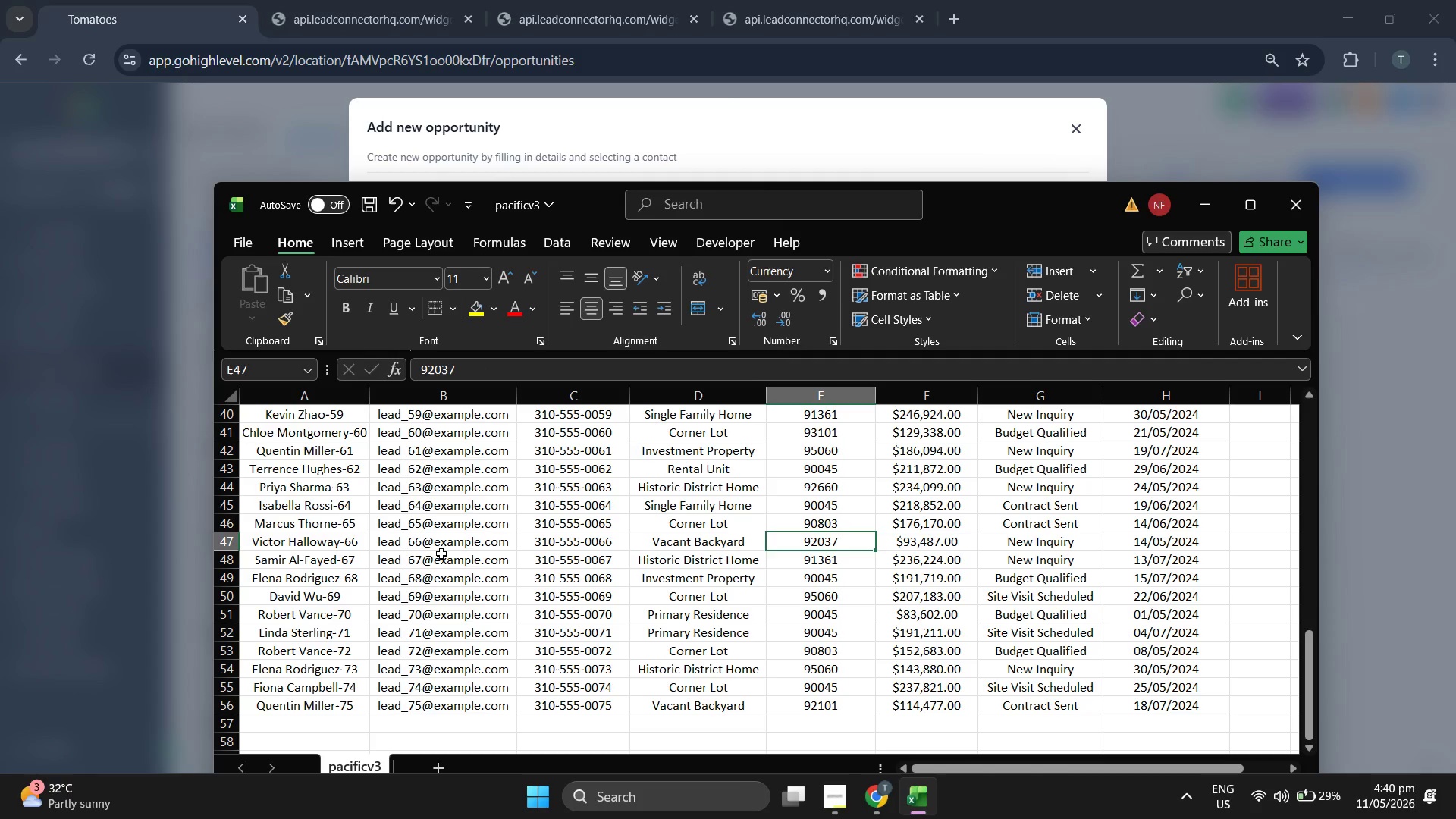 
key(ArrowLeft)
 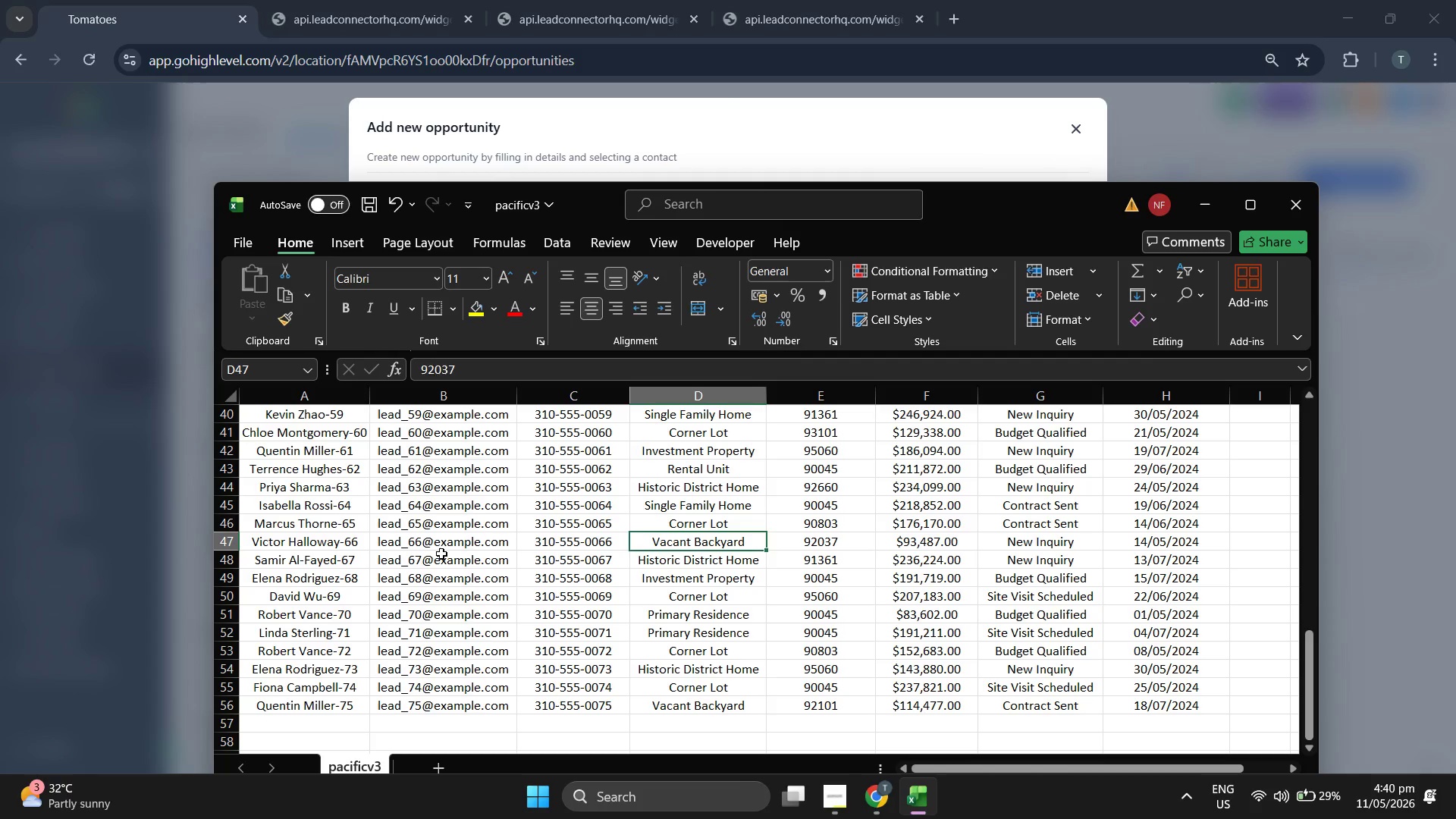 
key(ArrowLeft)
 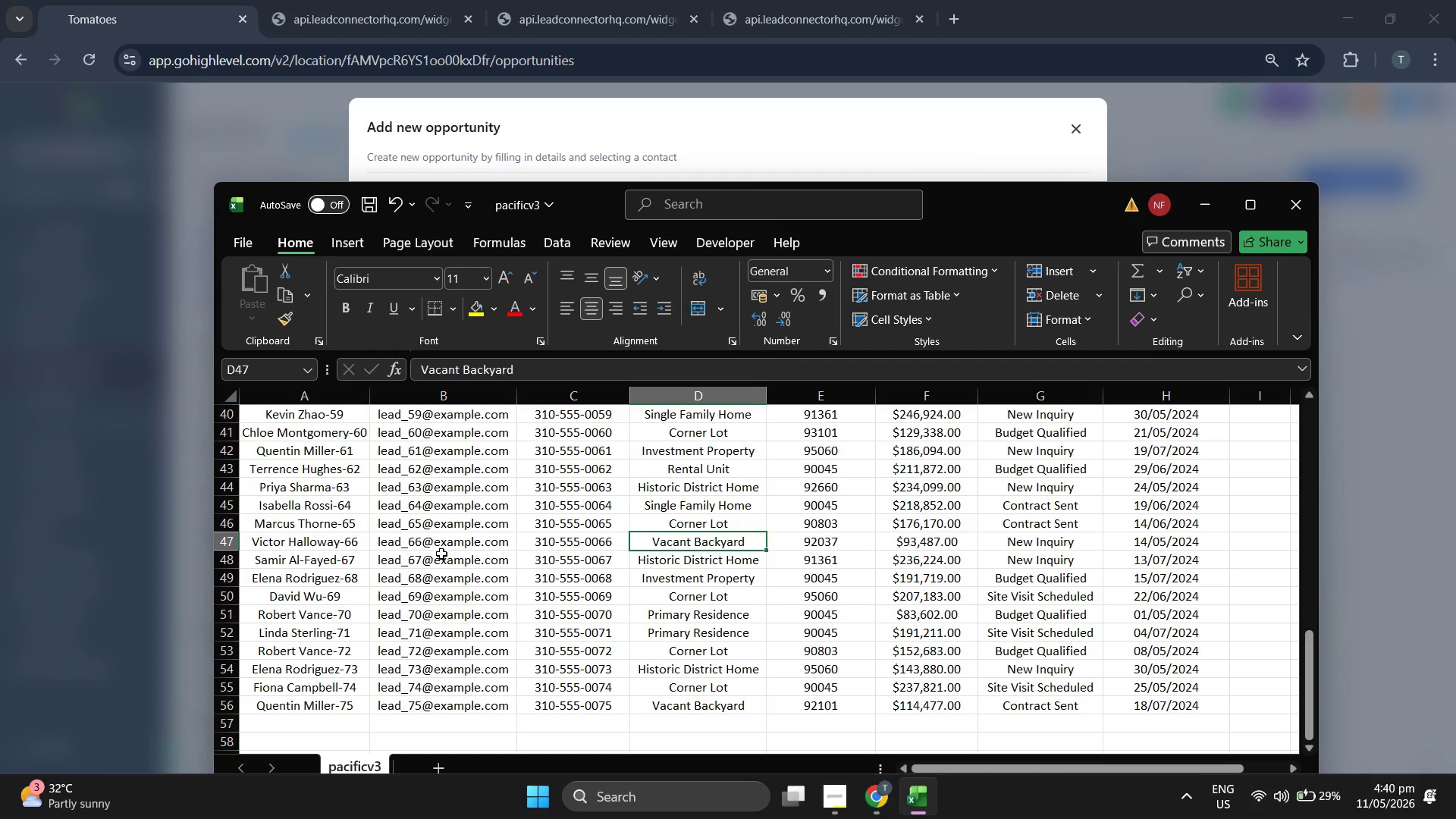 
key(ArrowLeft)
 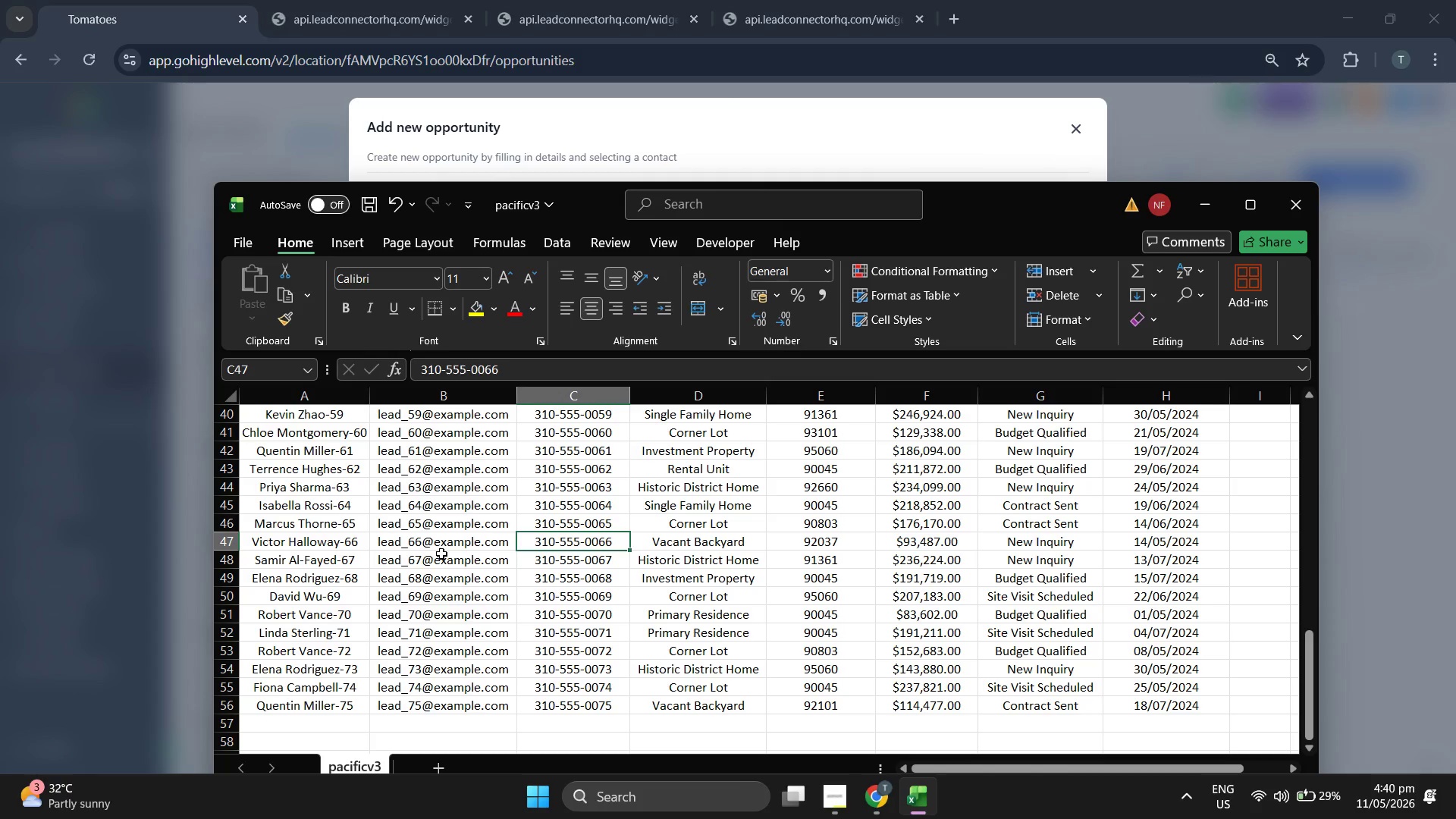 
key(ArrowLeft)
 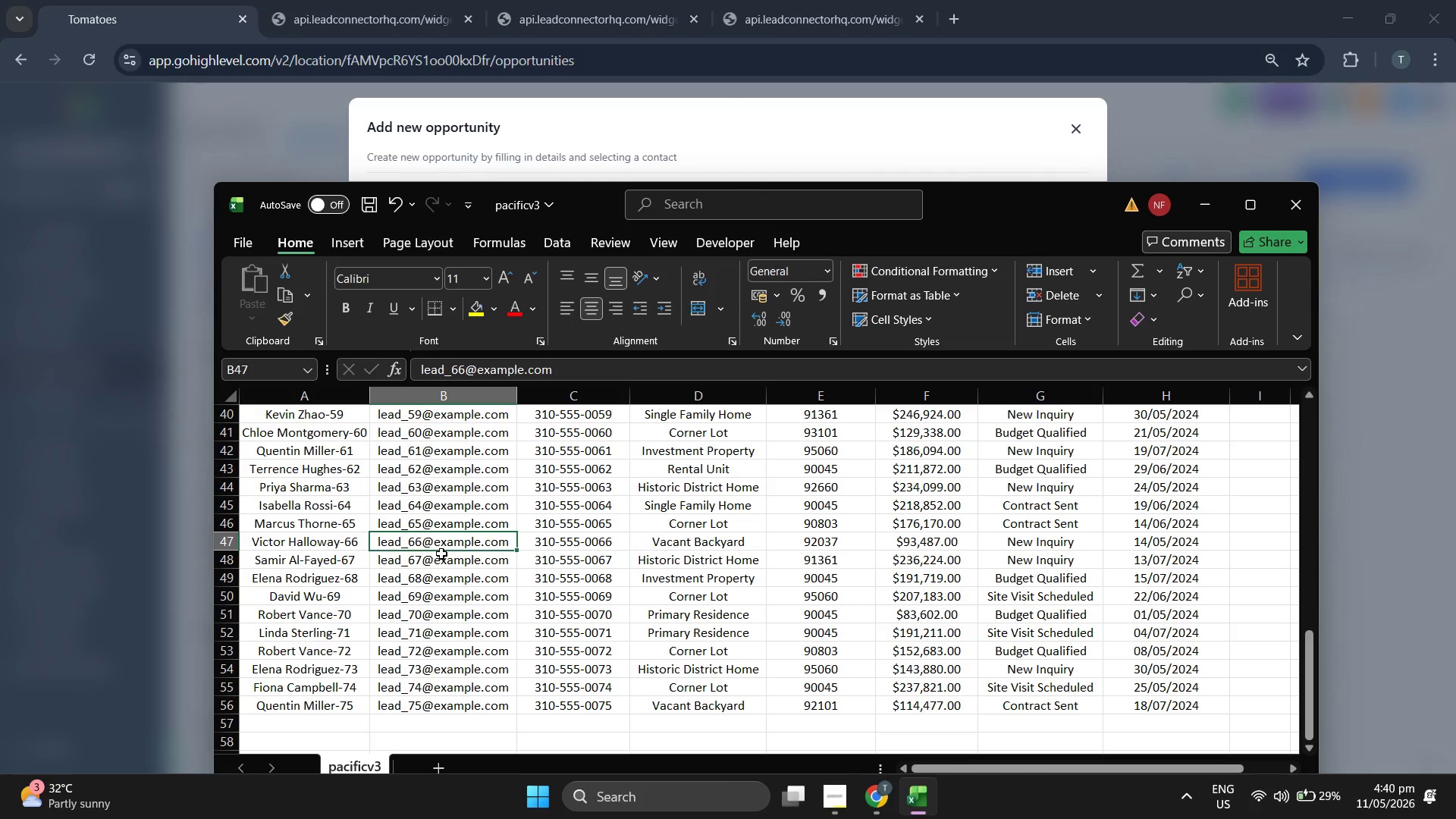 
key(ArrowDown)
 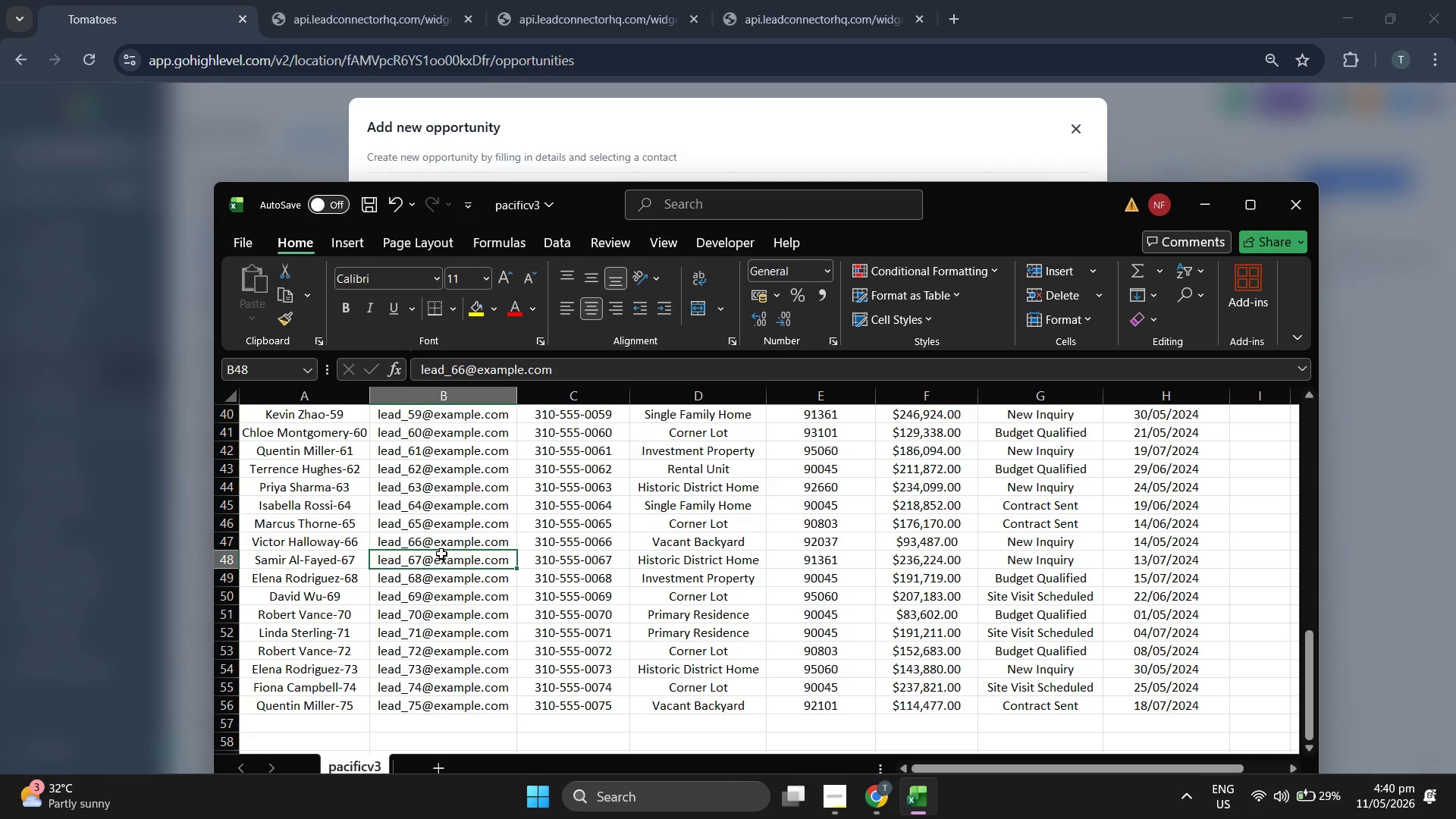 
key(ArrowRight)
 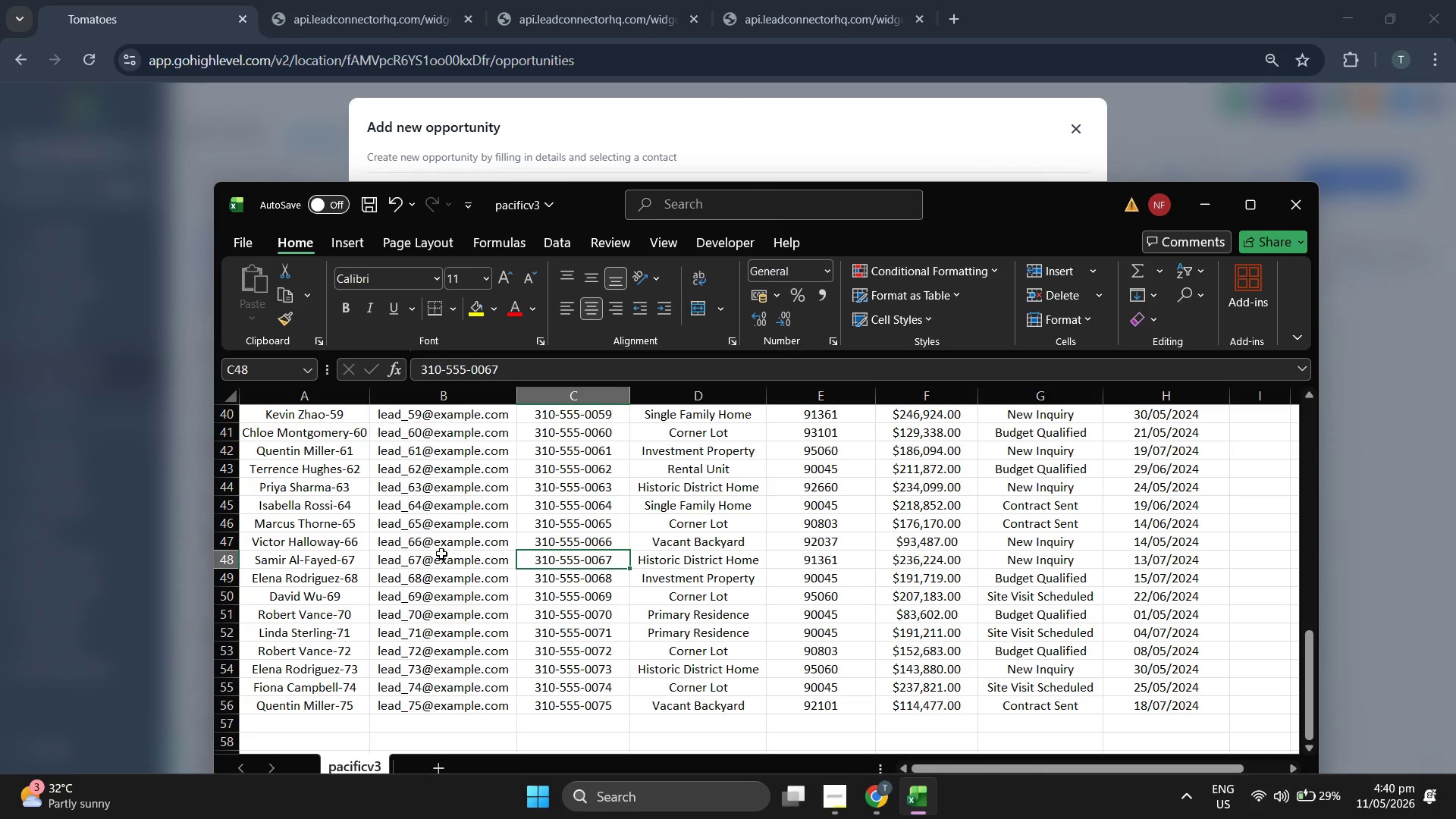 
key(ArrowRight)
 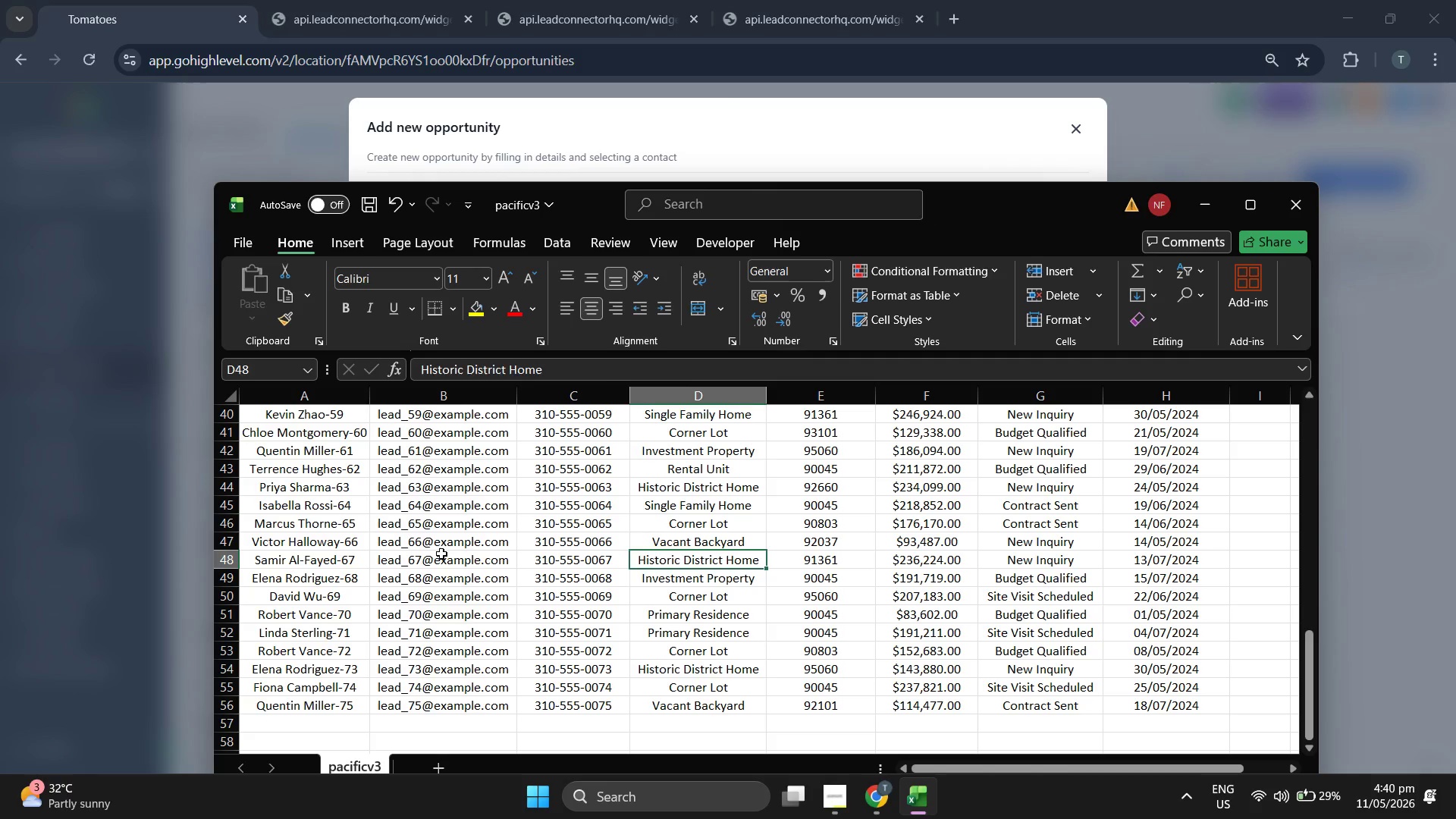 
key(ArrowRight)
 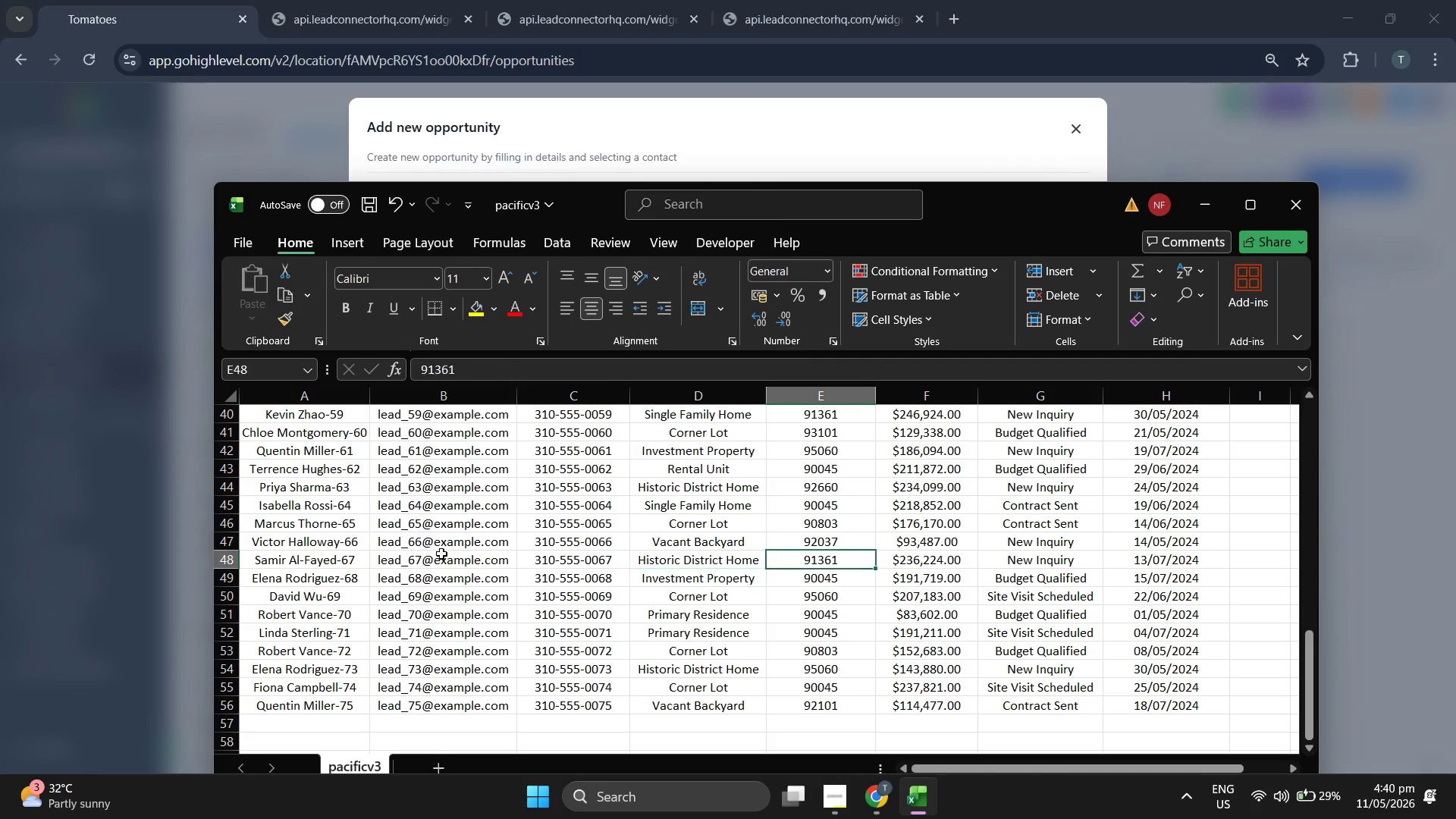 
key(ArrowRight)
 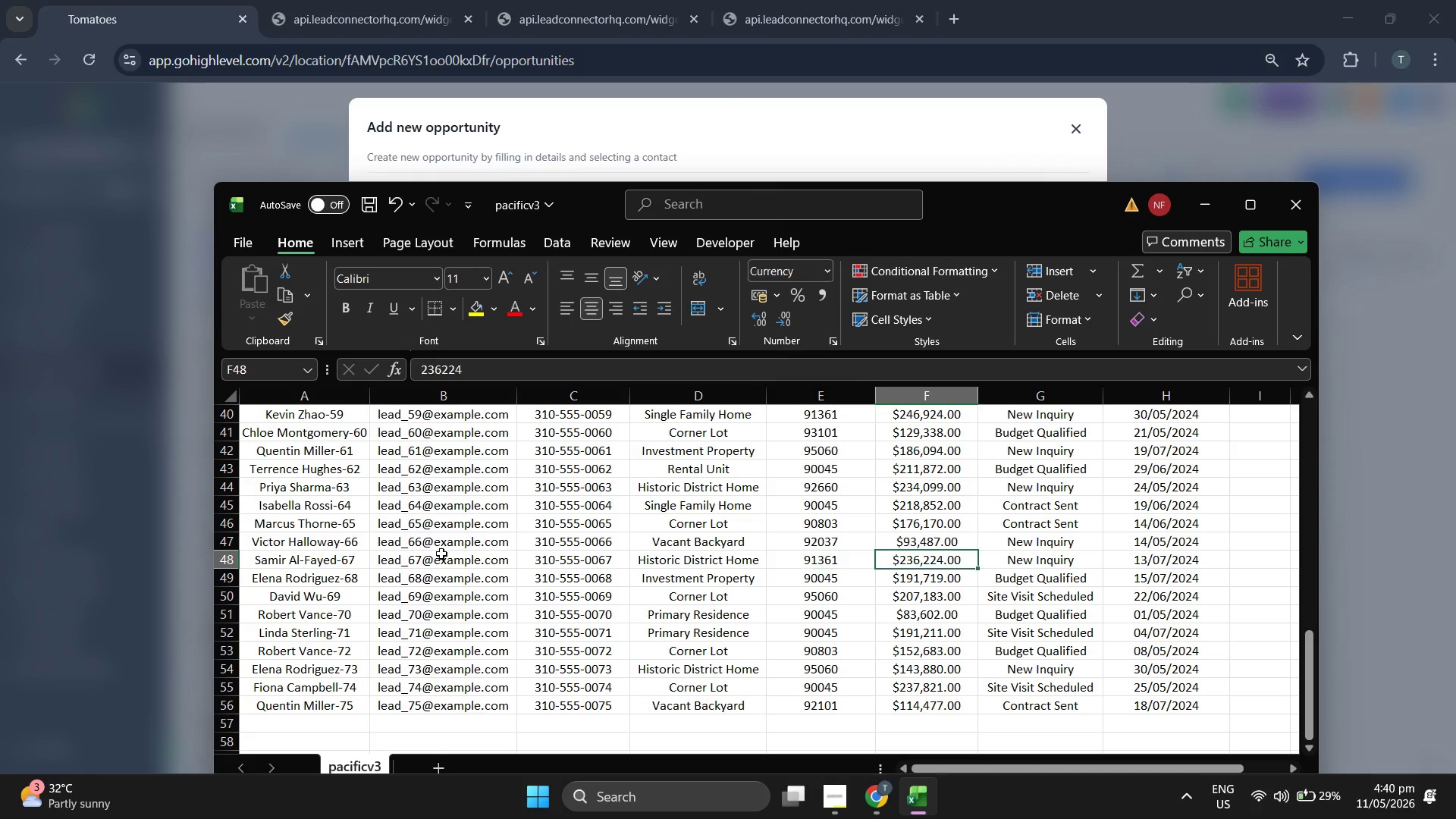 
key(ArrowRight)
 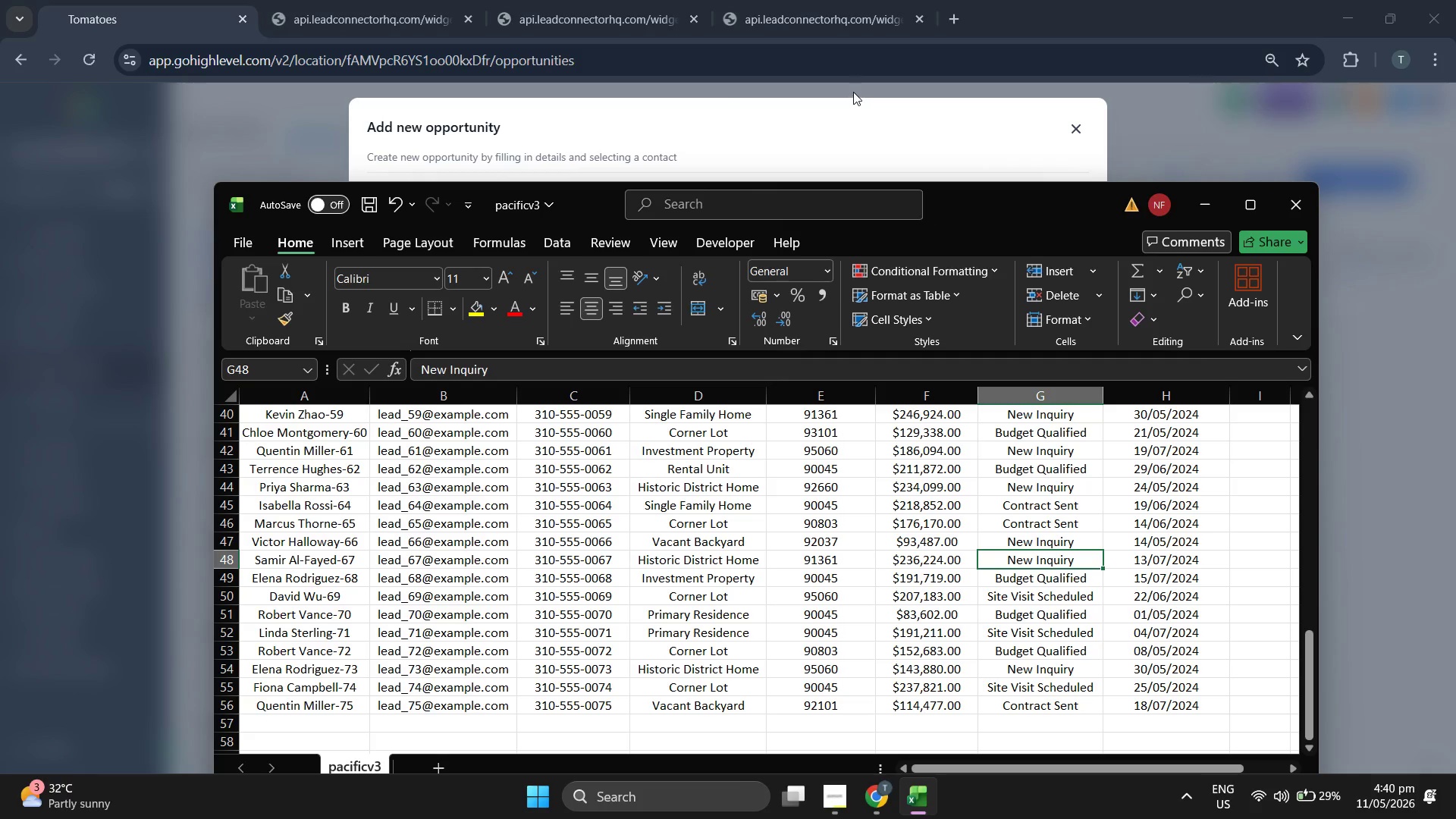 
left_click([810, 121])
 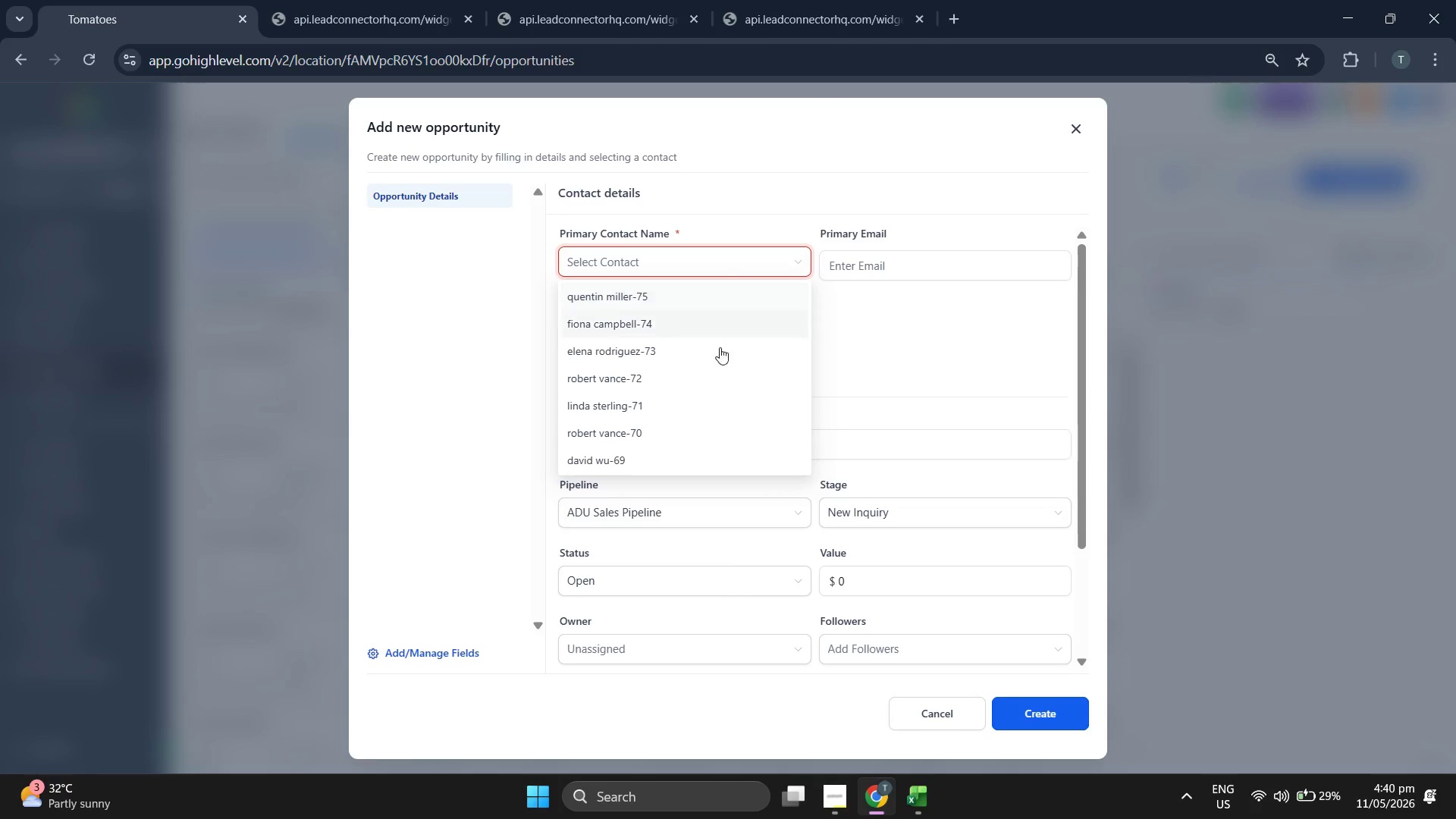 
left_click([694, 425])
 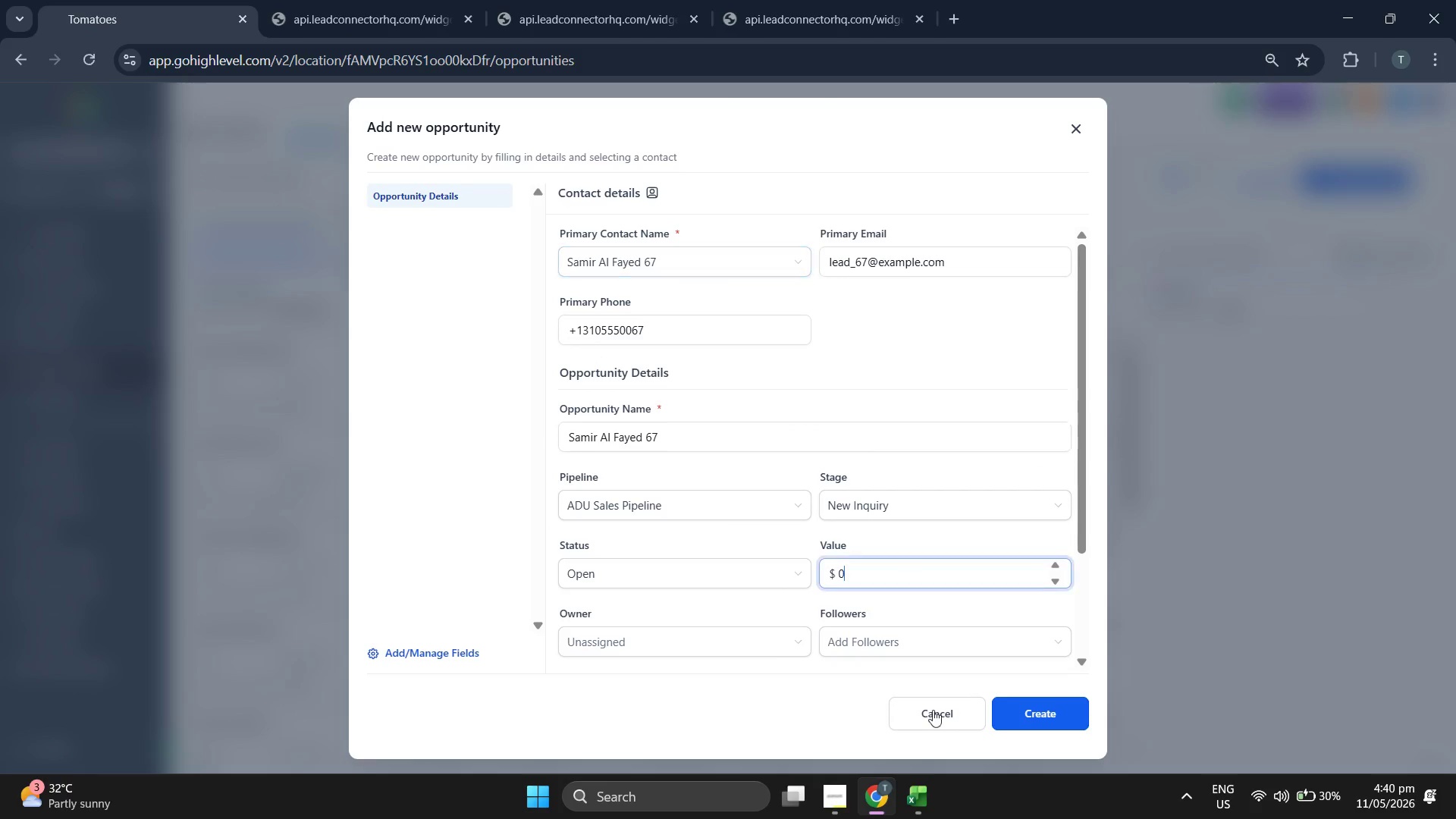 
left_click([909, 789])
 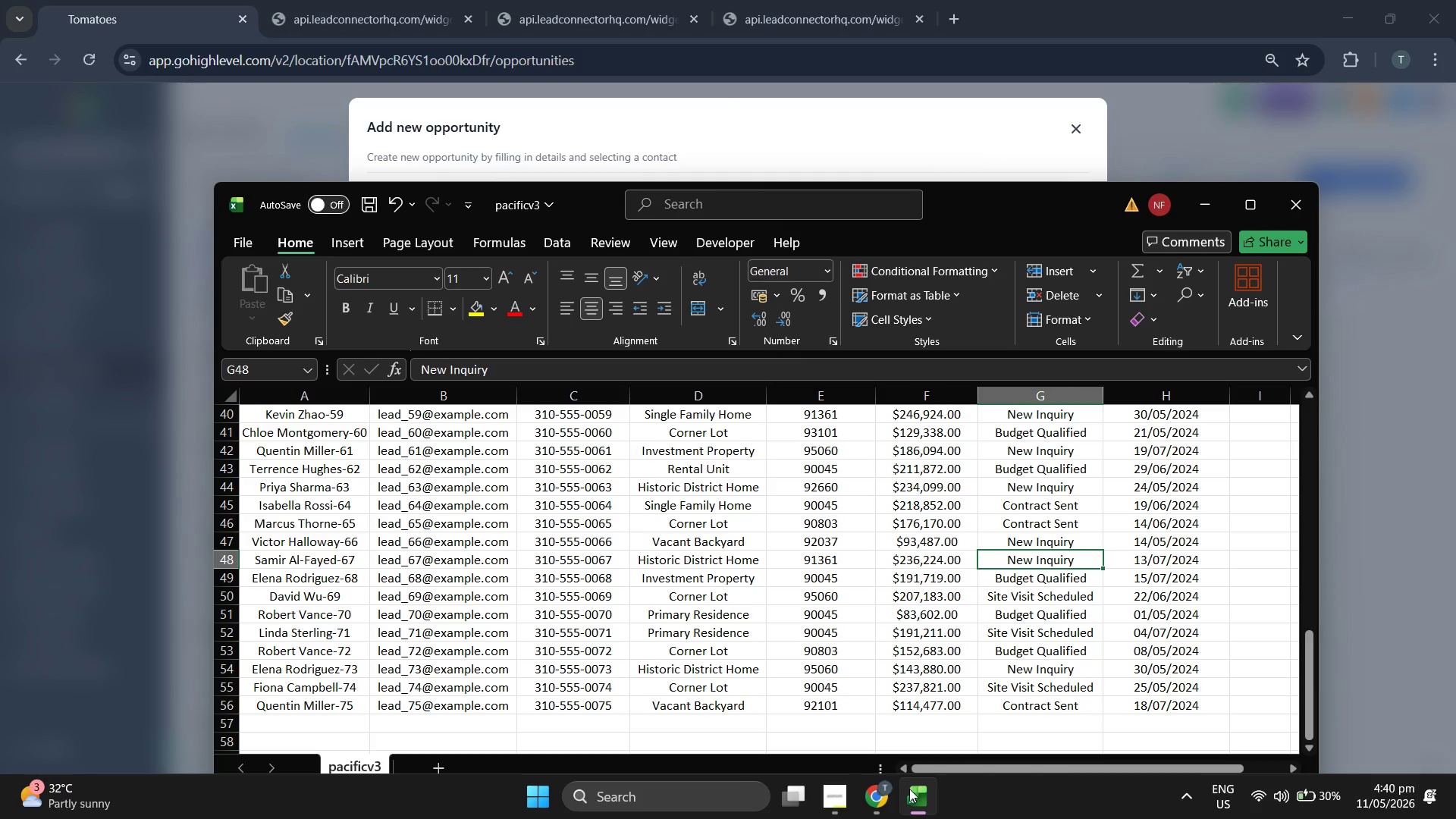 
left_click([909, 789])
 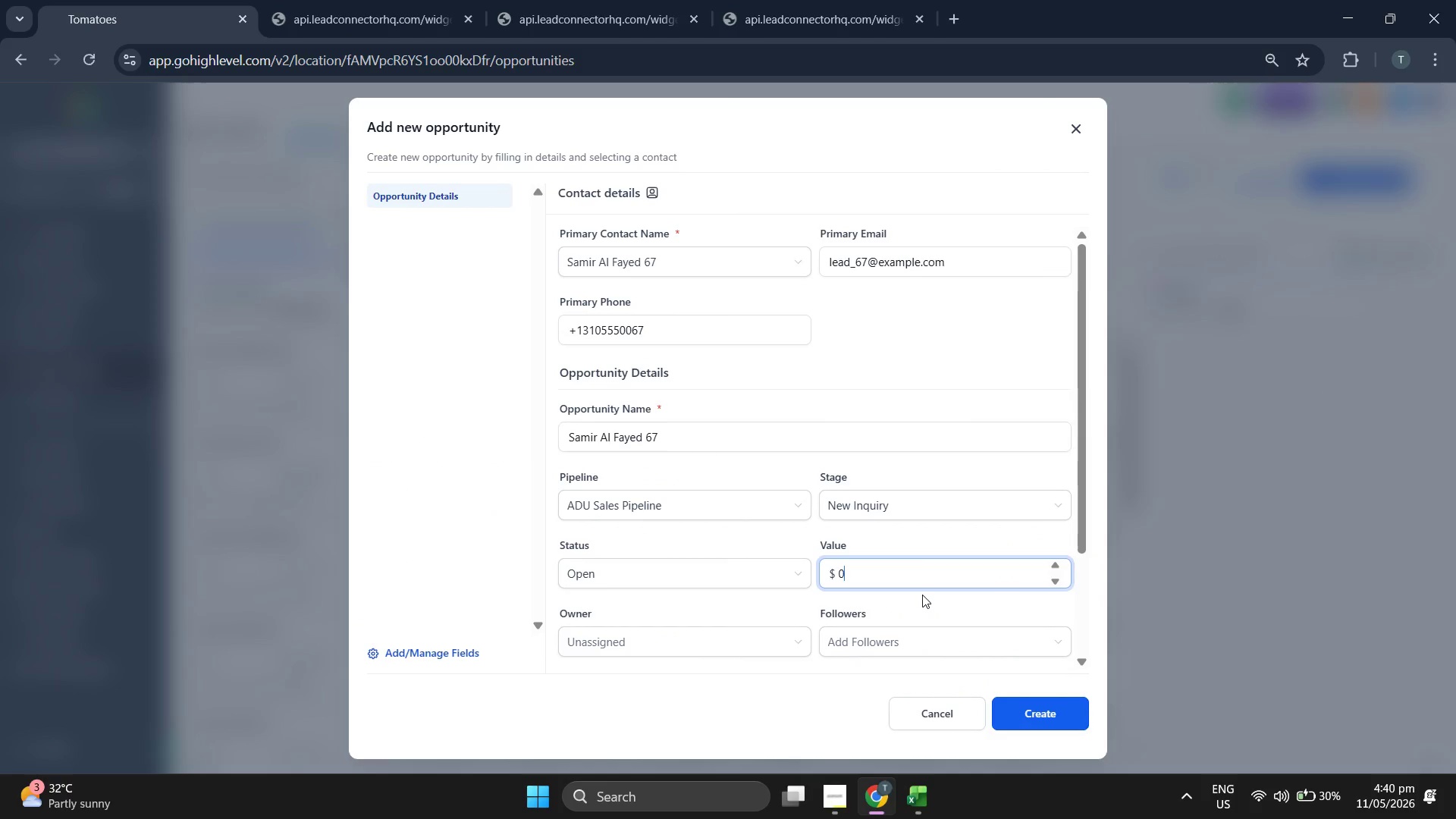 
scroll: coordinate [713, 408], scroll_direction: down, amount: 1.0
 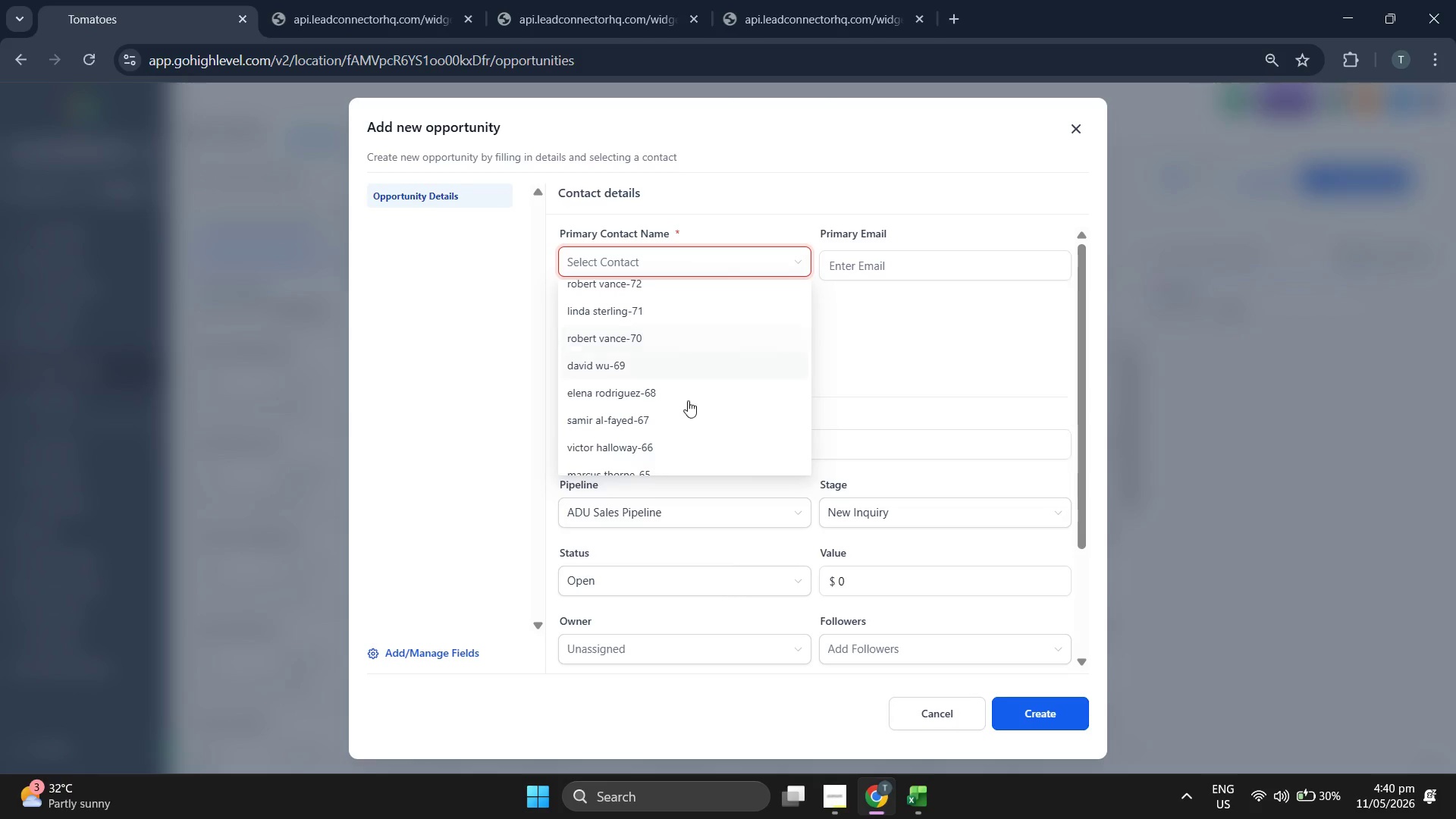 
key(Backspace)
type(236224.00)
 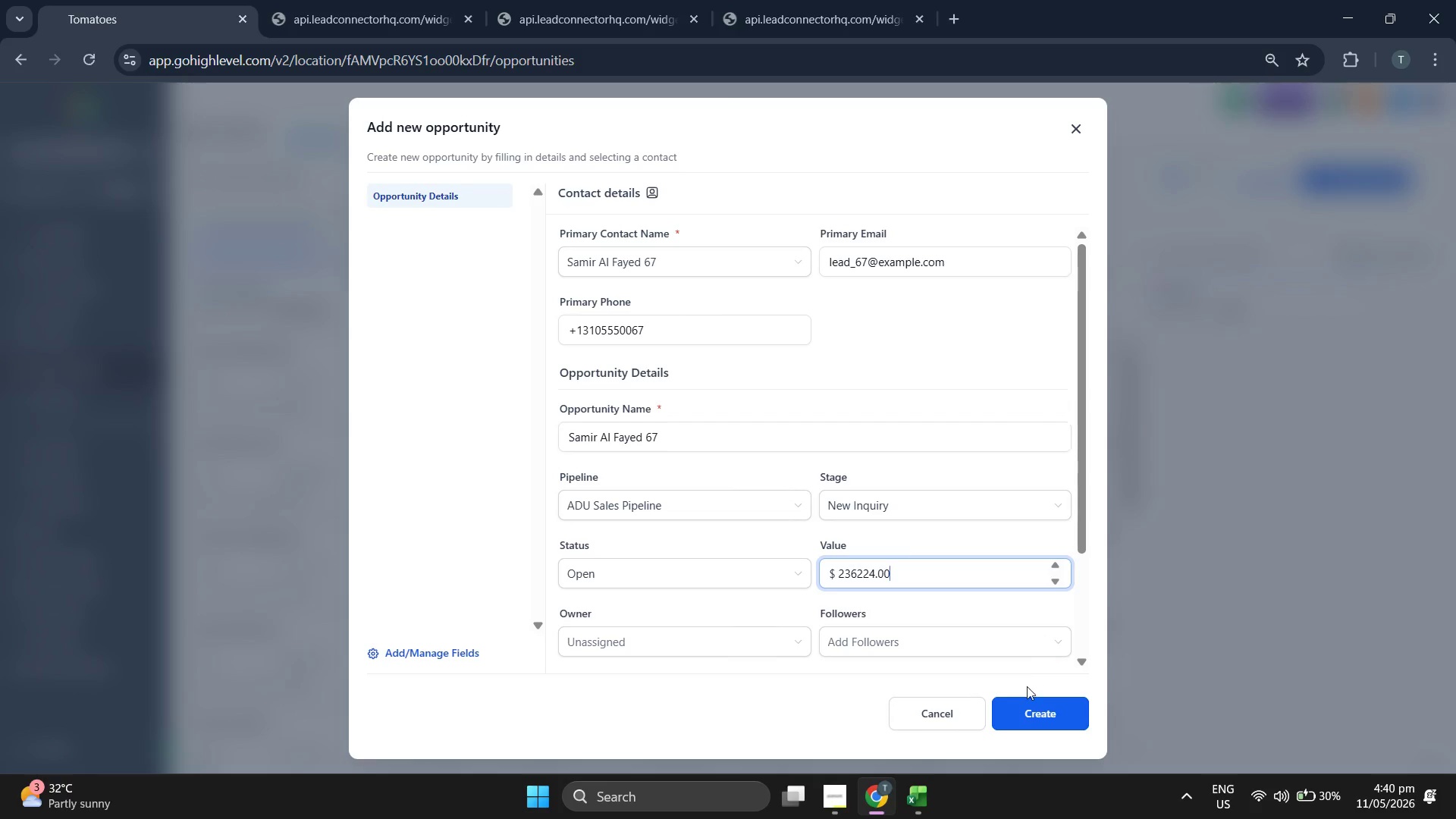 
double_click([1031, 697])
 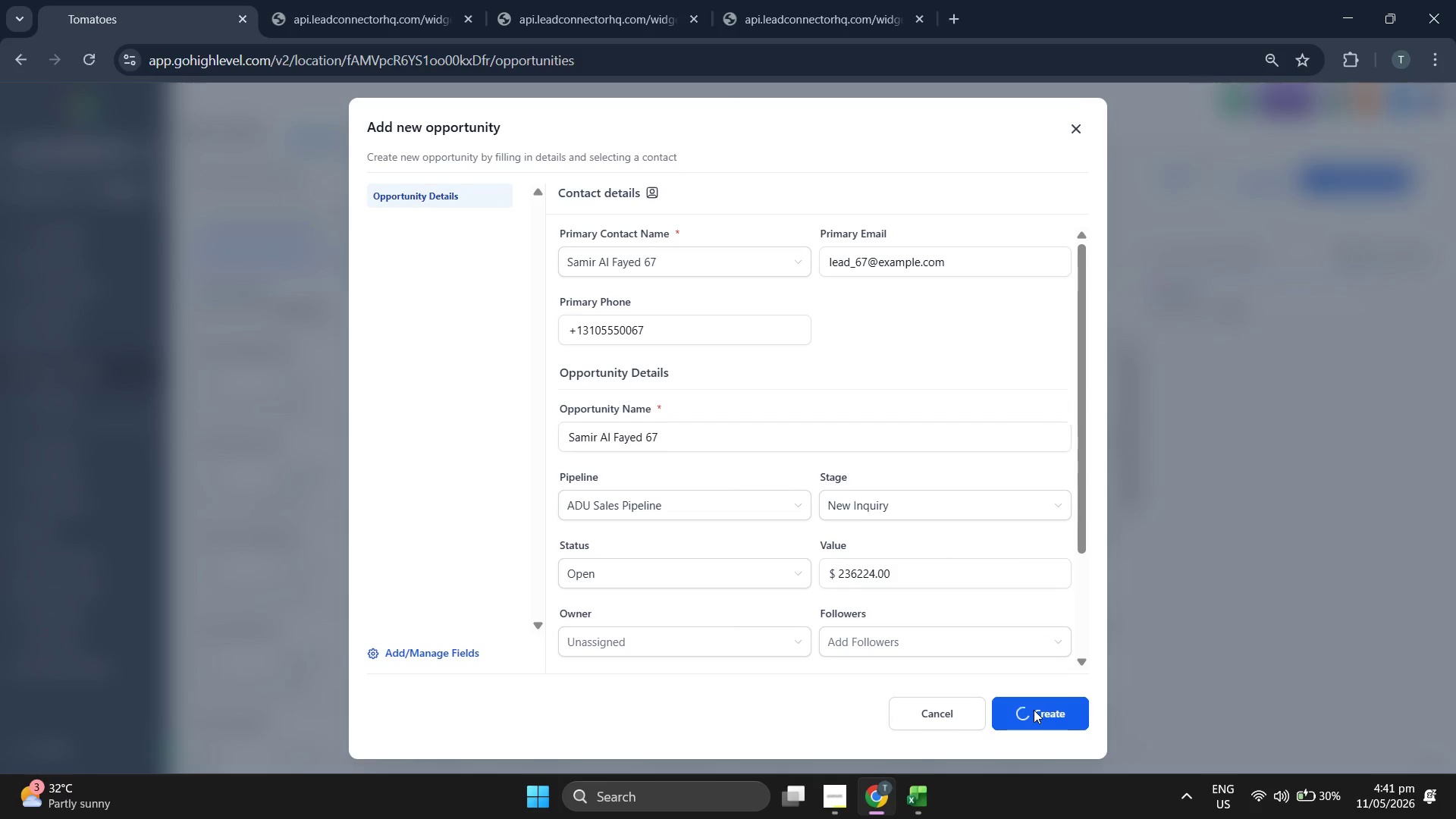 
left_click([1033, 710])
 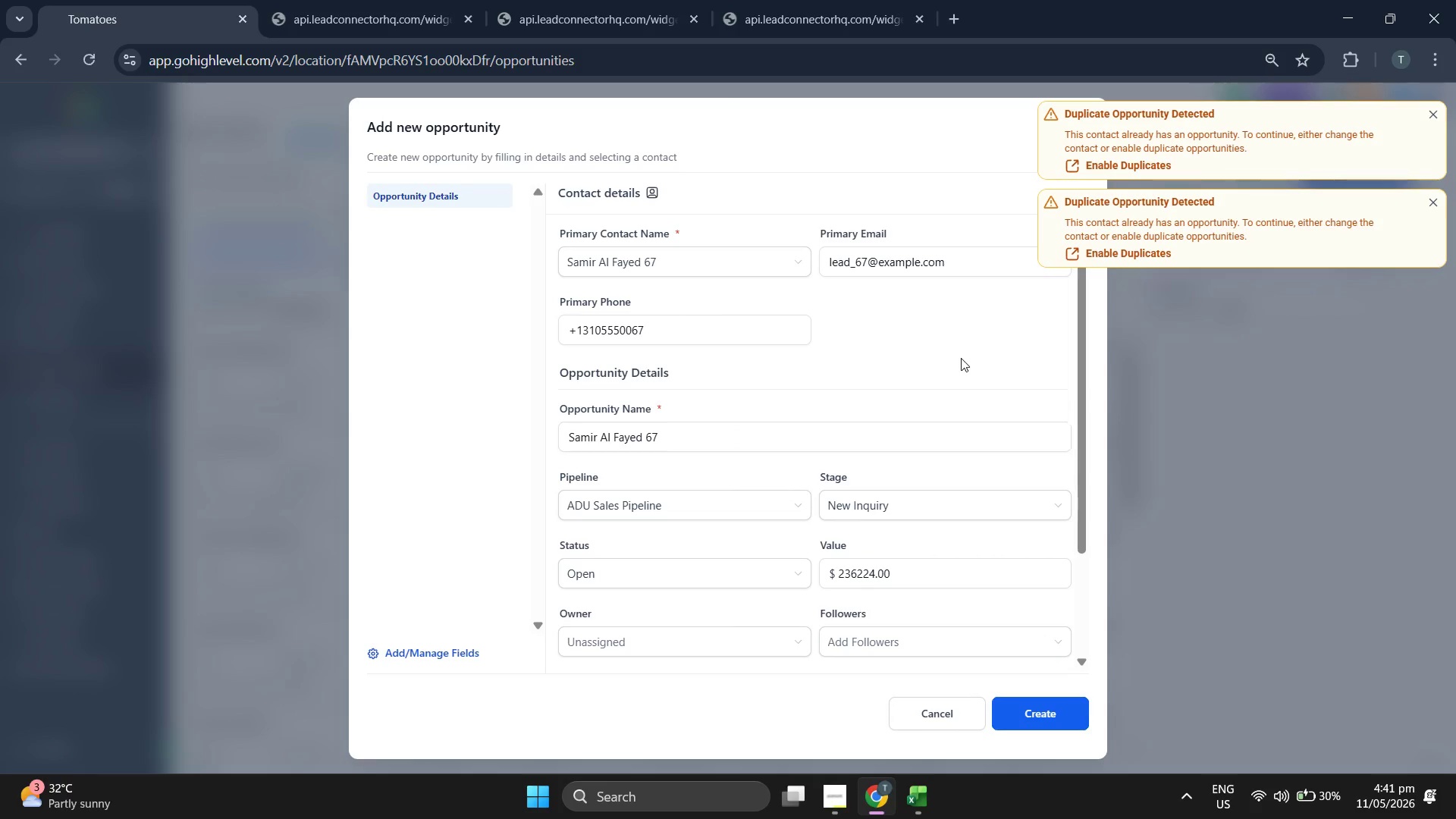 
wait(8.72)
 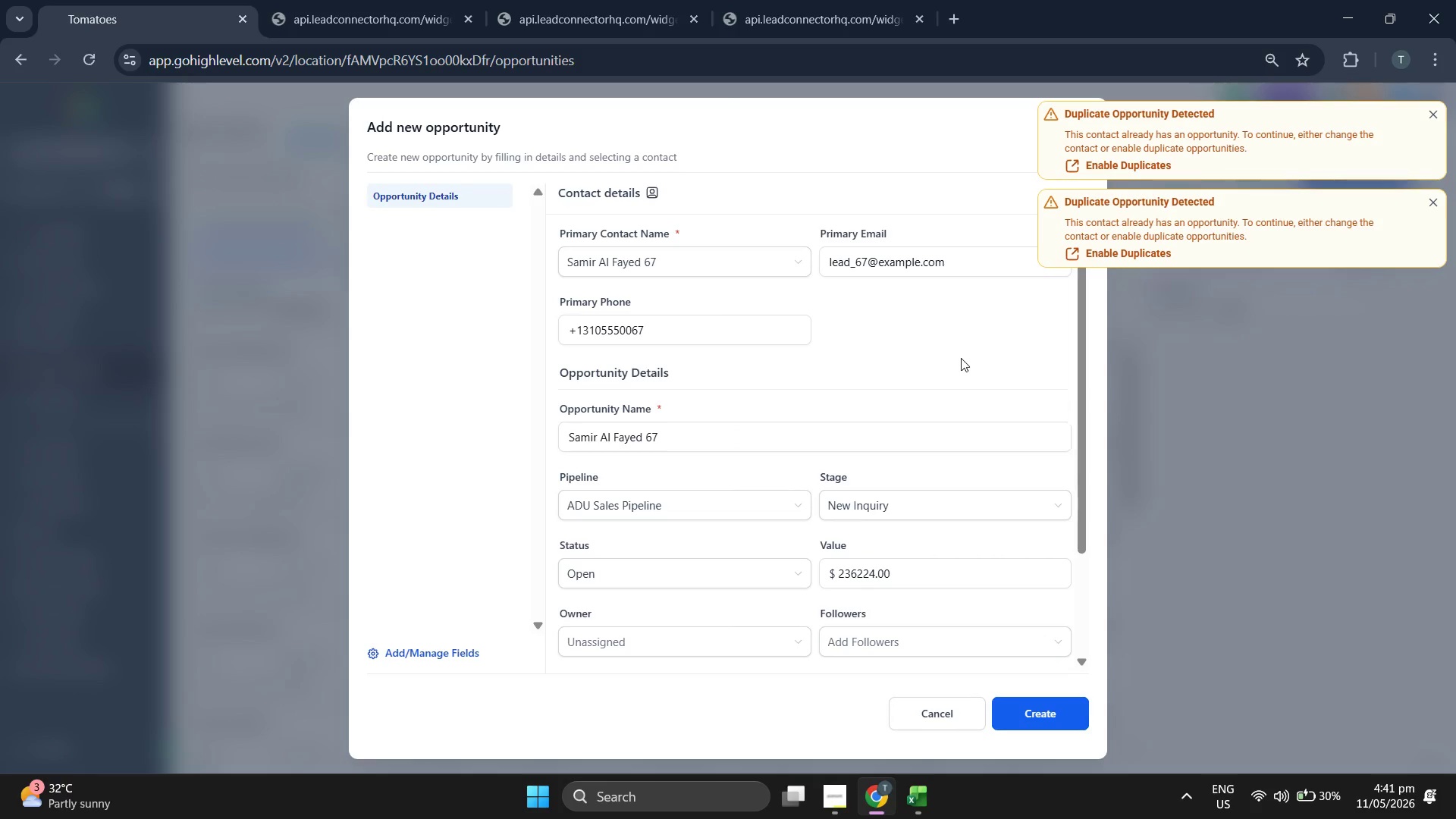 
left_click([1436, 201])
 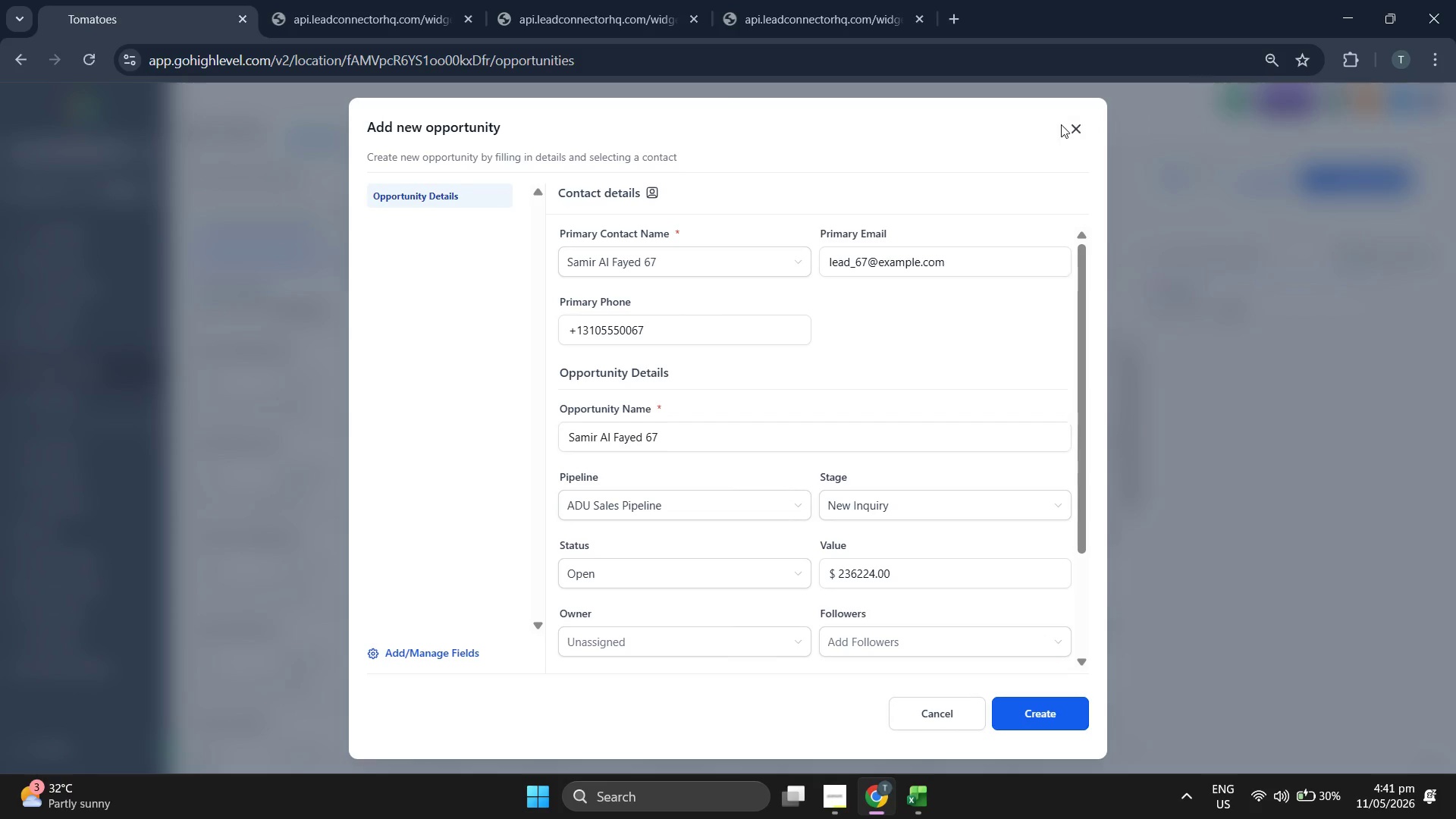 
left_click([1065, 124])
 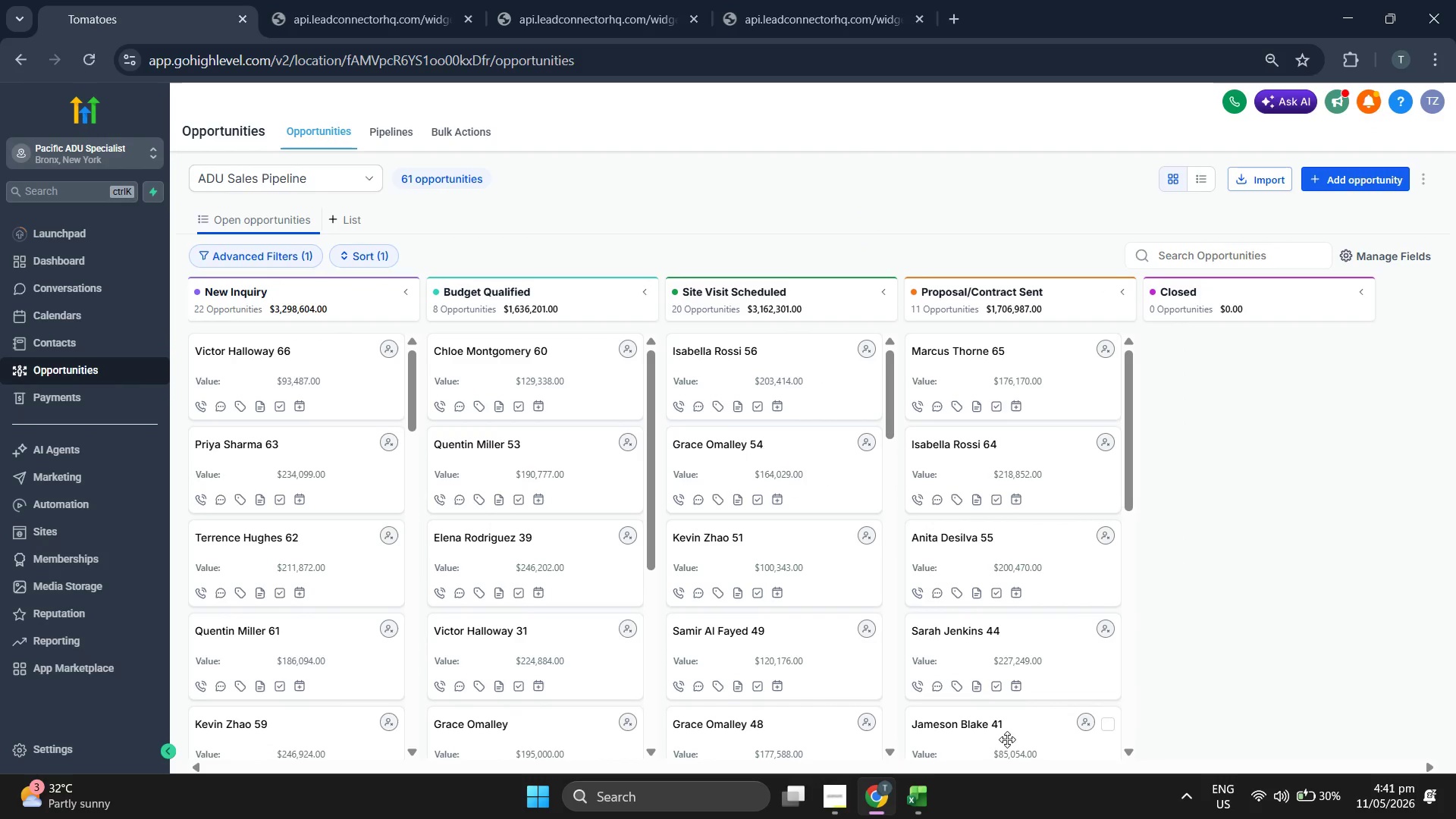 
left_click([915, 797])
 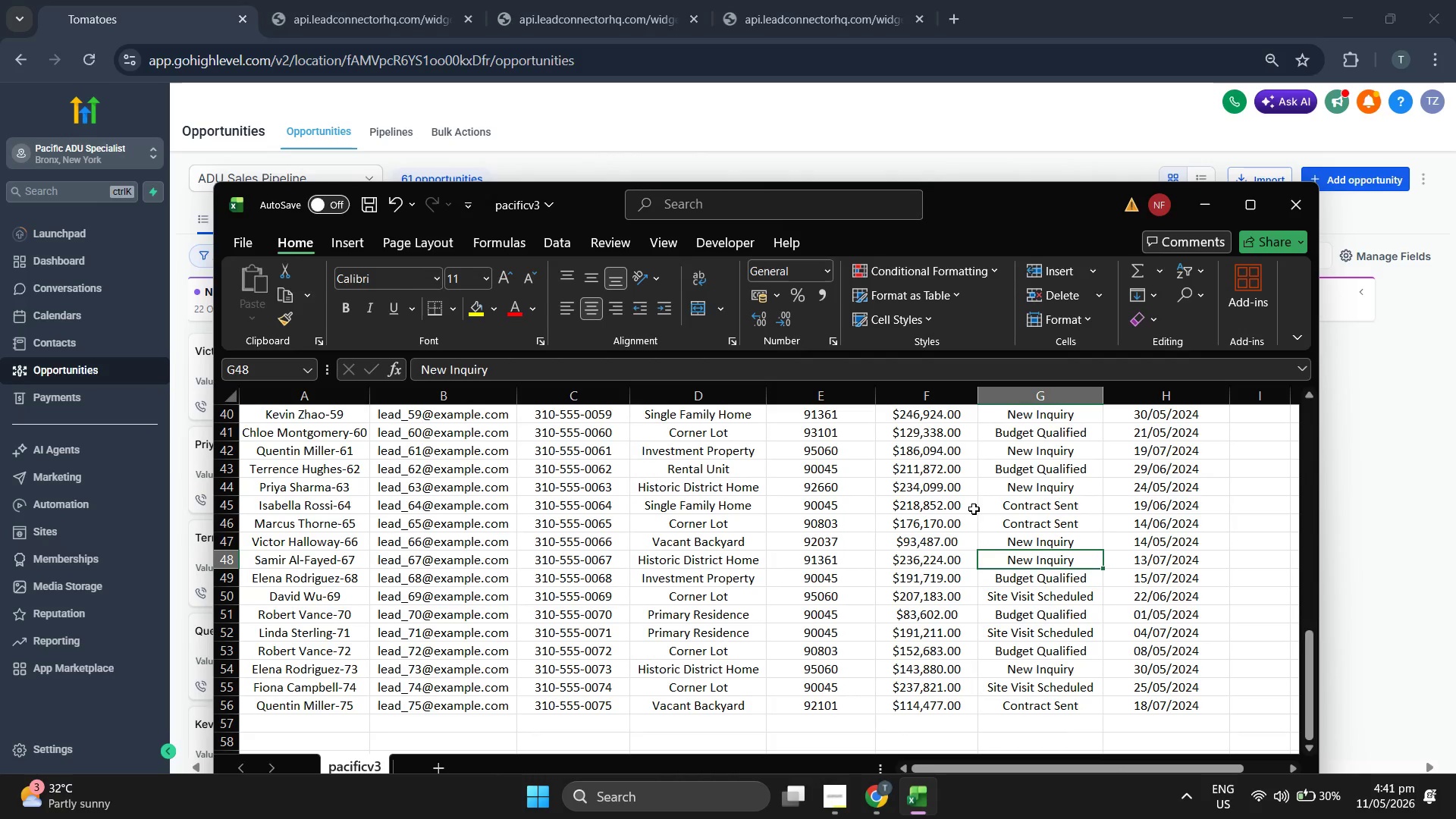 
key(ArrowDown)
 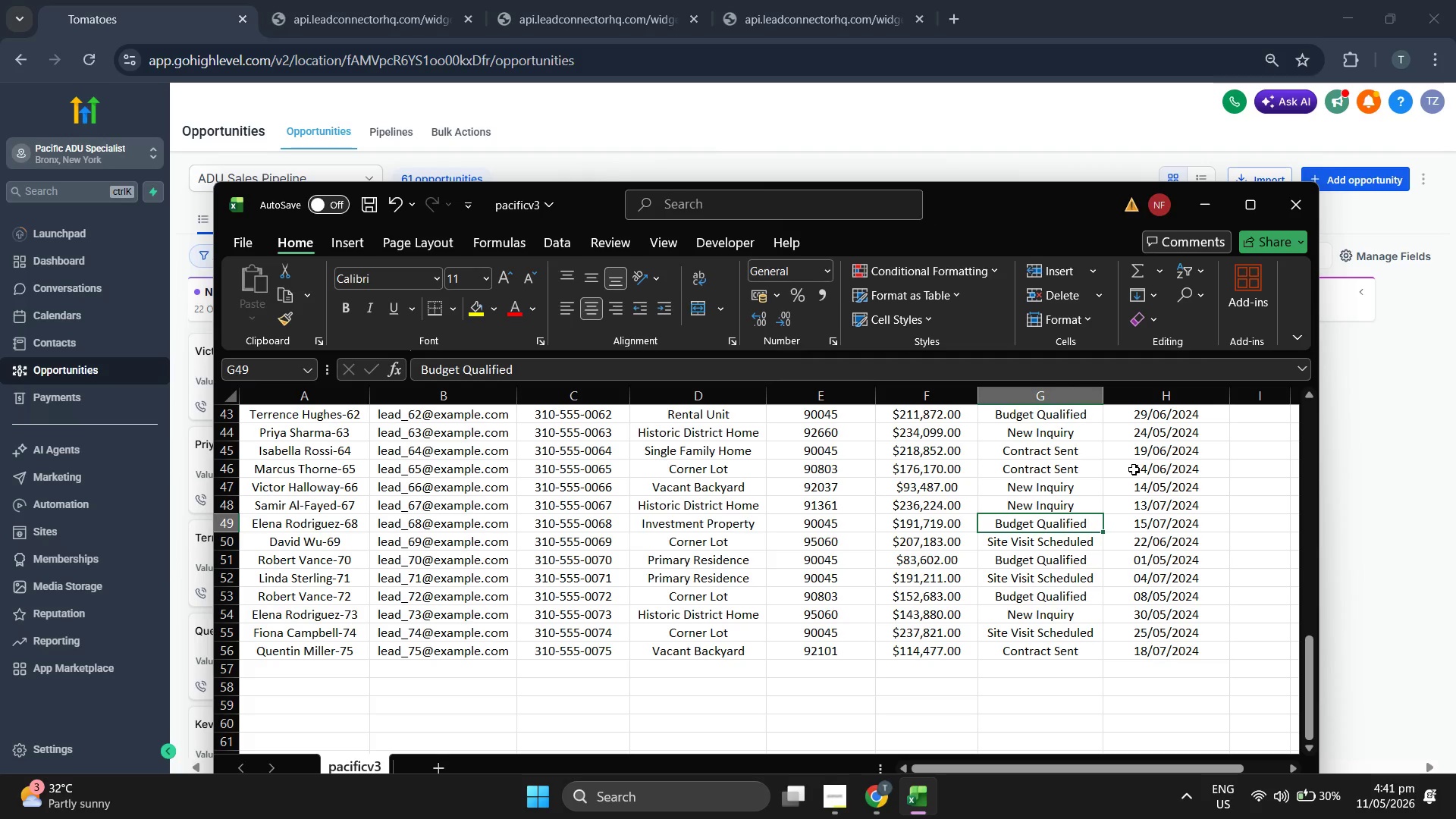 
key(Control+C)
 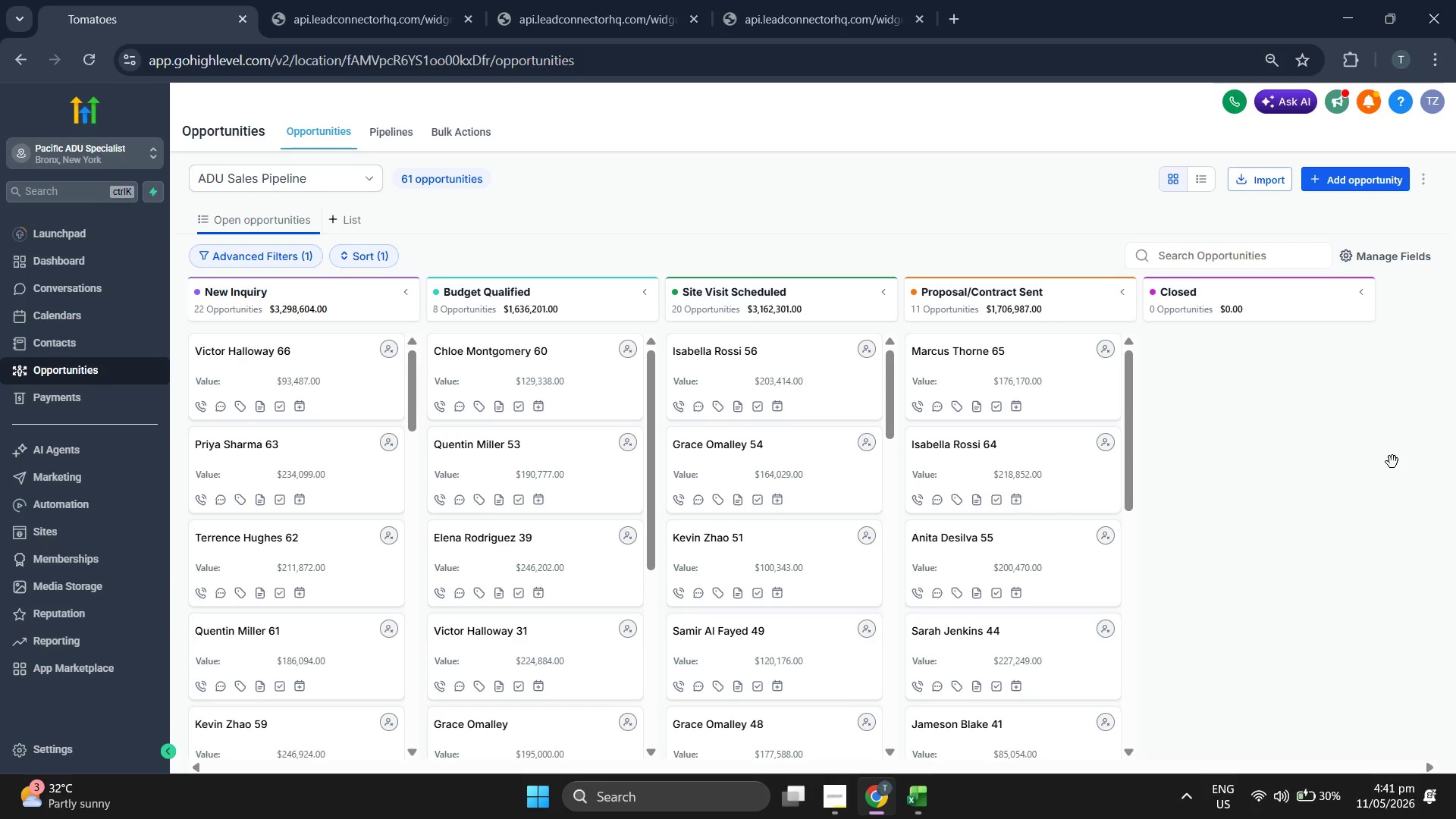 
scroll: coordinate [974, 509], scroll_direction: down, amount: 1.0
 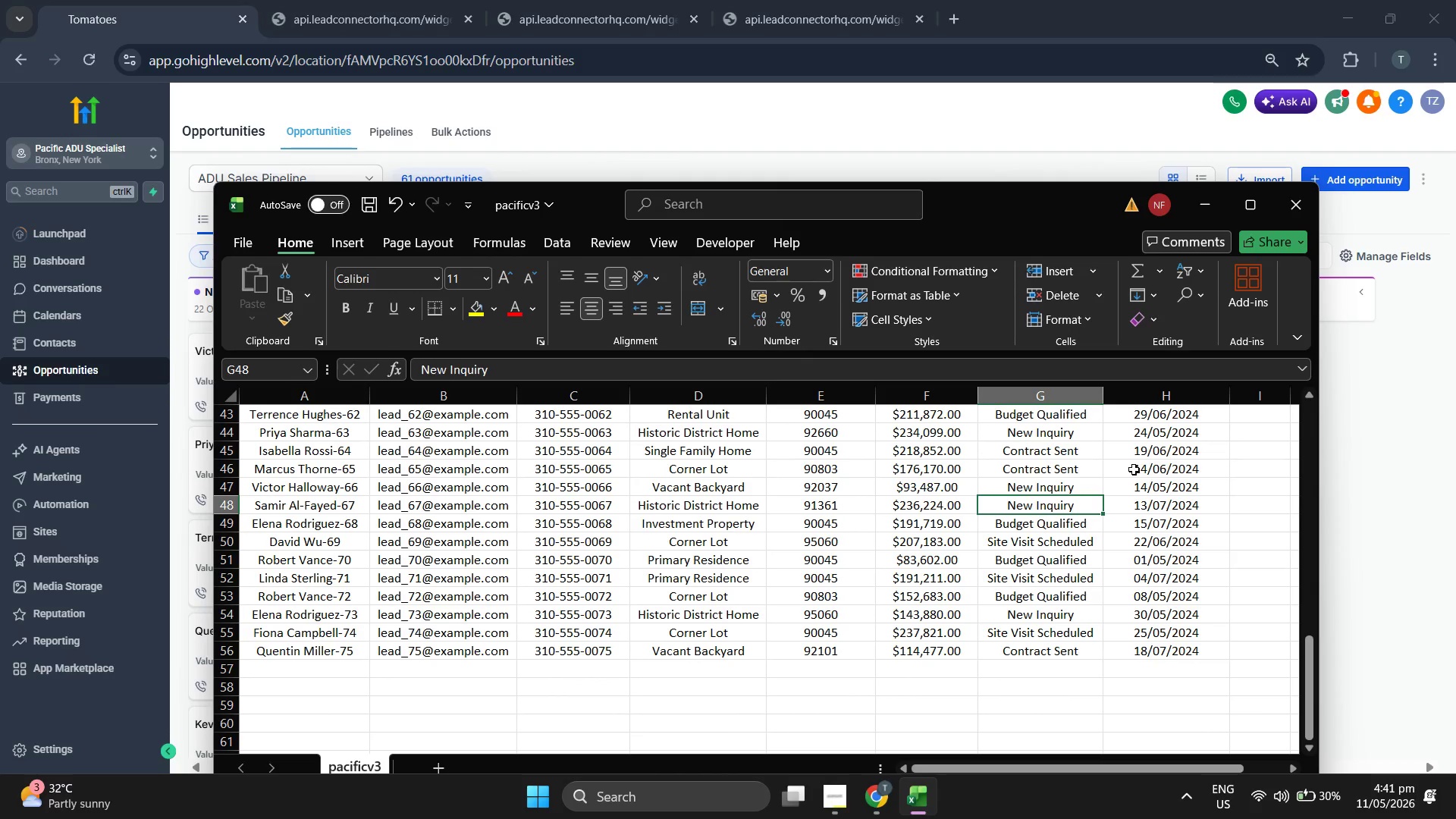 
wait(5.17)
 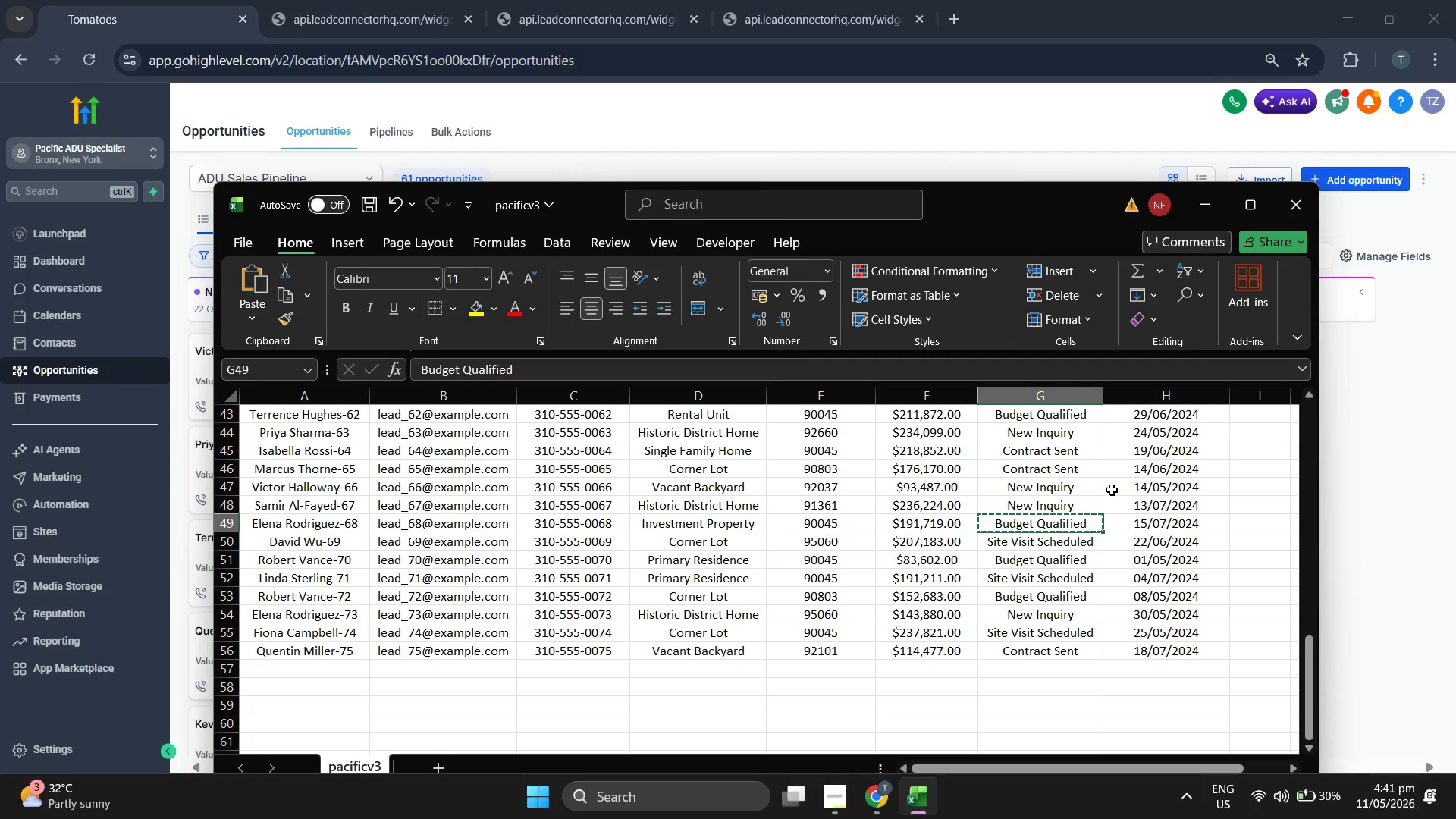 
left_click([1362, 181])
 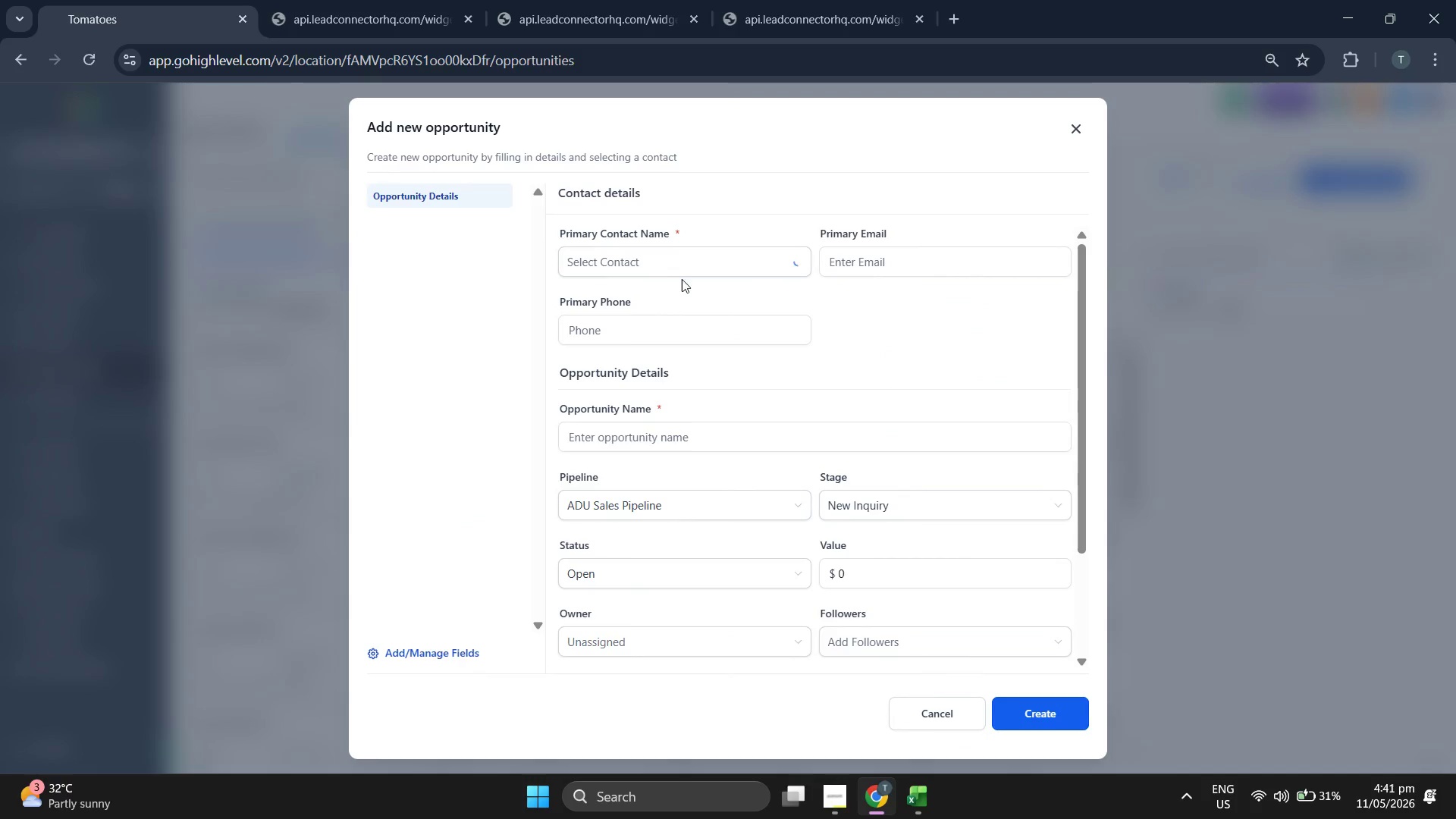 
left_click([672, 272])
 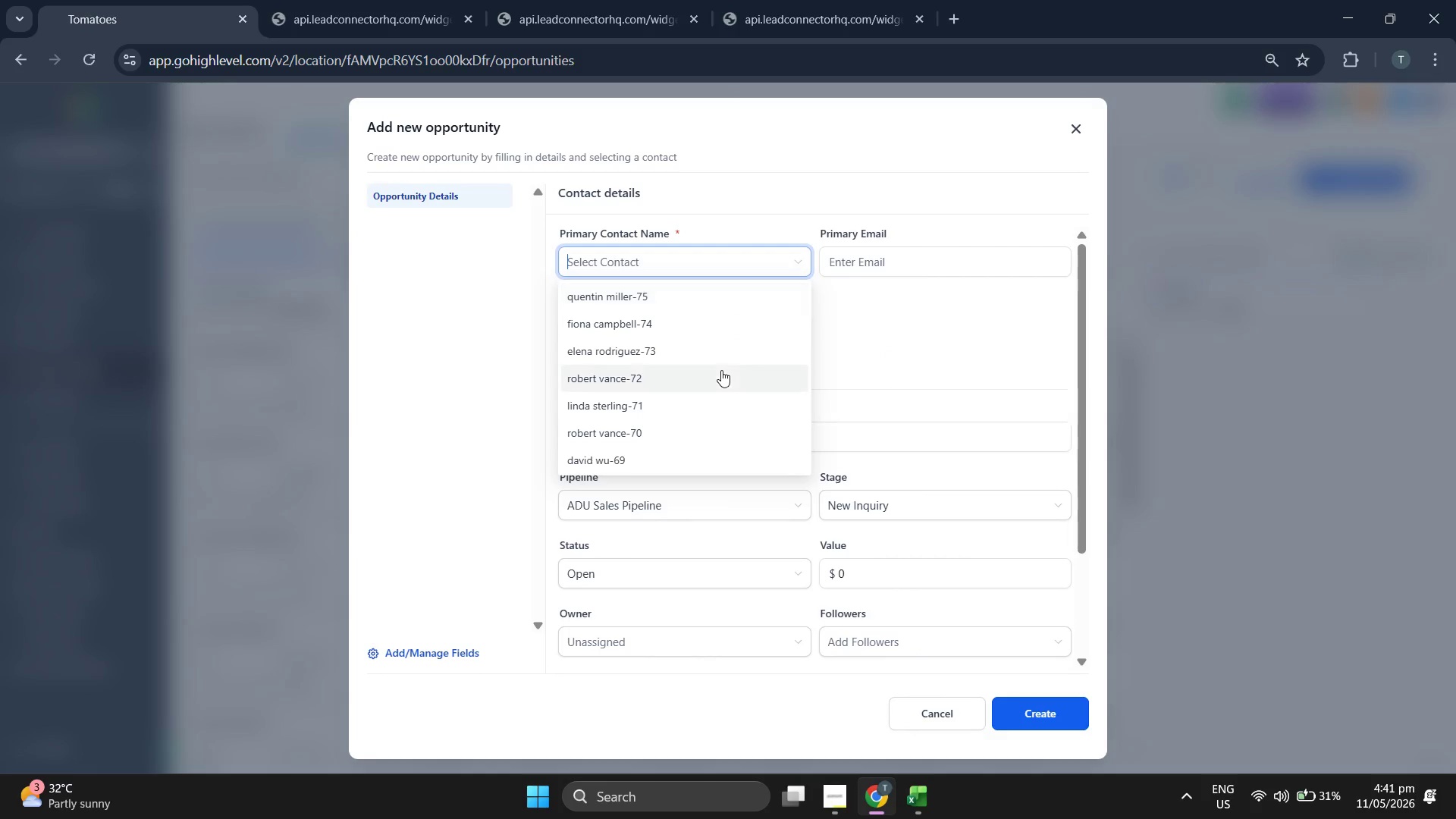 
left_click([699, 298])
 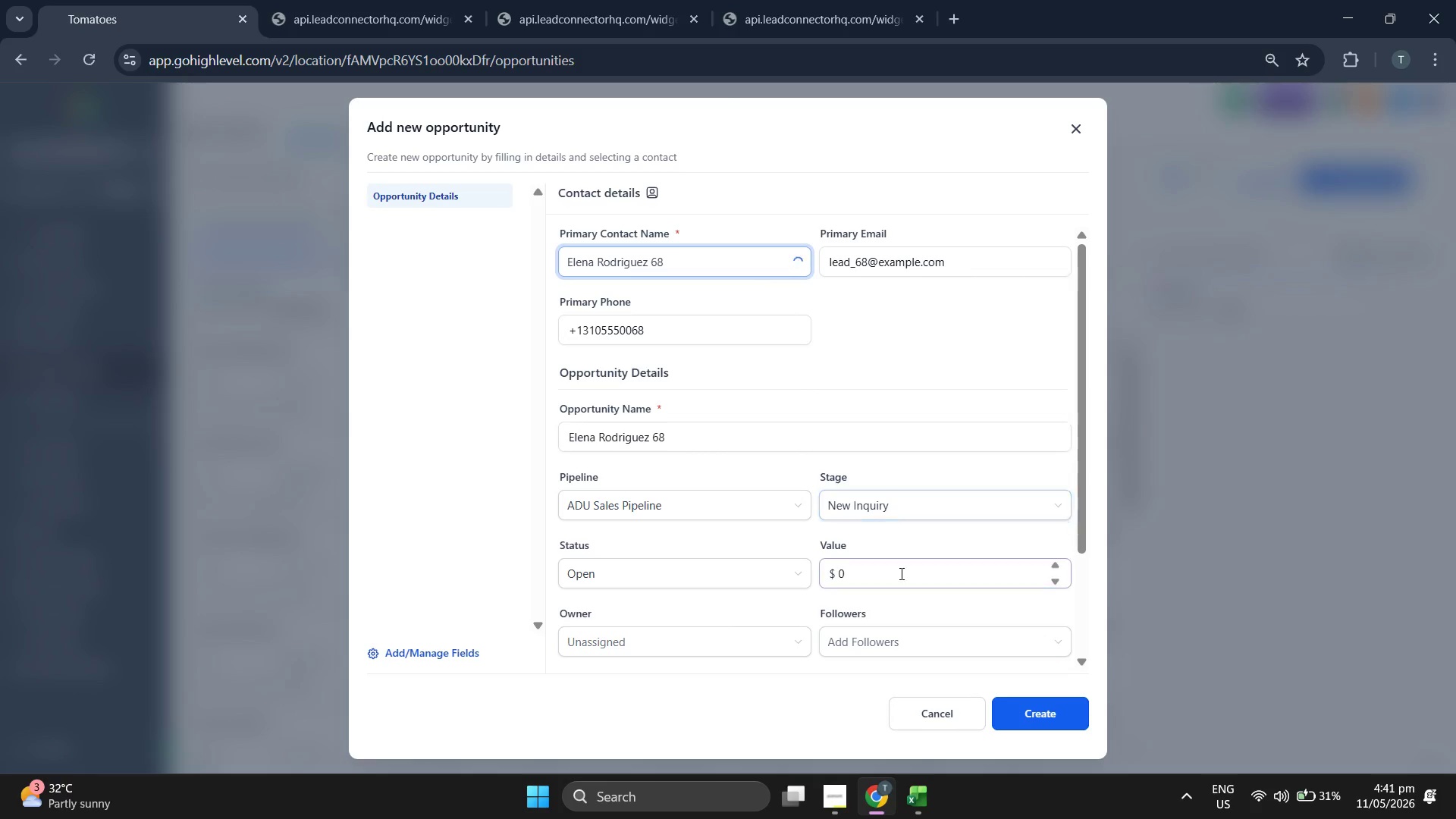 
left_click([901, 579])
 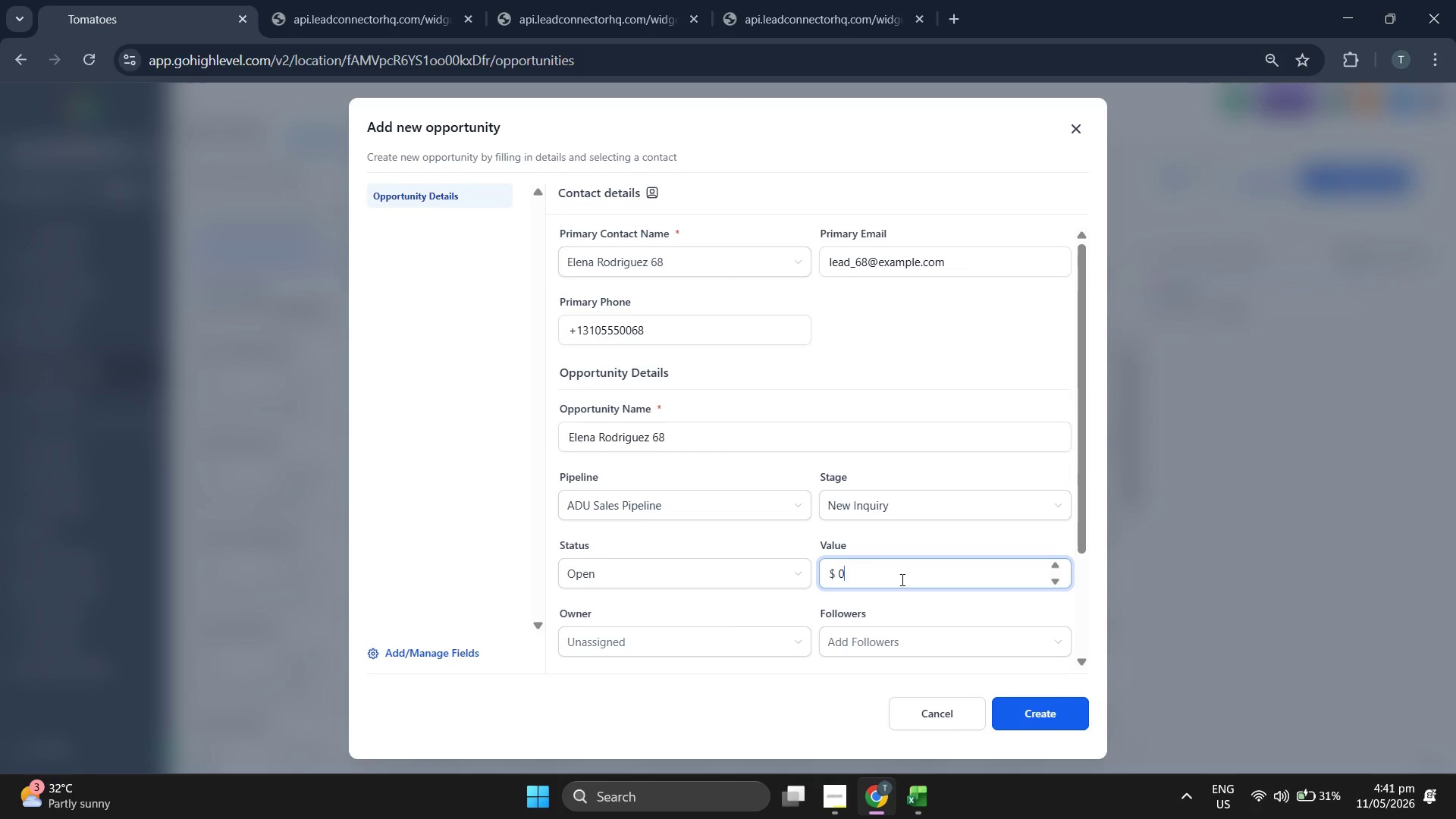 
key(Backspace)
type(191719)
 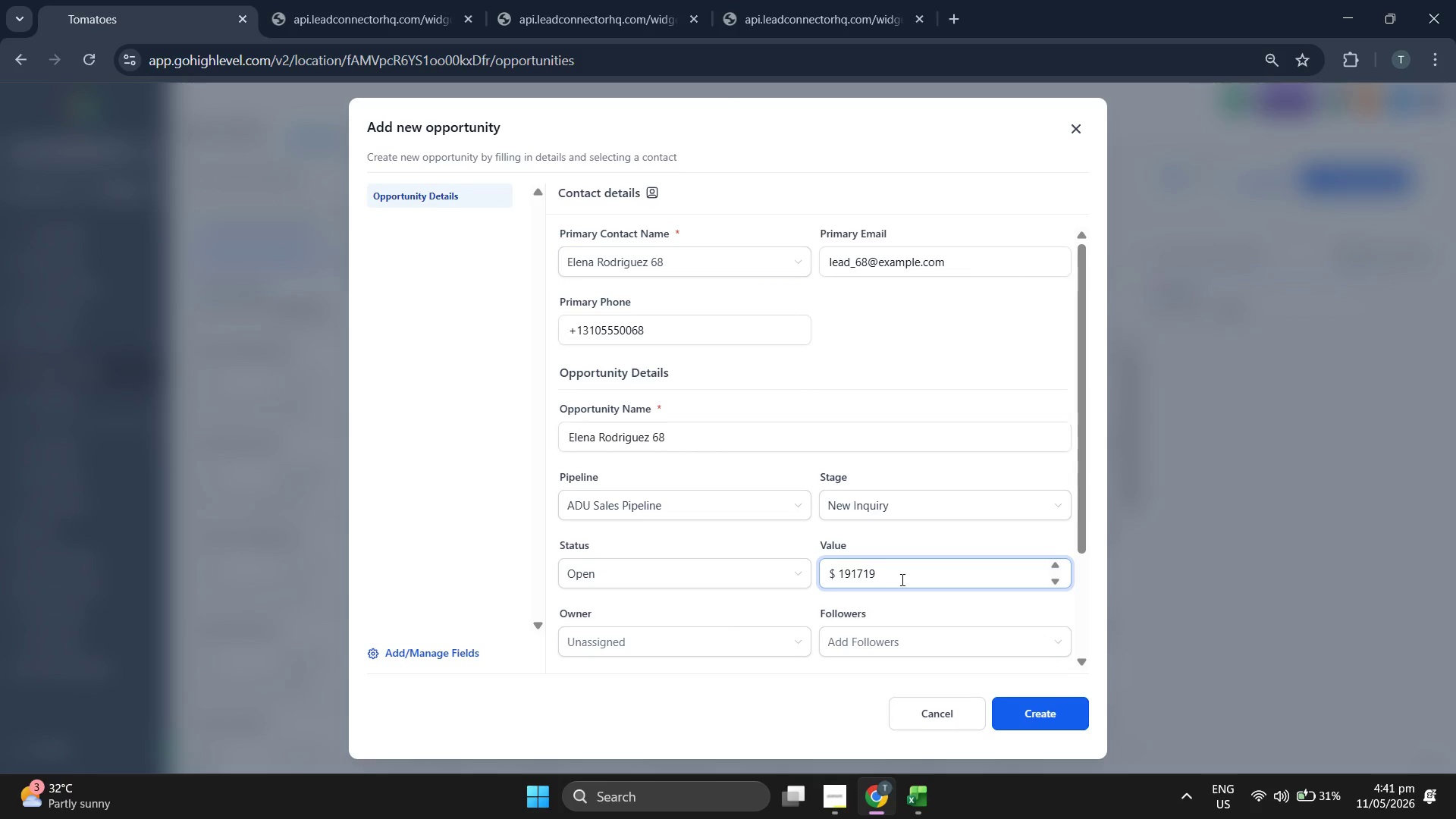 
scroll: coordinate [721, 370], scroll_direction: down, amount: 2.0
 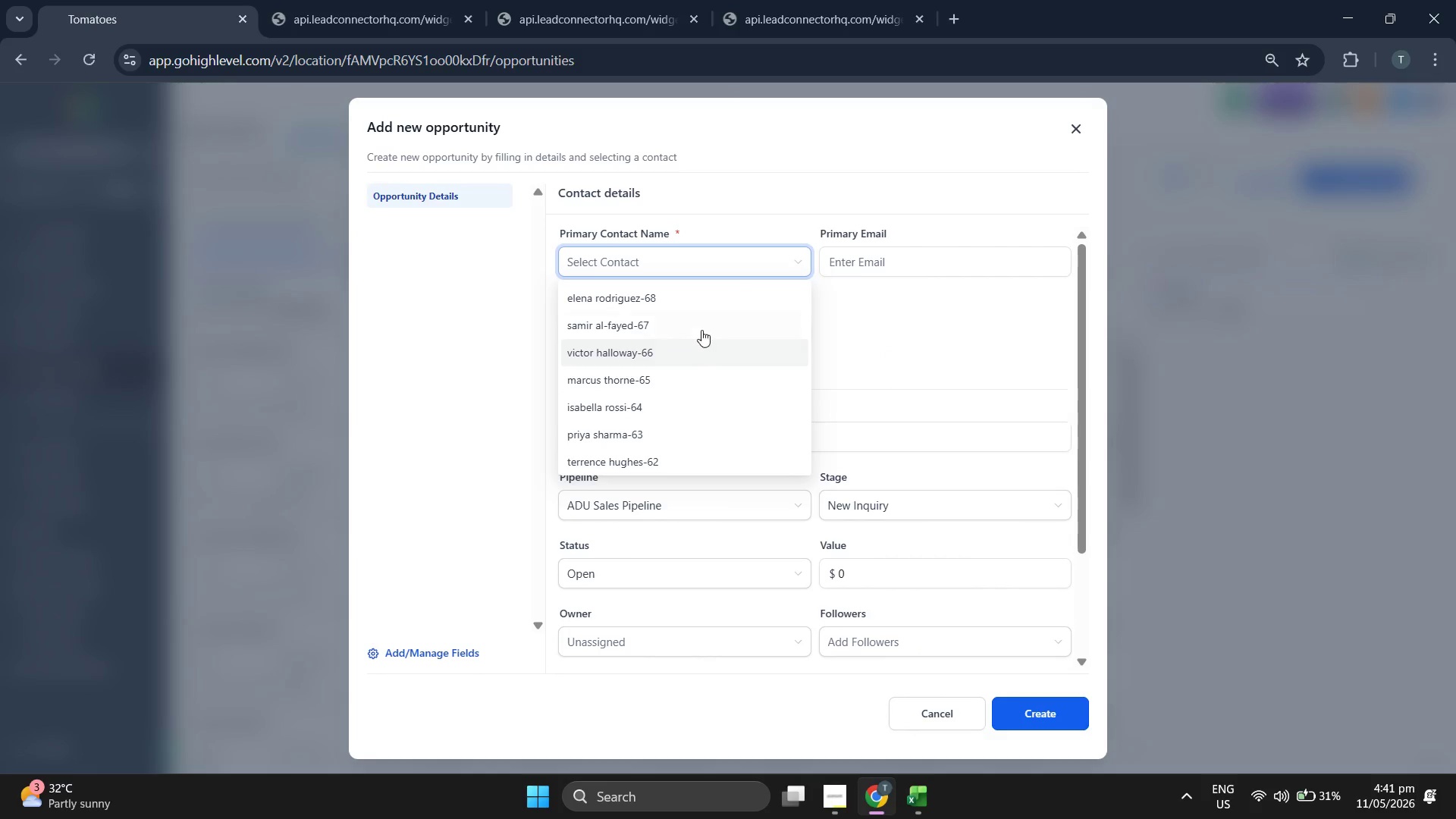 
key(Period)
 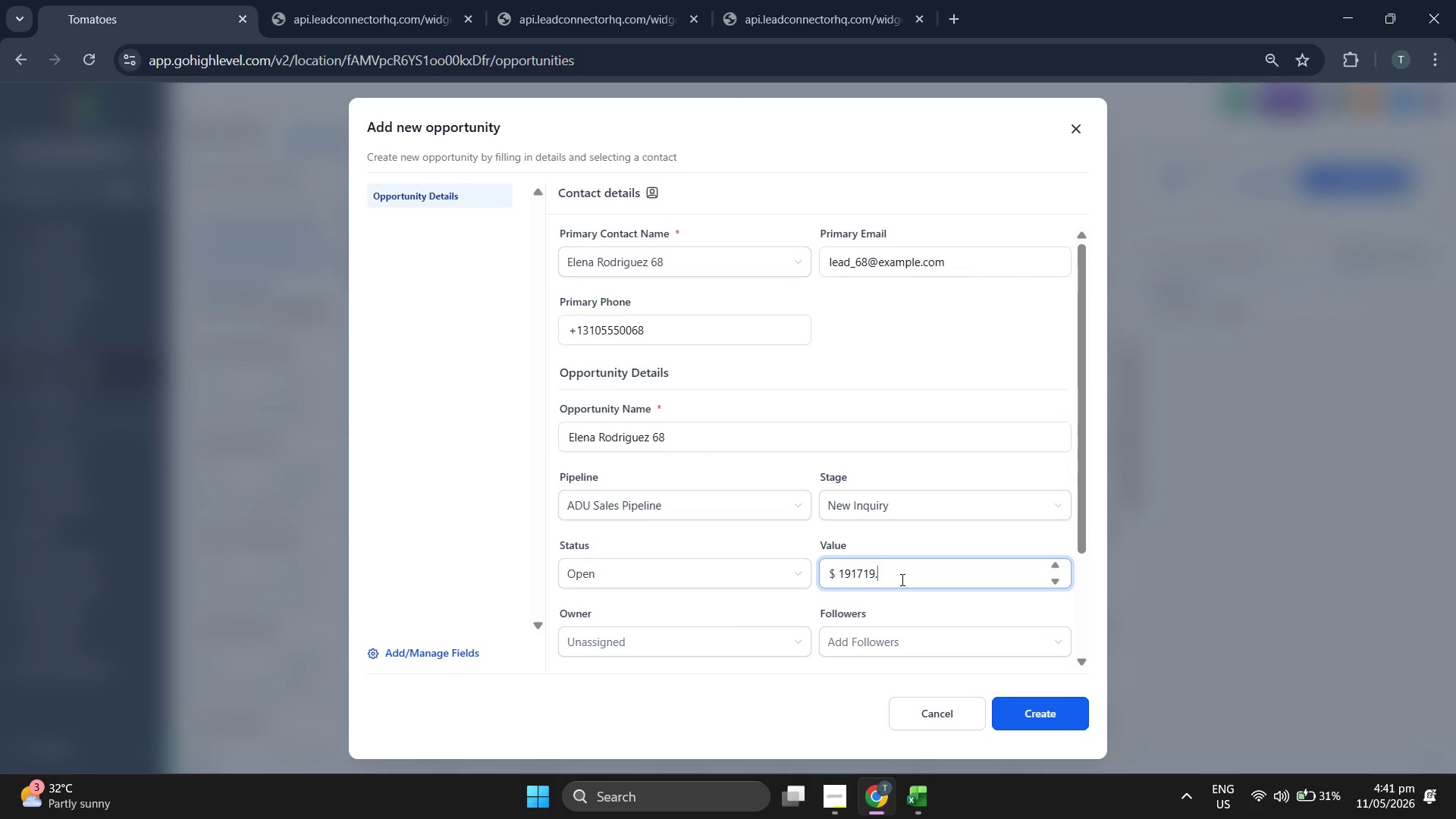 
type(00)
 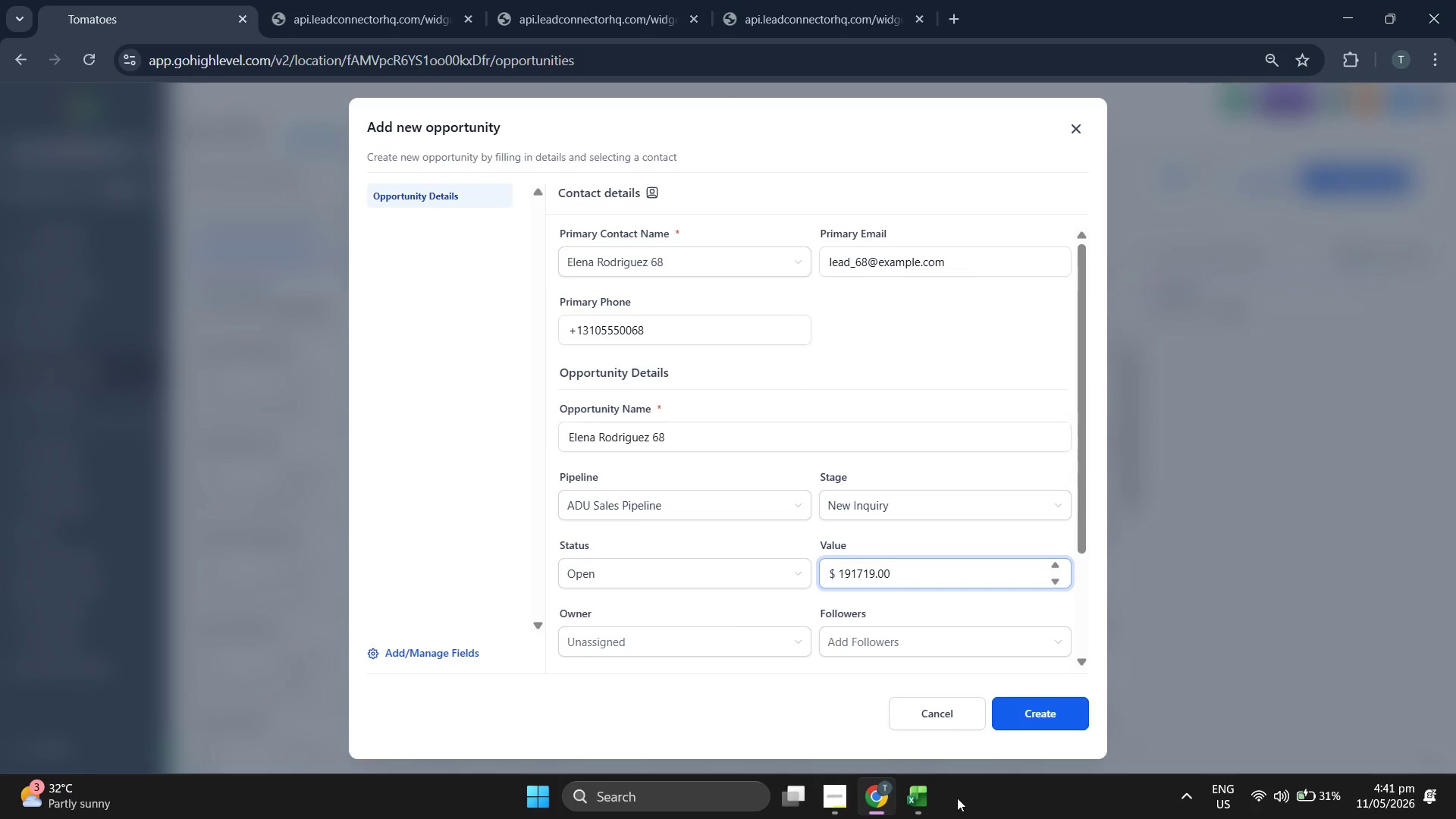 
left_click([924, 796])
 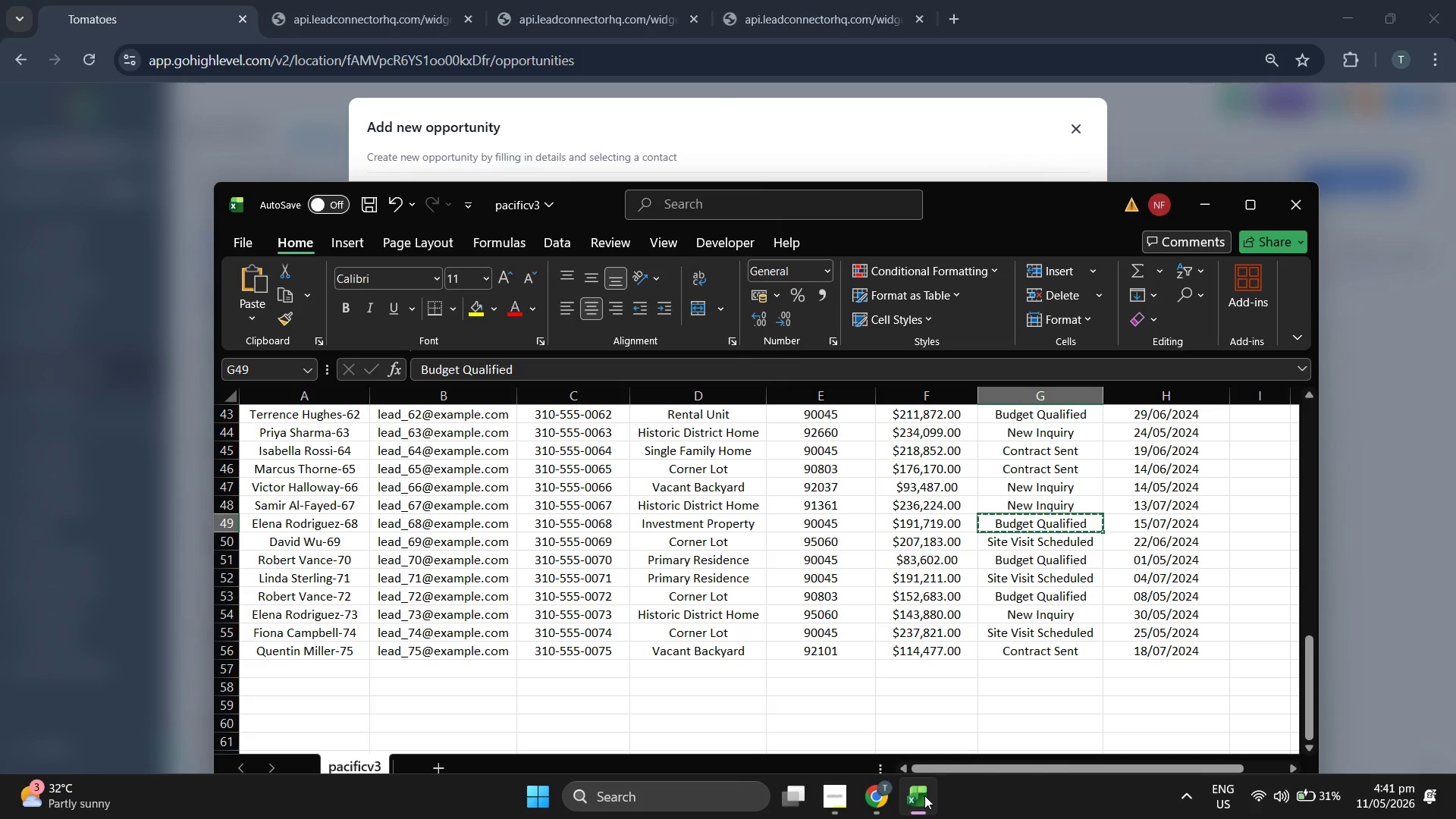 
left_click([924, 795])
 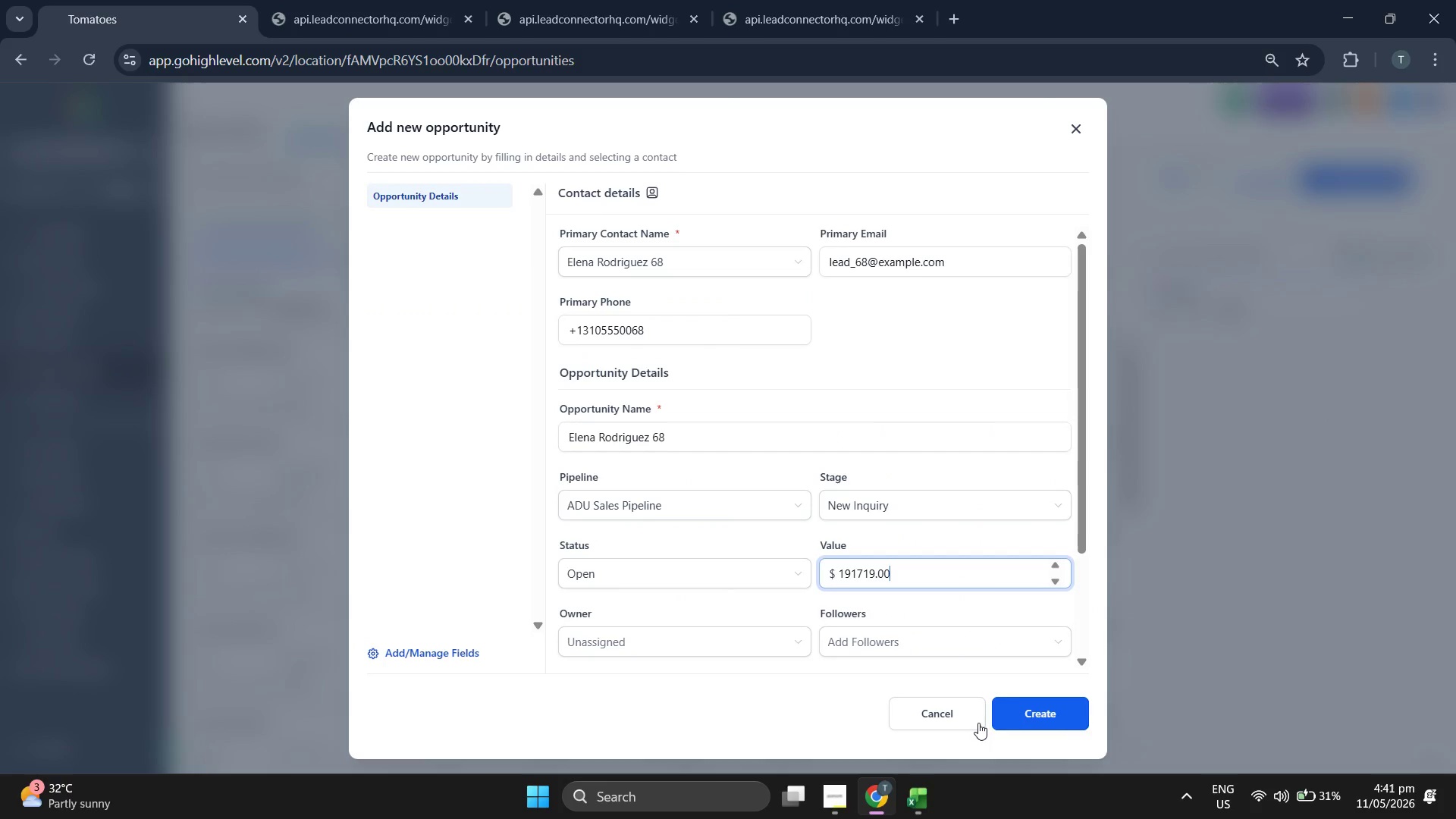 
left_click([1007, 710])
 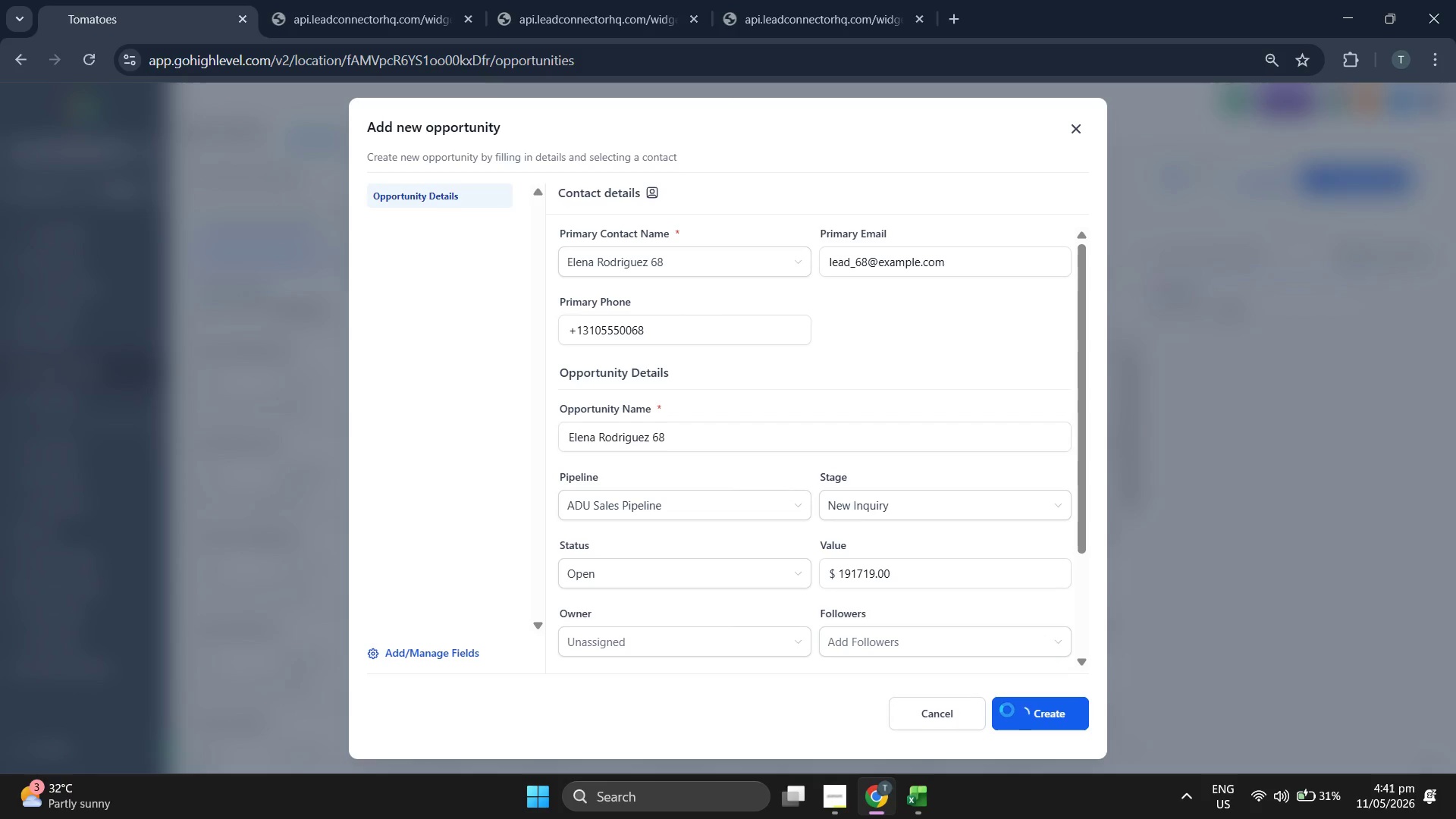 
left_click([1007, 710])
 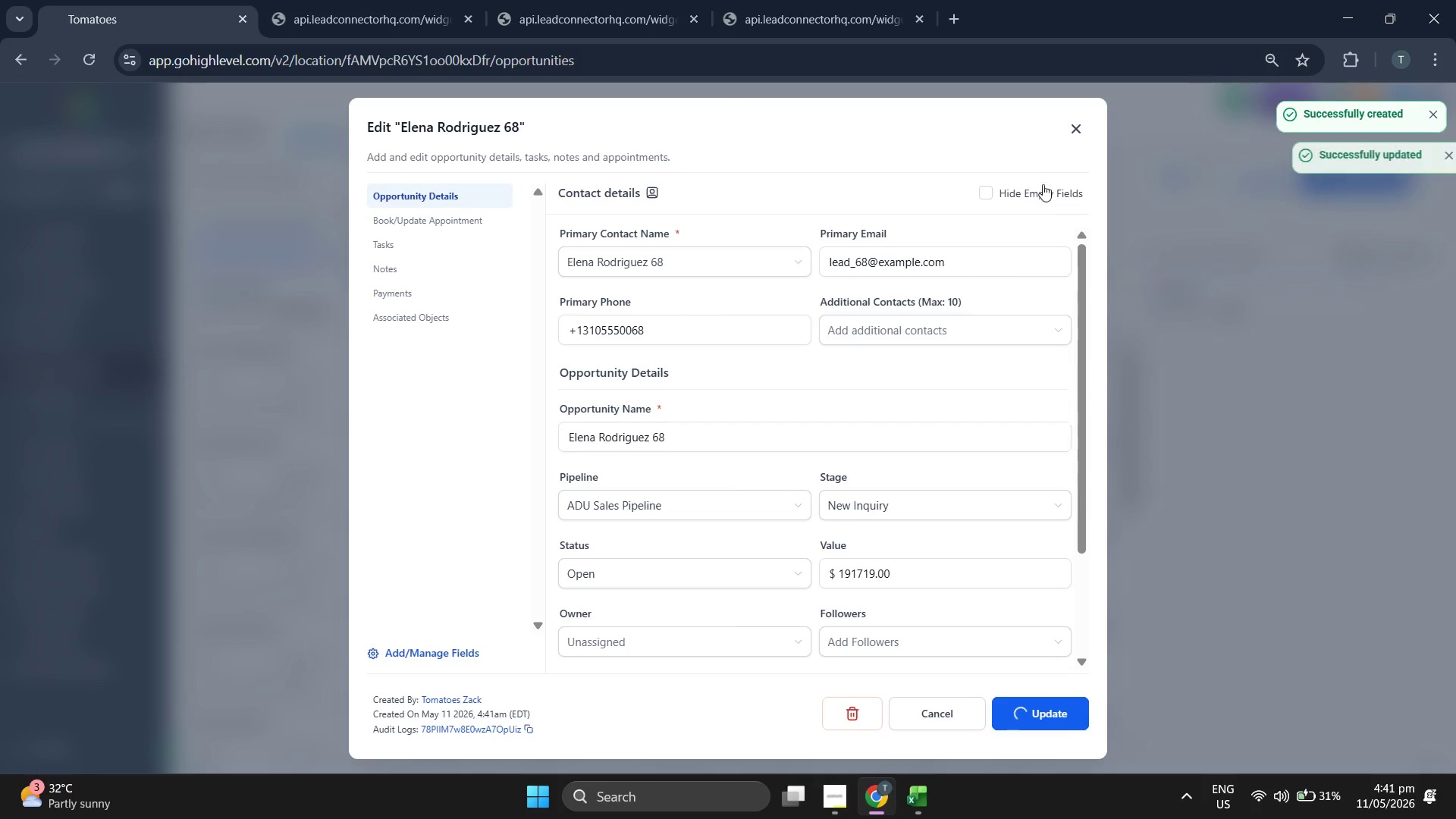 
left_click([1069, 130])
 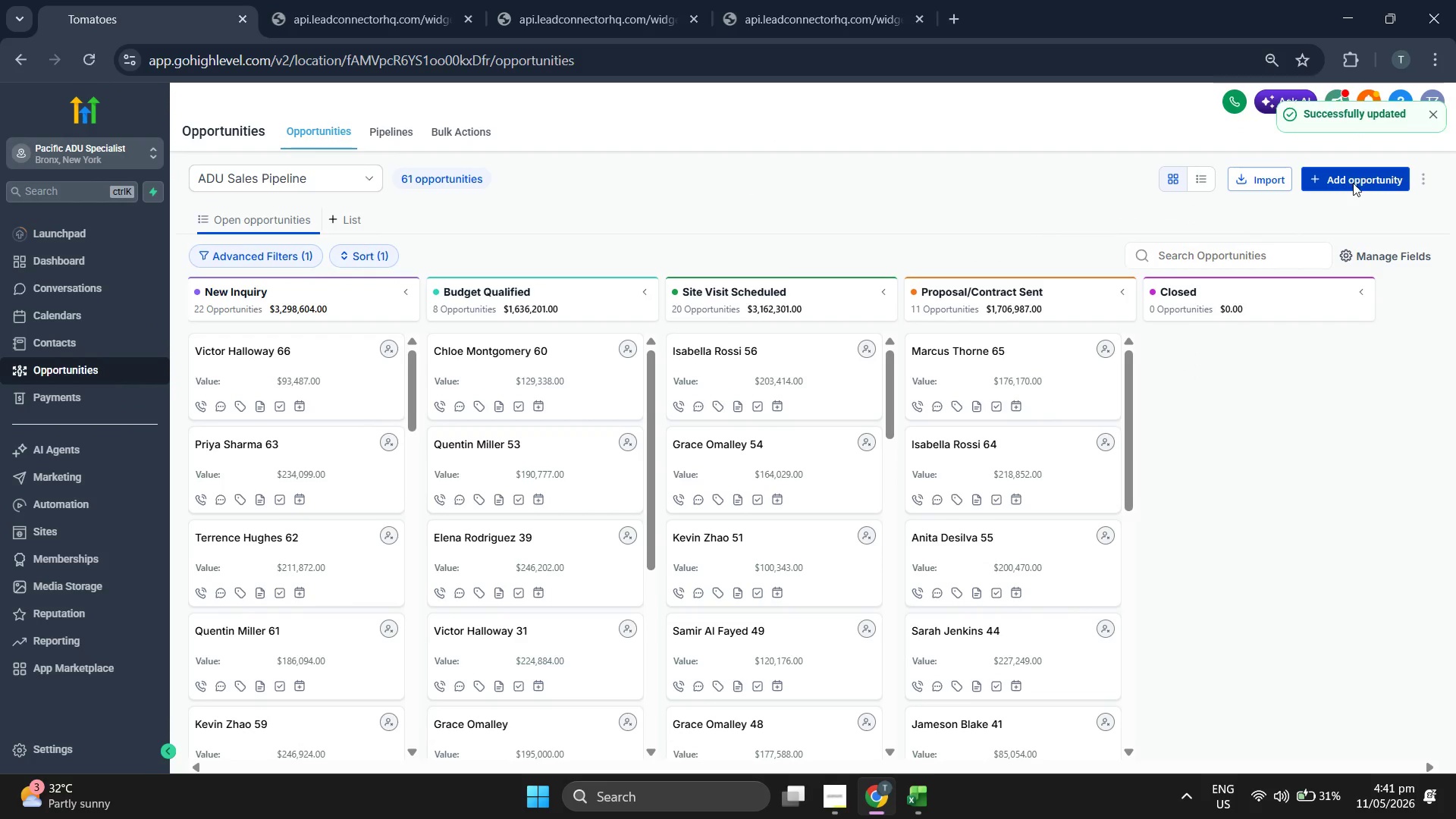 
left_click([1353, 183])
 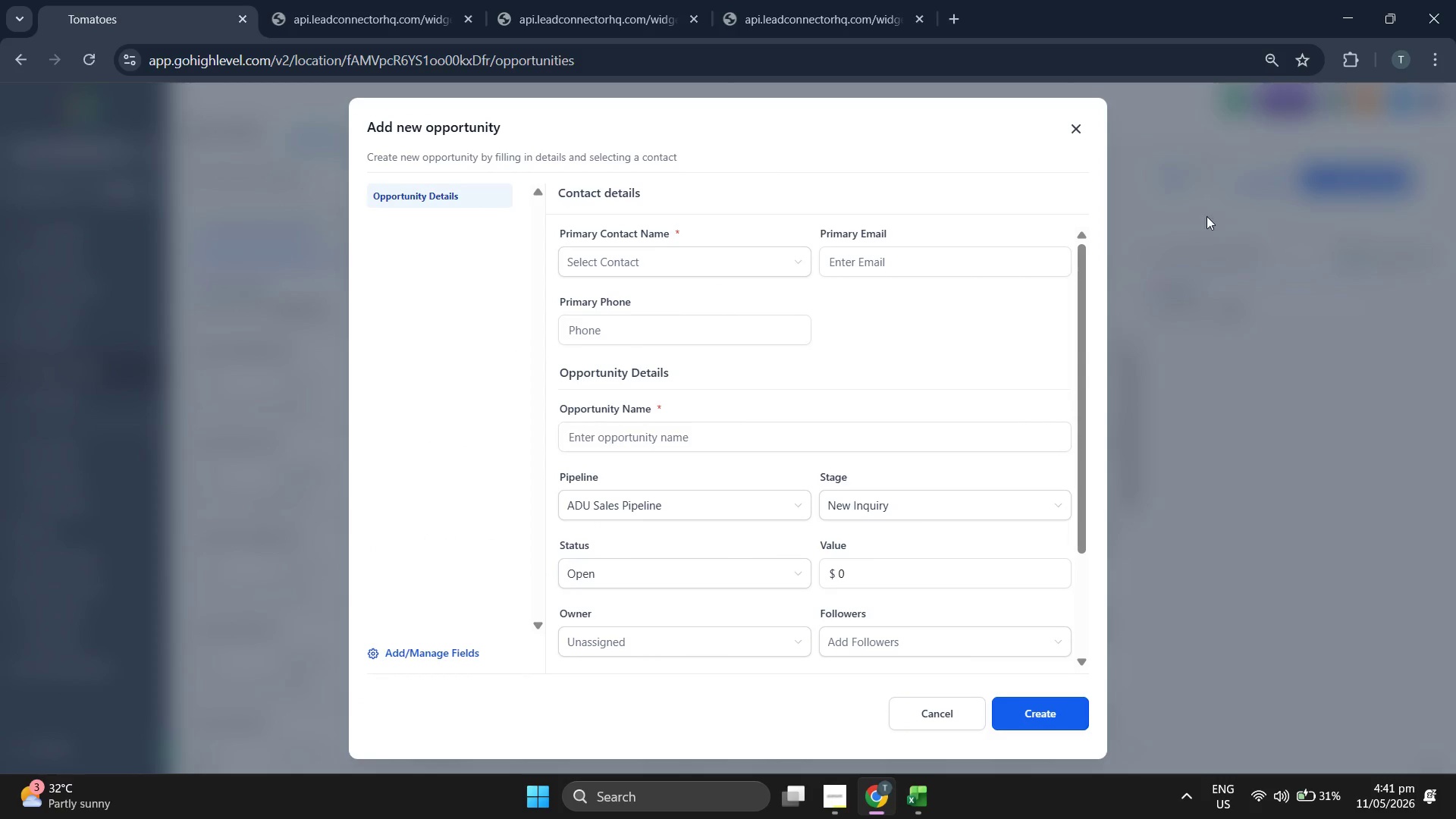 
left_click([647, 258])
 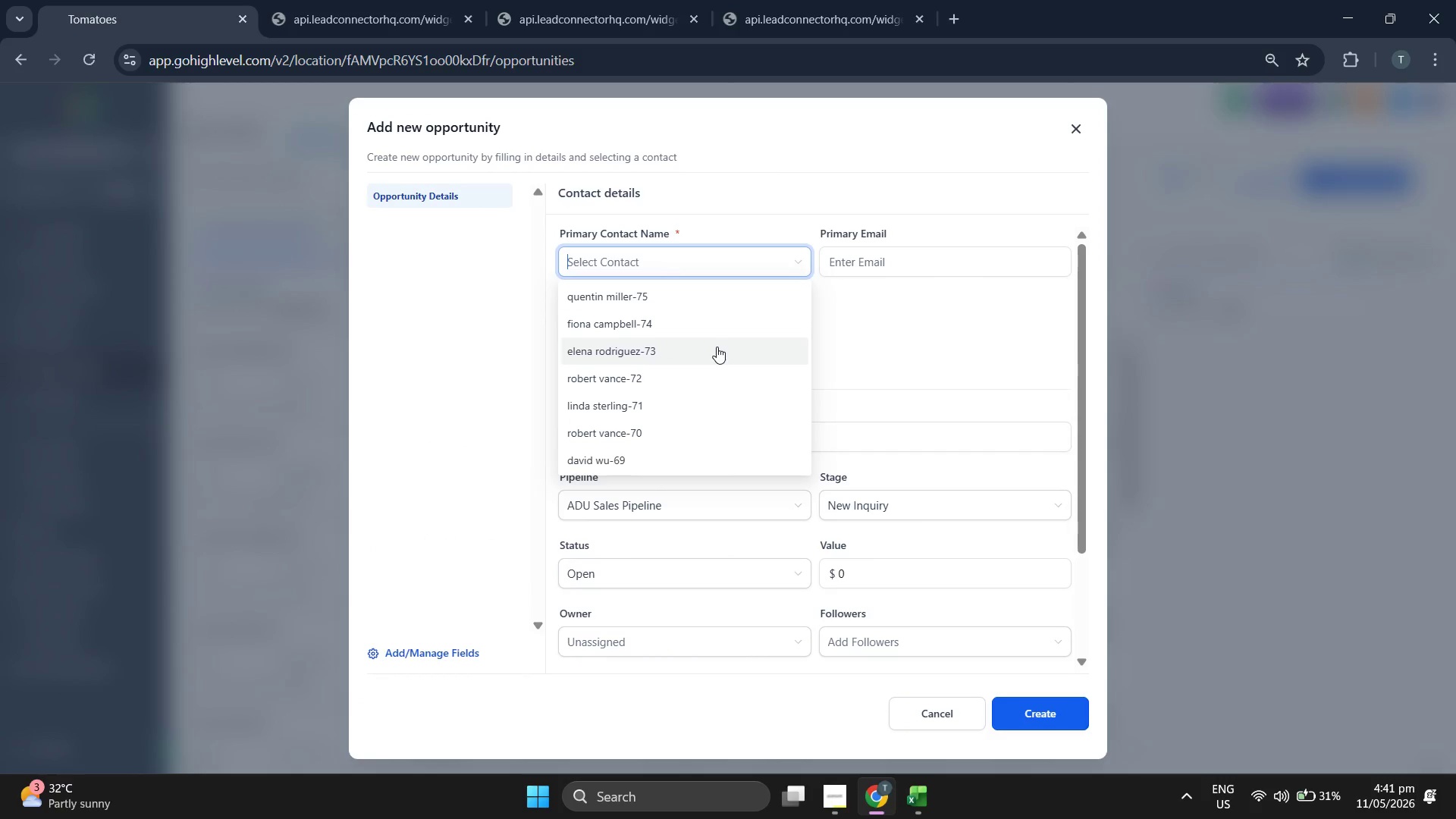 
left_click([697, 364])
 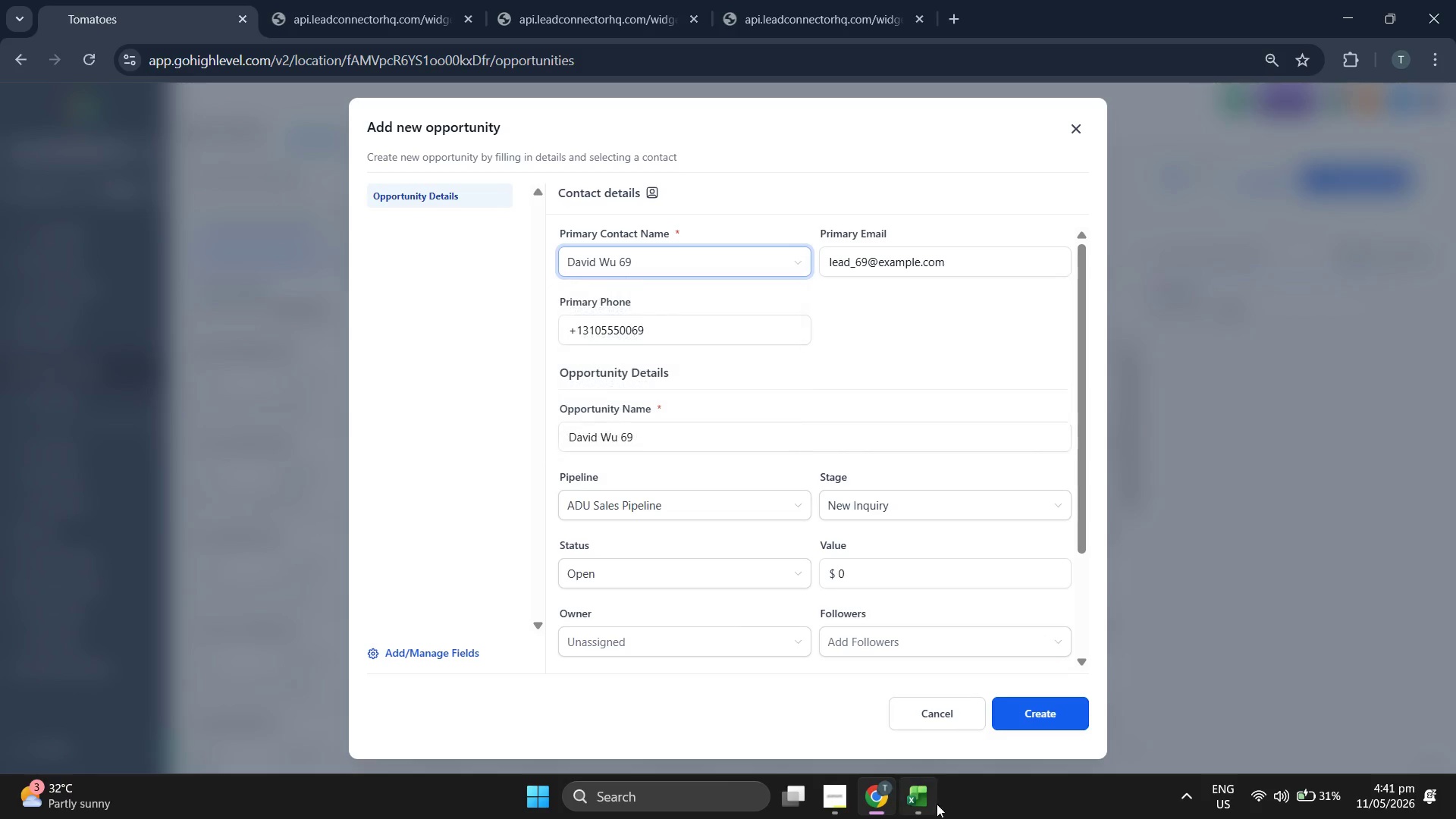 
left_click([935, 817])
 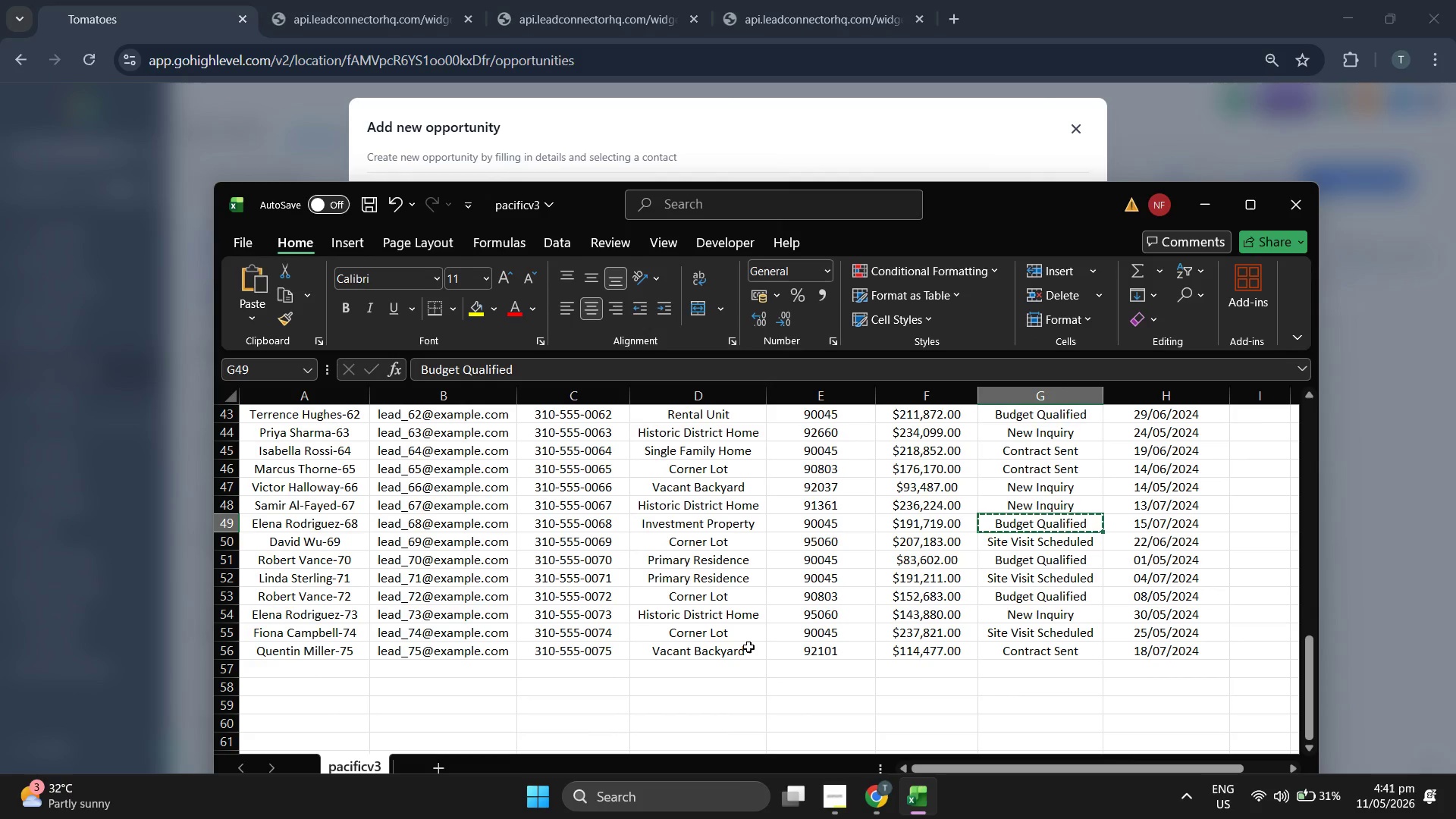 
key(ArrowDown)
 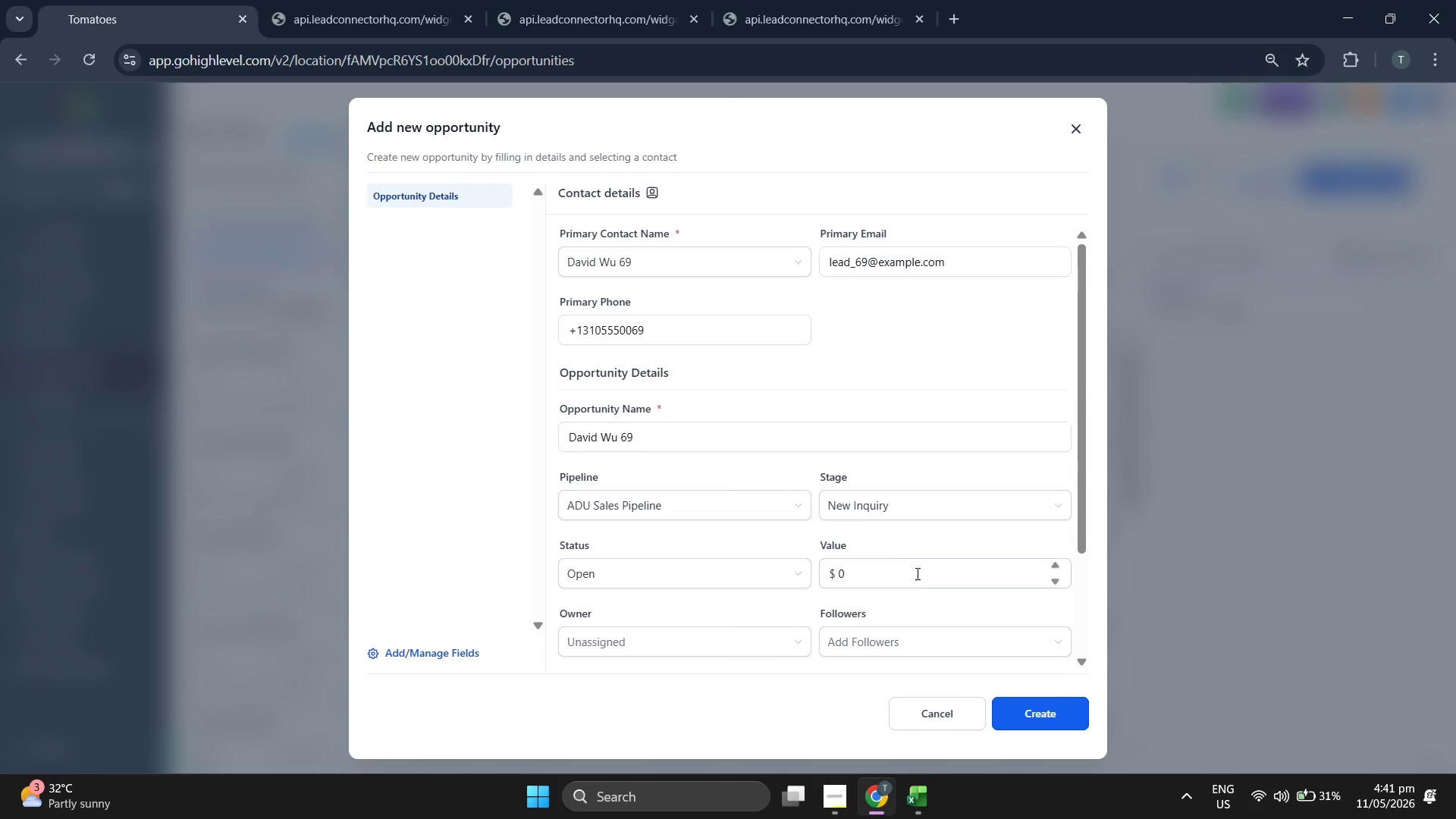 
scroll: coordinate [717, 347], scroll_direction: down, amount: 1.0
 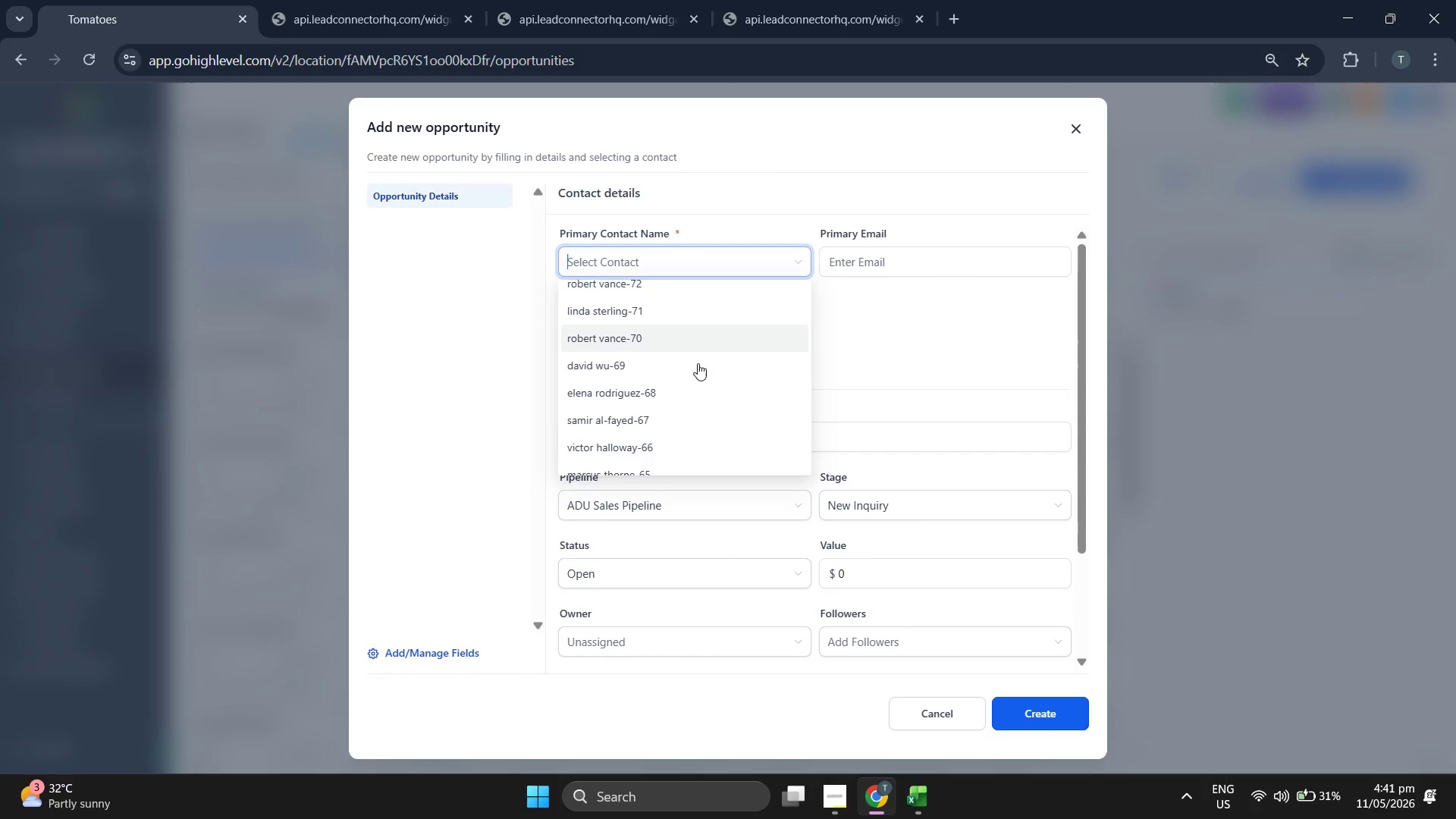 
wait(6.7)
 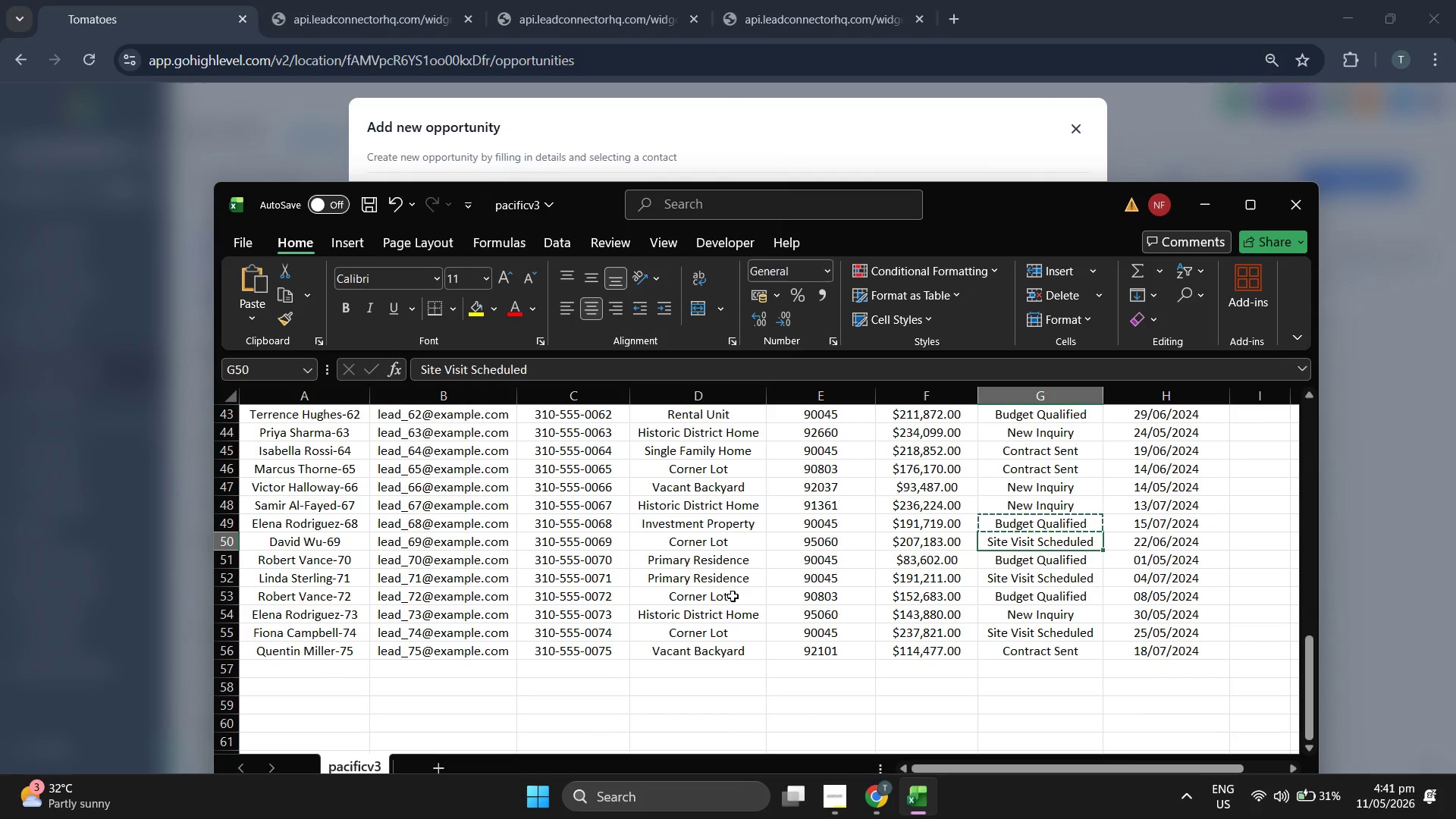 
double_click([924, 566])
 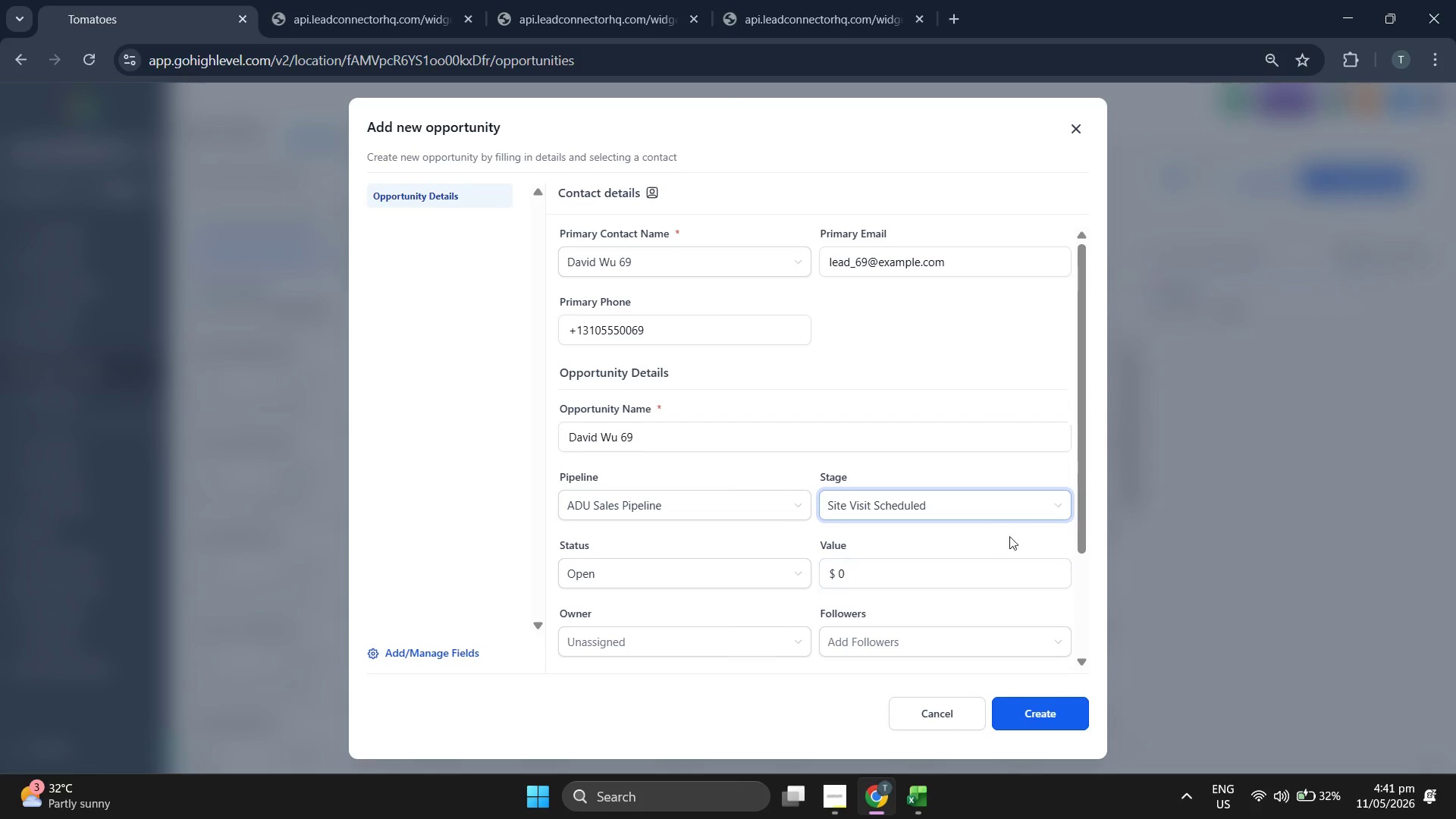 
left_click([981, 577])
 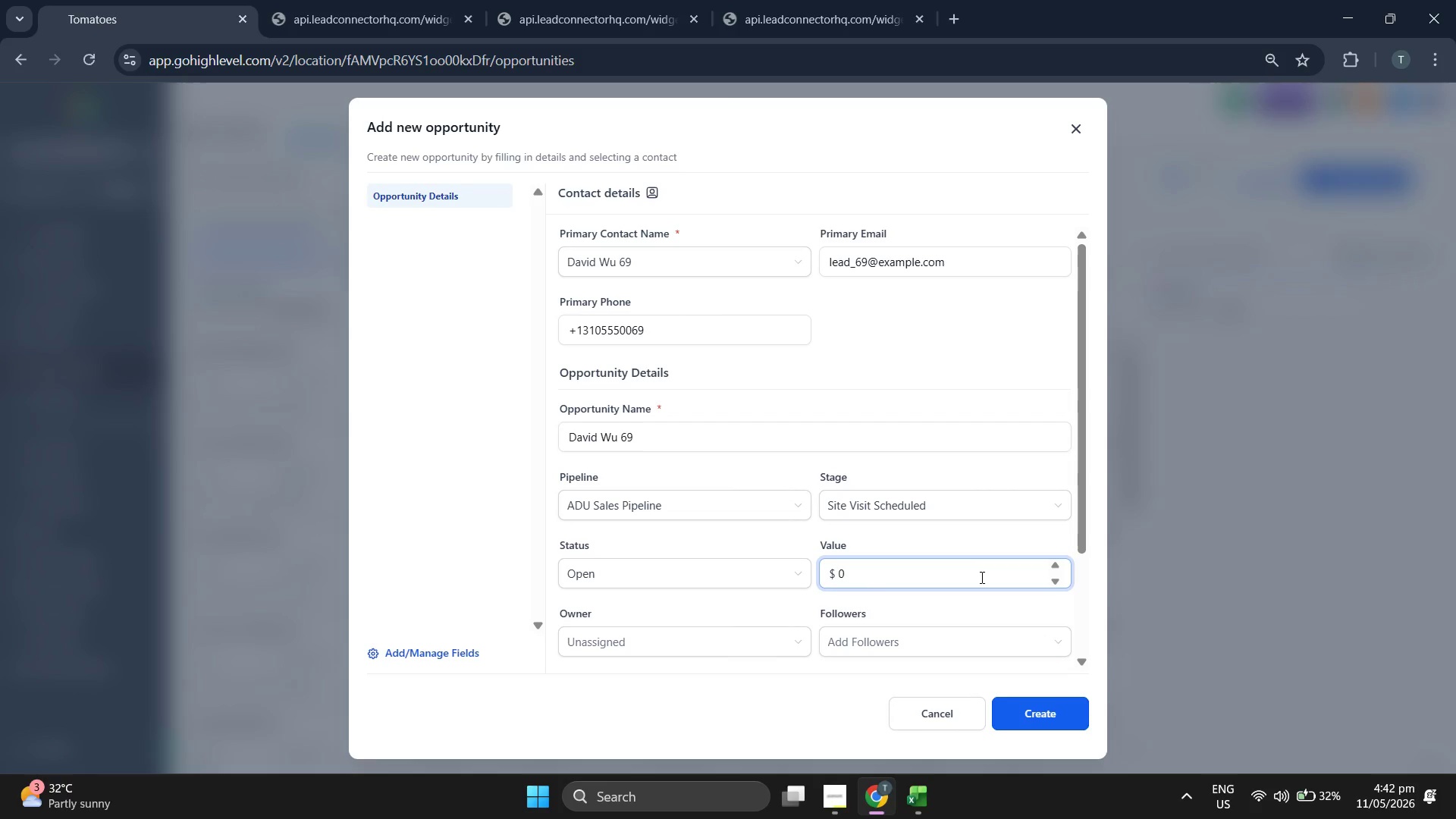 
key(Backspace)
type(201)
key(Backspace)
type(7183.)
 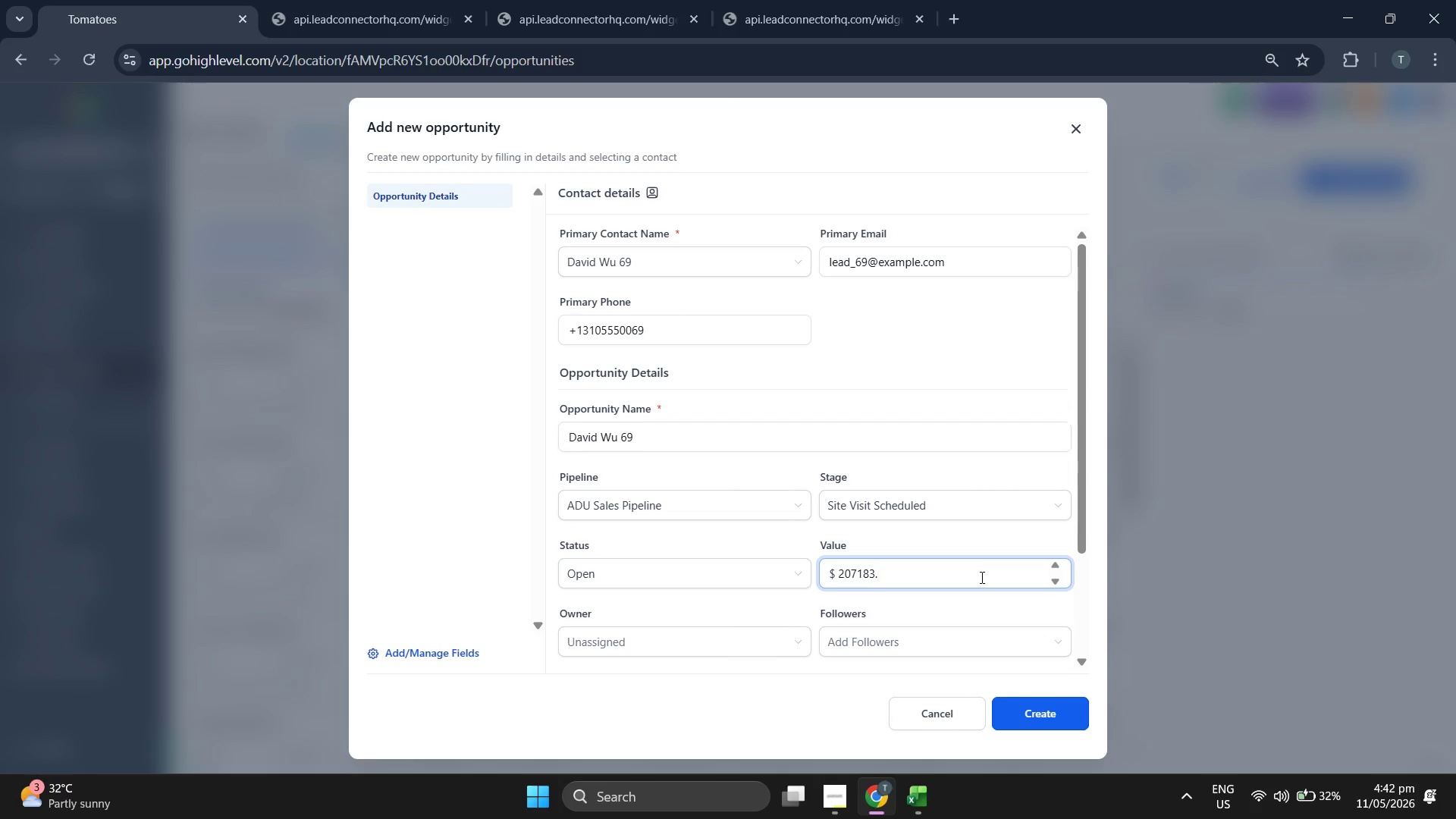 
type(00)
 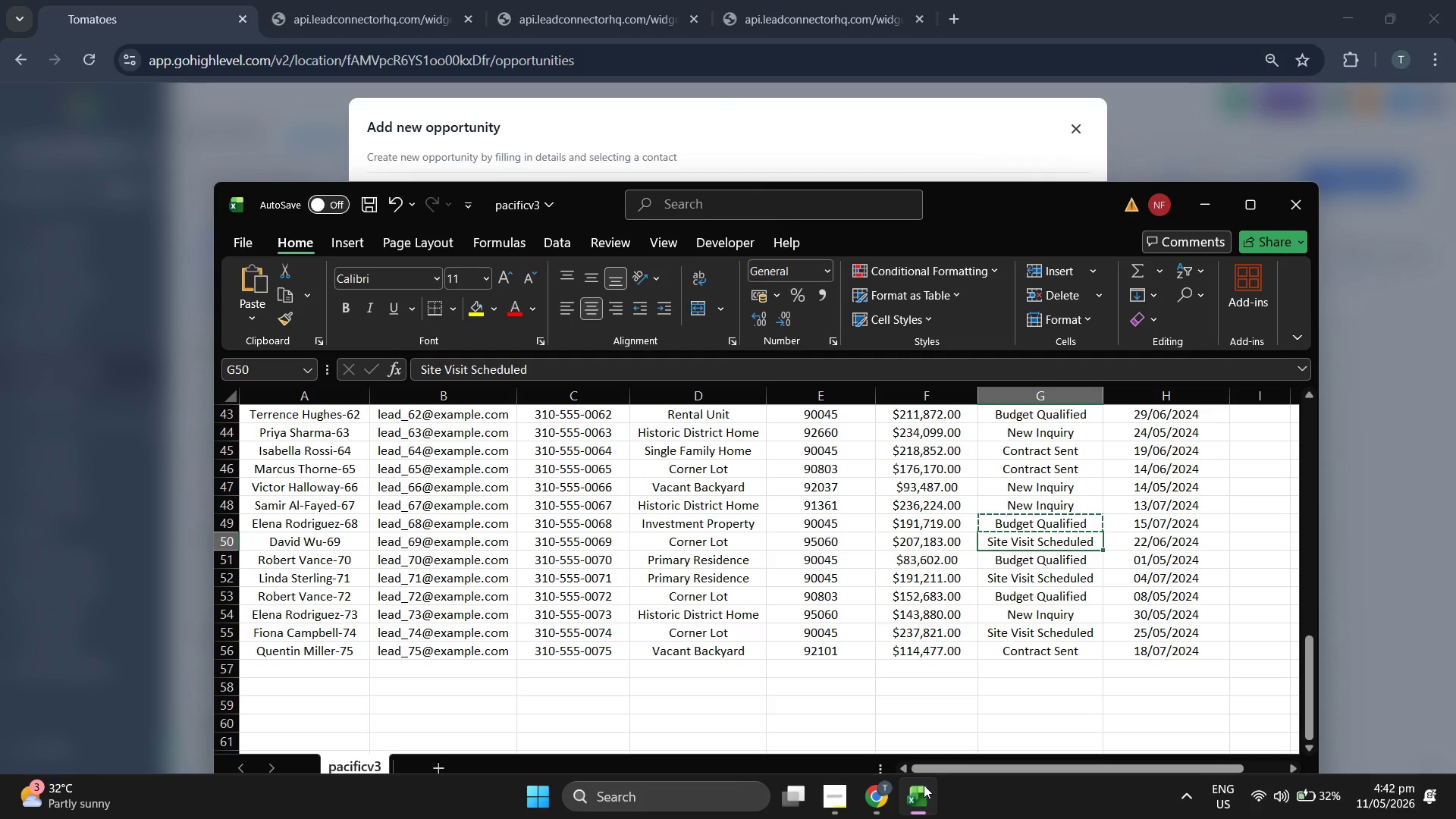 
left_click([924, 785])
 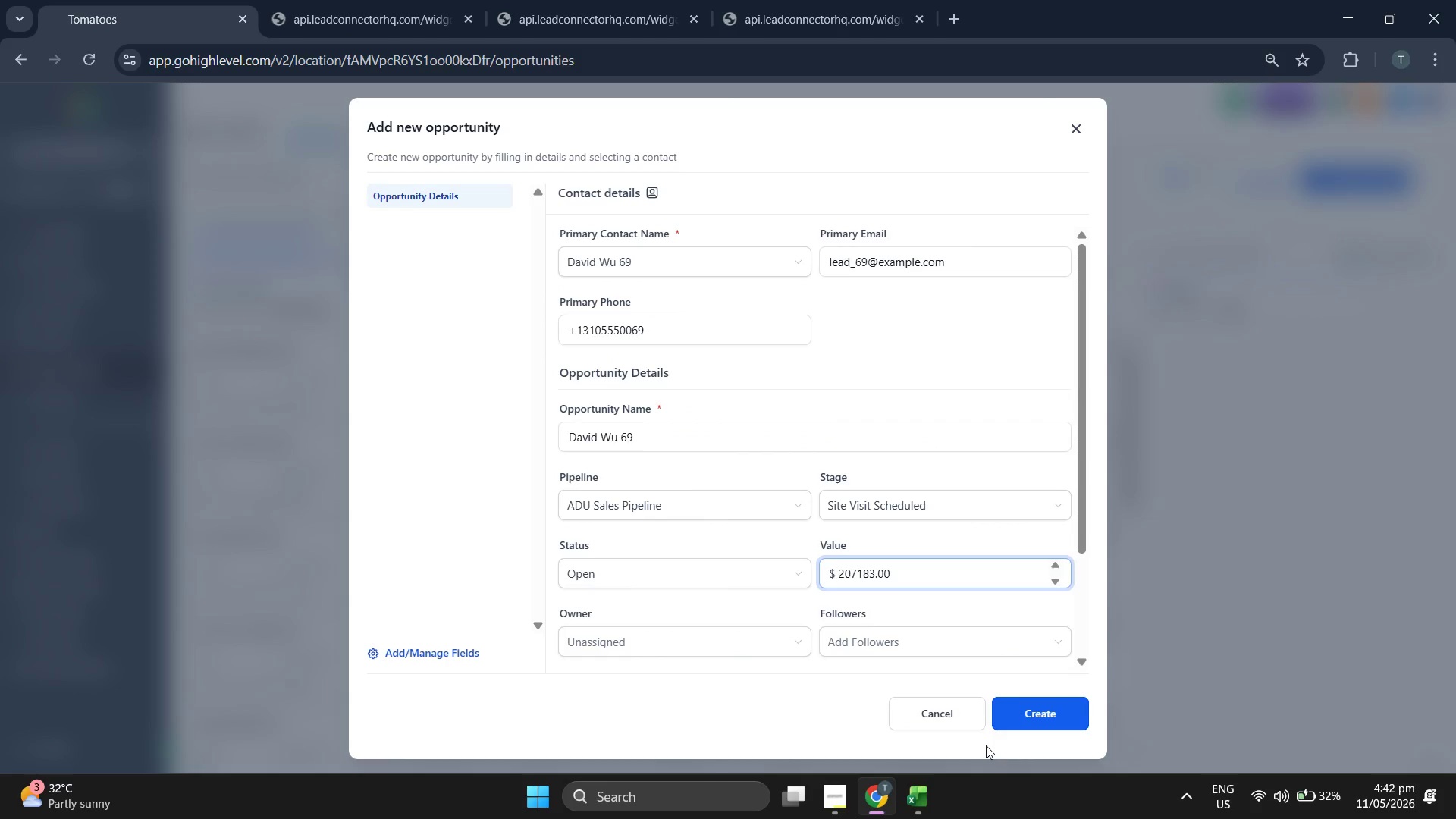 
left_click([1069, 707])
 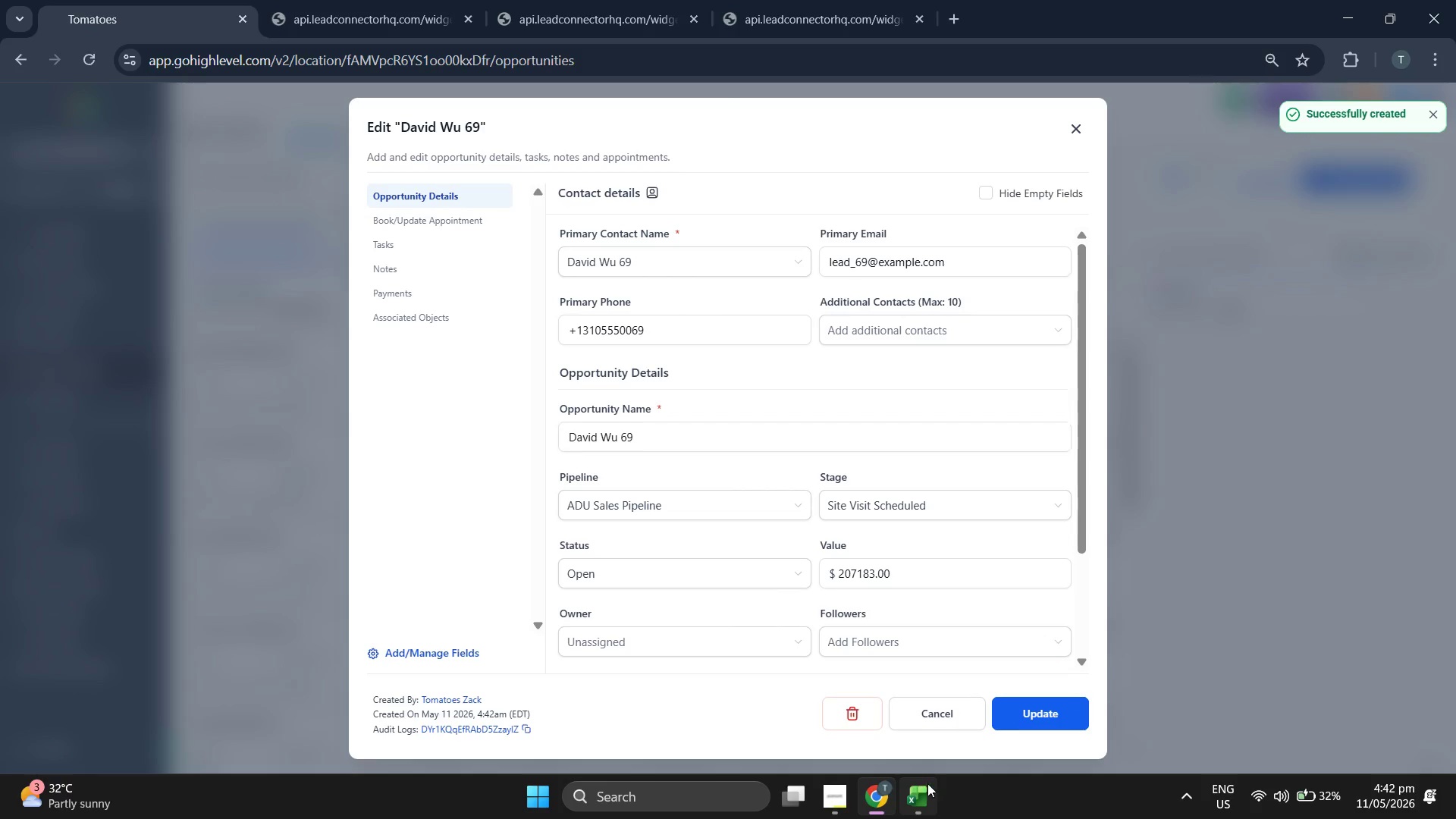 
left_click([923, 788])
 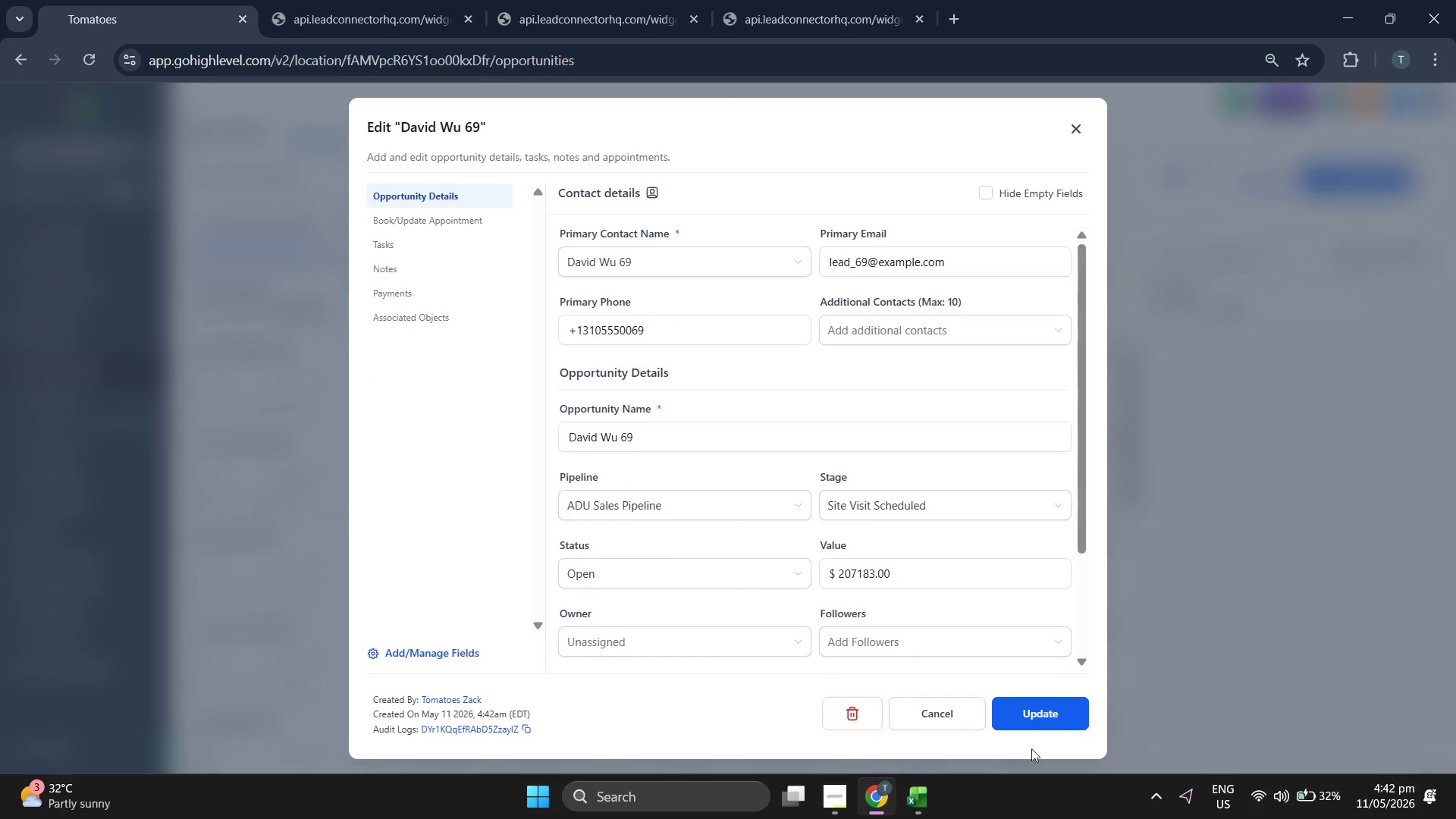 
left_click([1081, 707])
 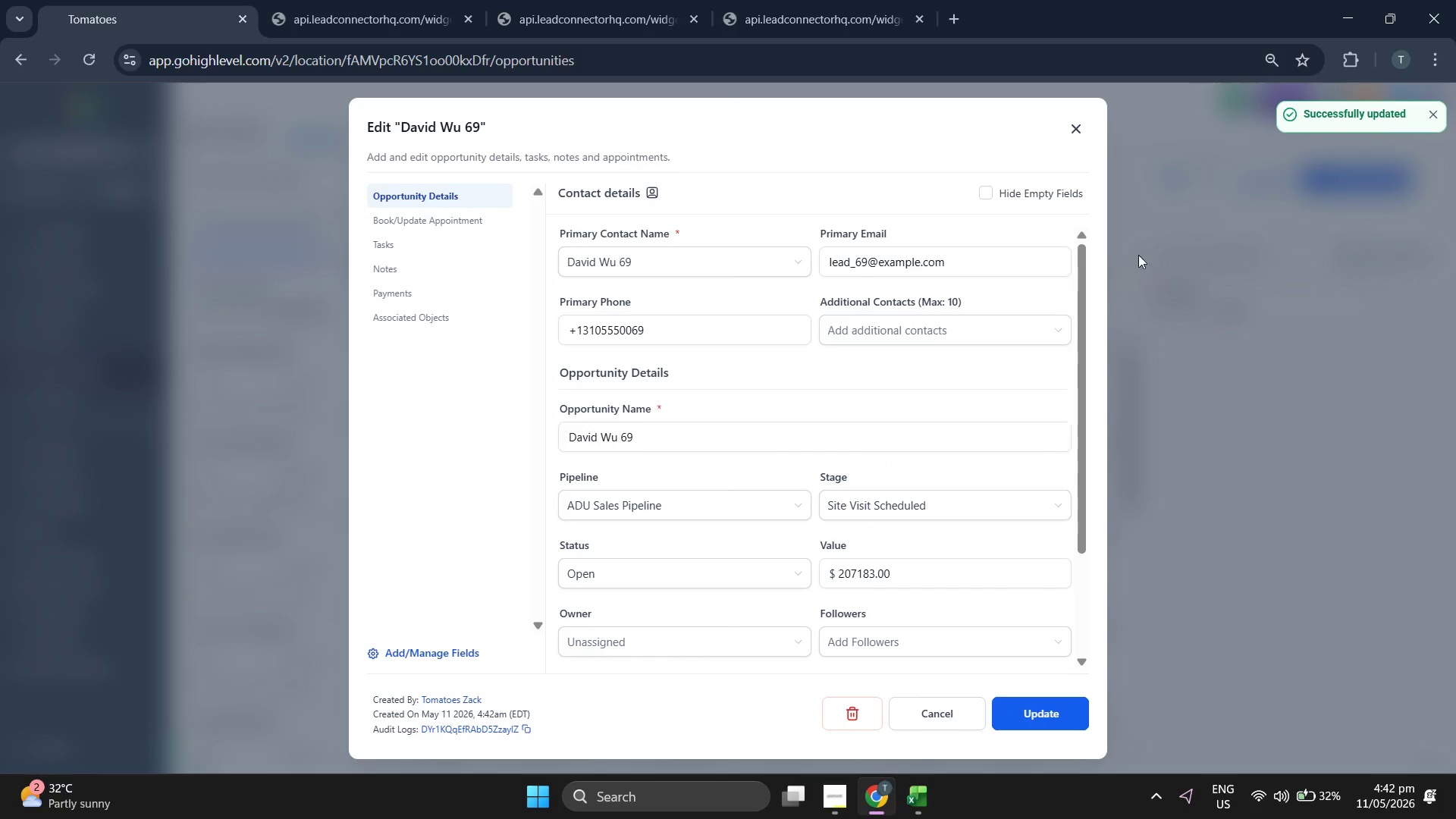 
left_click([1072, 130])
 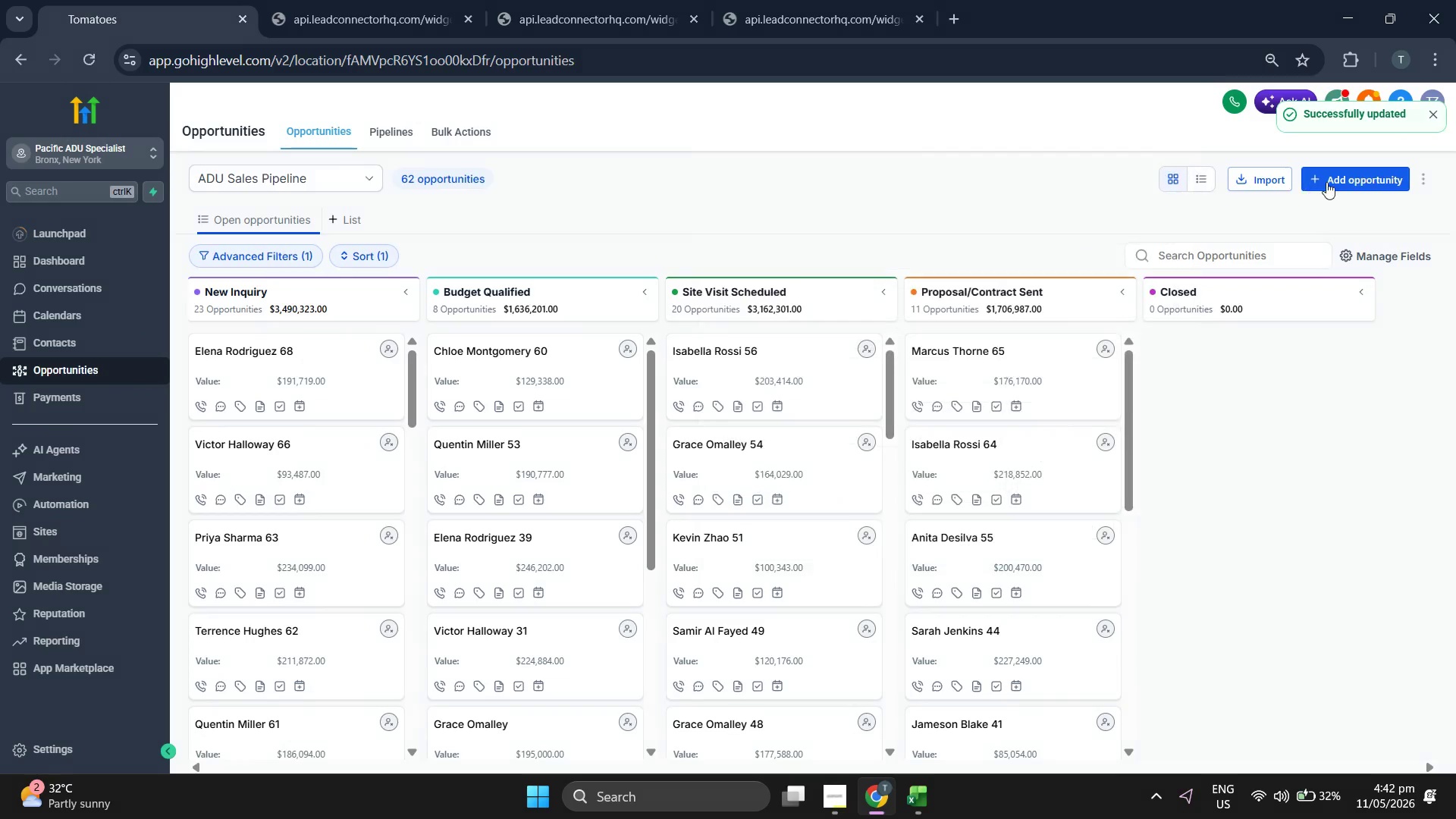 
left_click([1365, 180])
 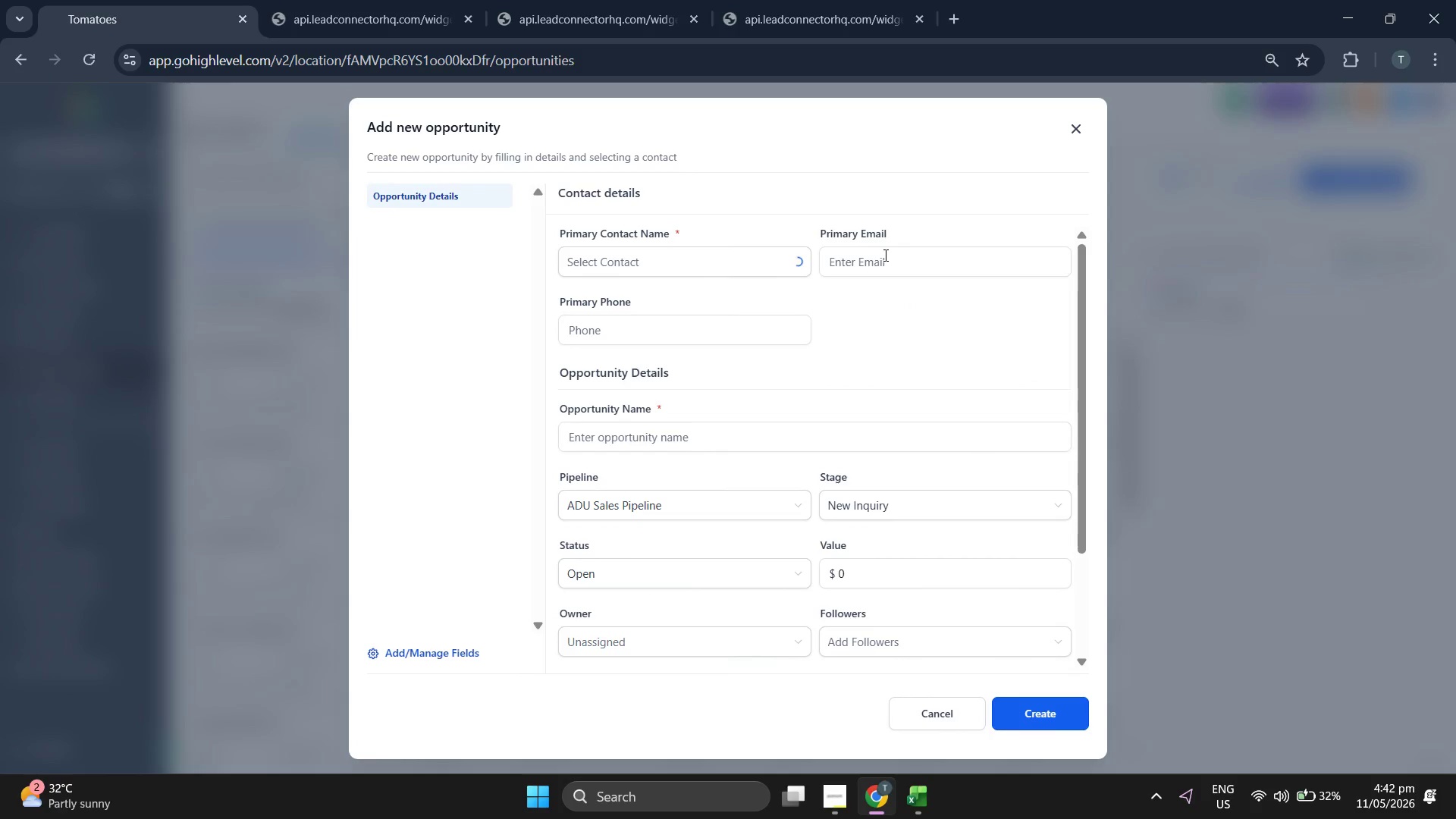 
left_click([733, 253])
 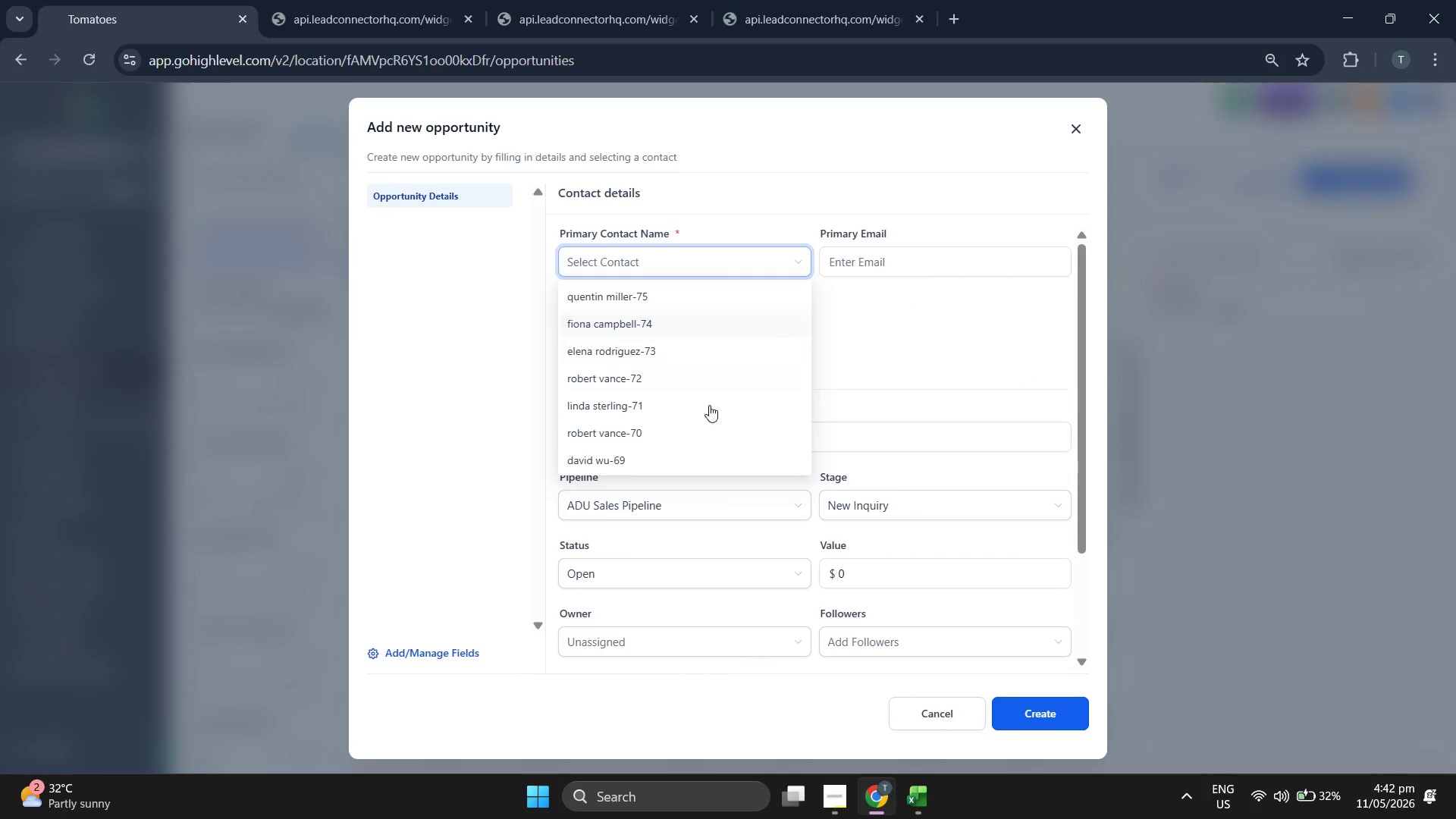 
left_click([708, 436])
 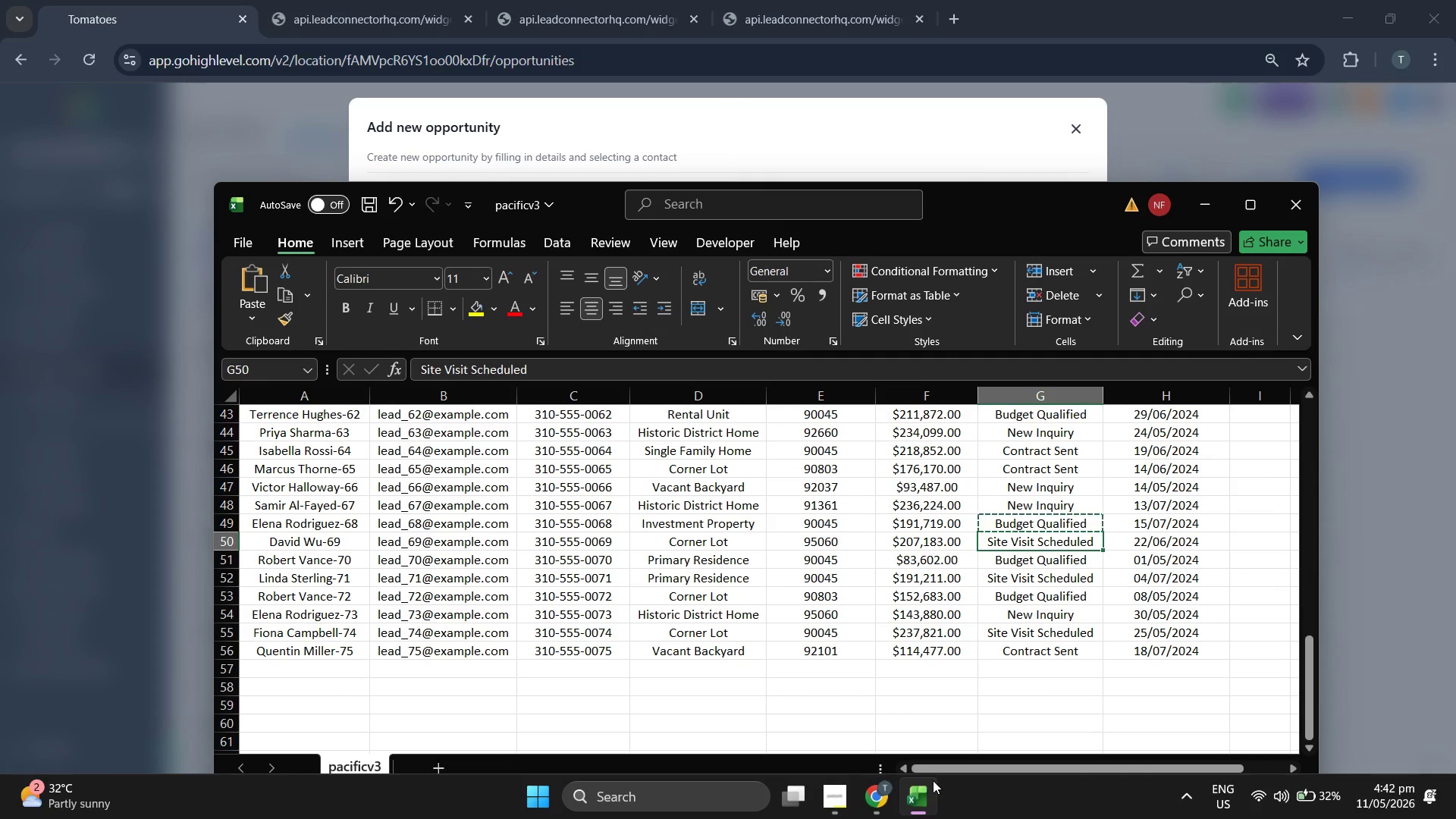 
key(ArrowDown)
 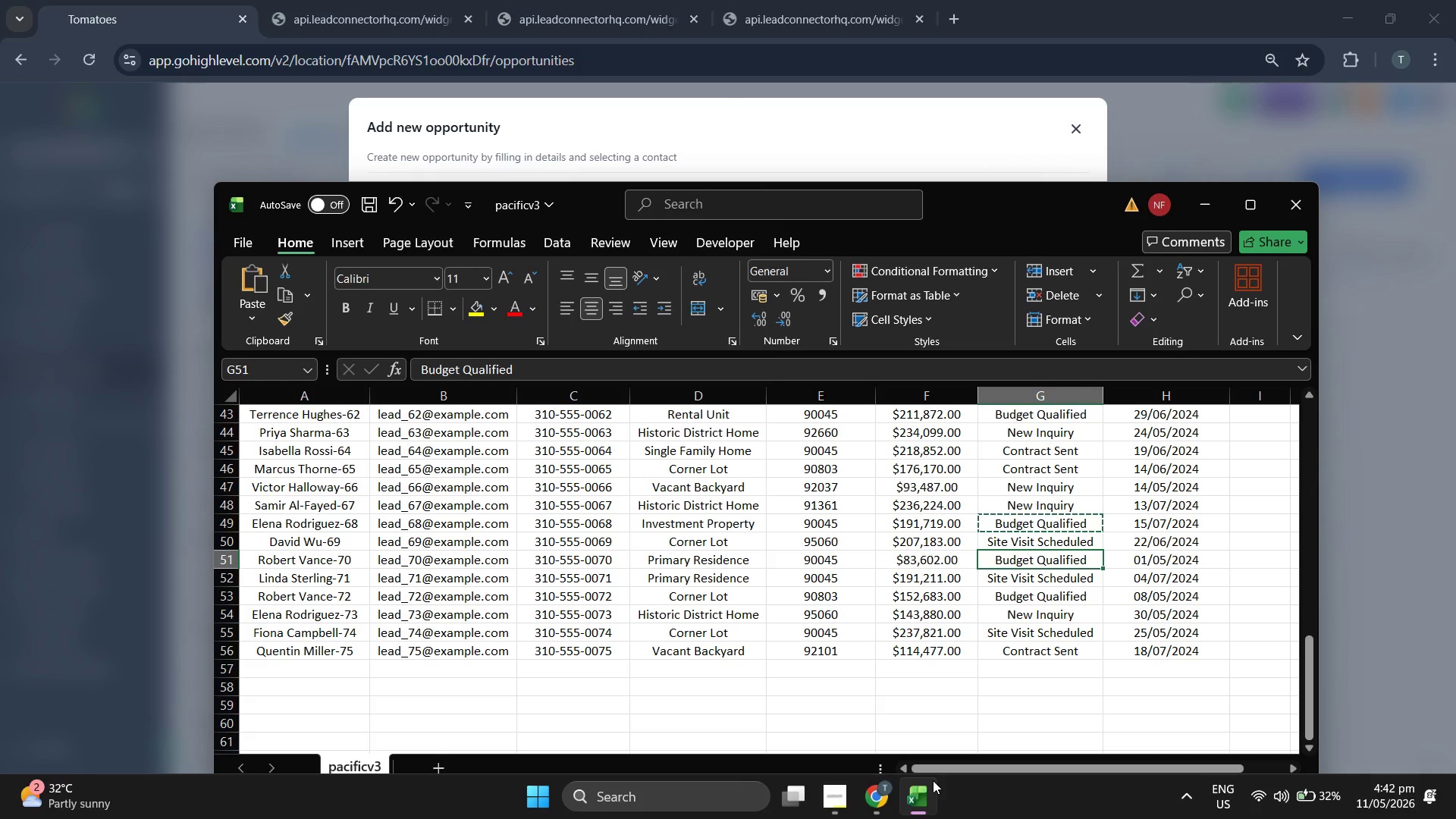 
key(ArrowLeft)
 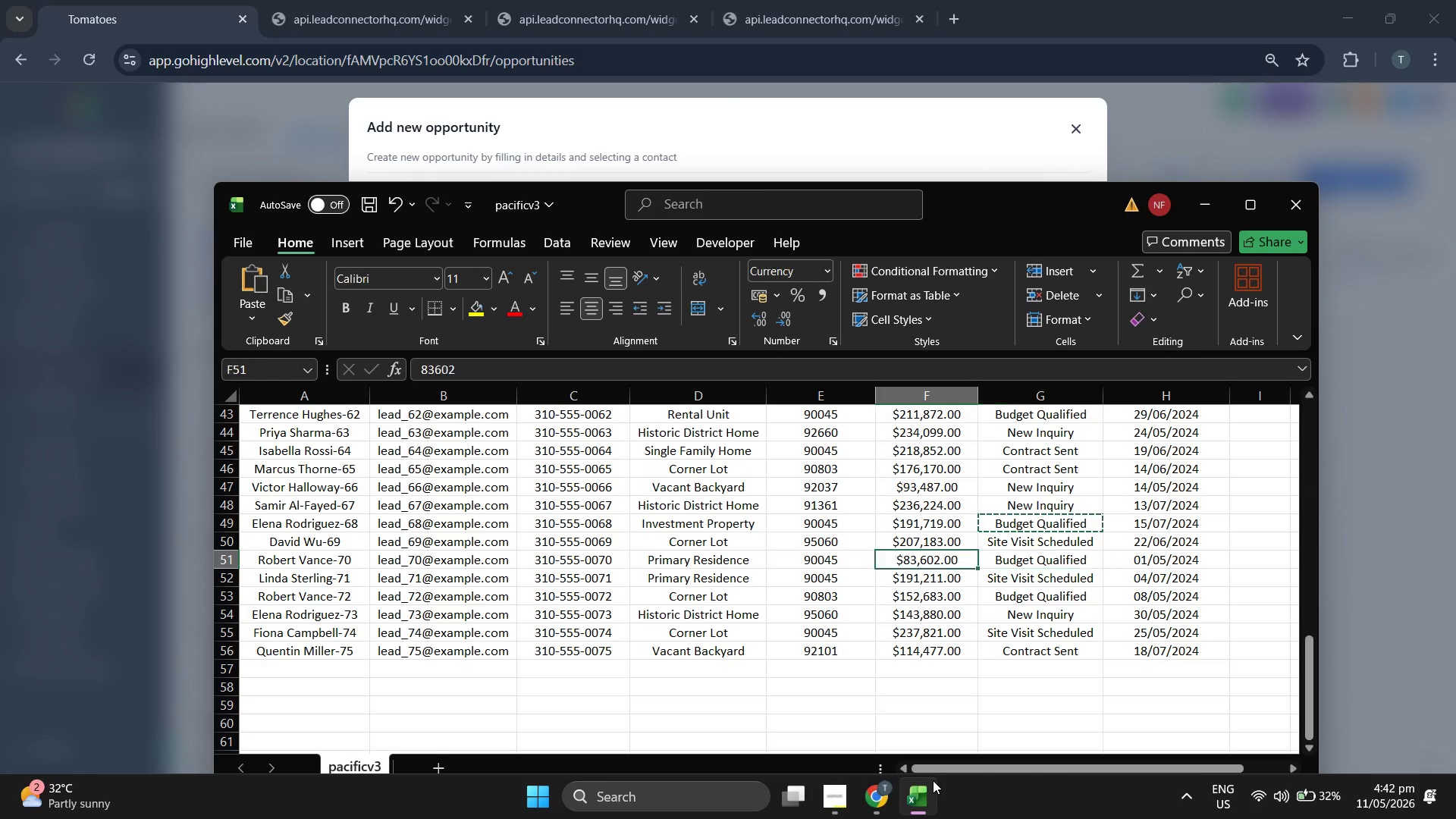 
key(ArrowLeft)
 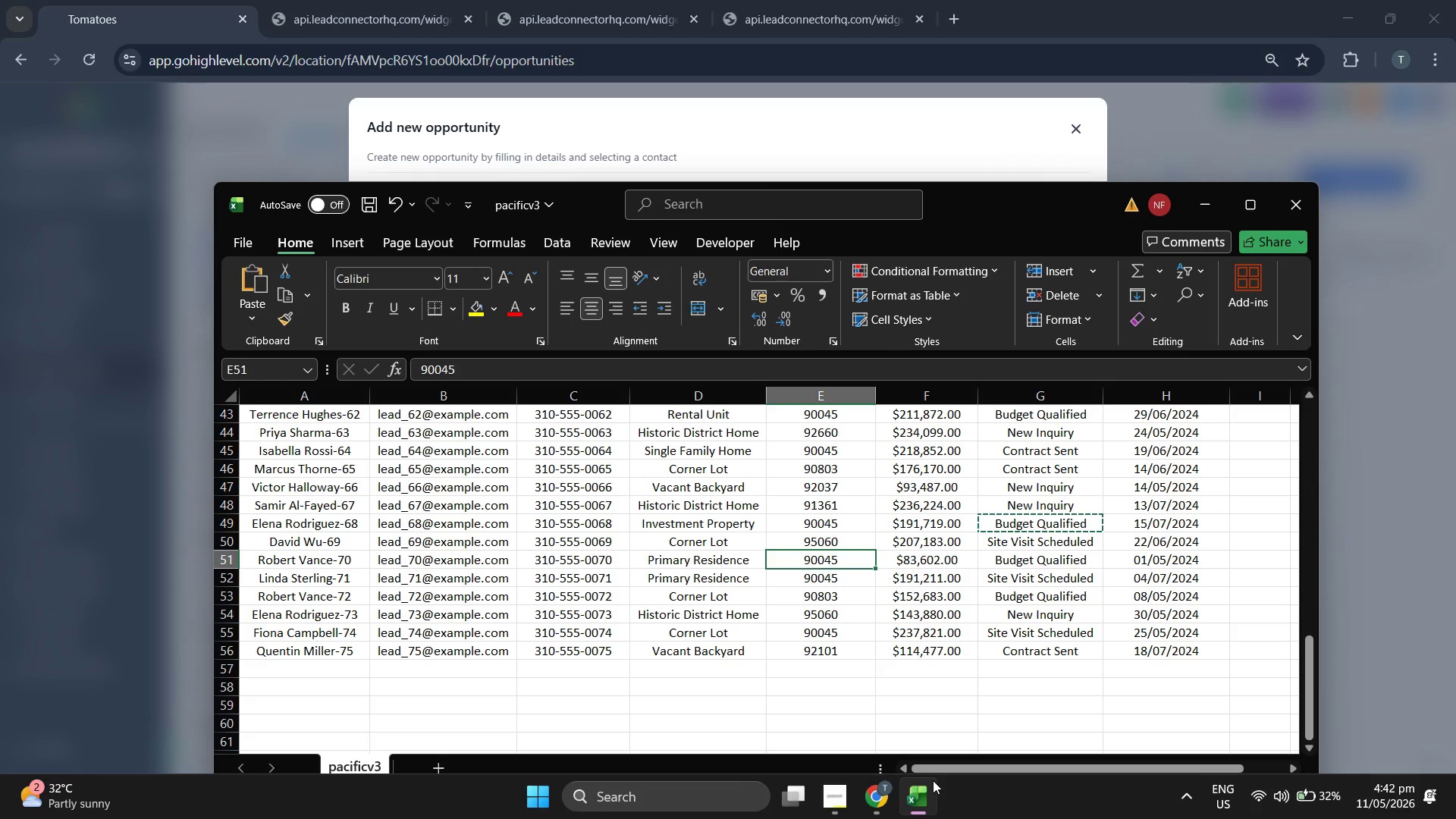 
key(ArrowLeft)
 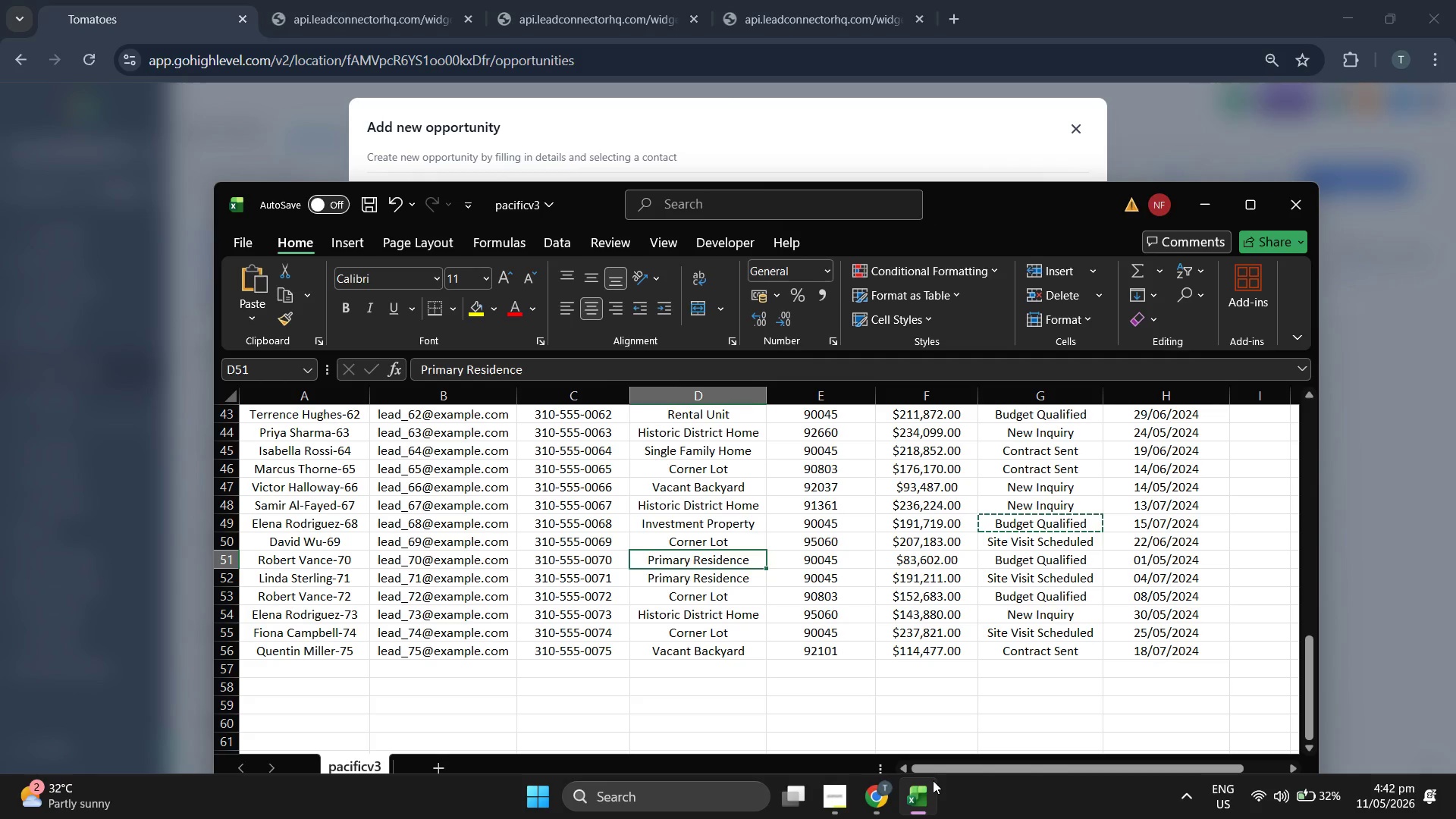 
key(ArrowRight)
 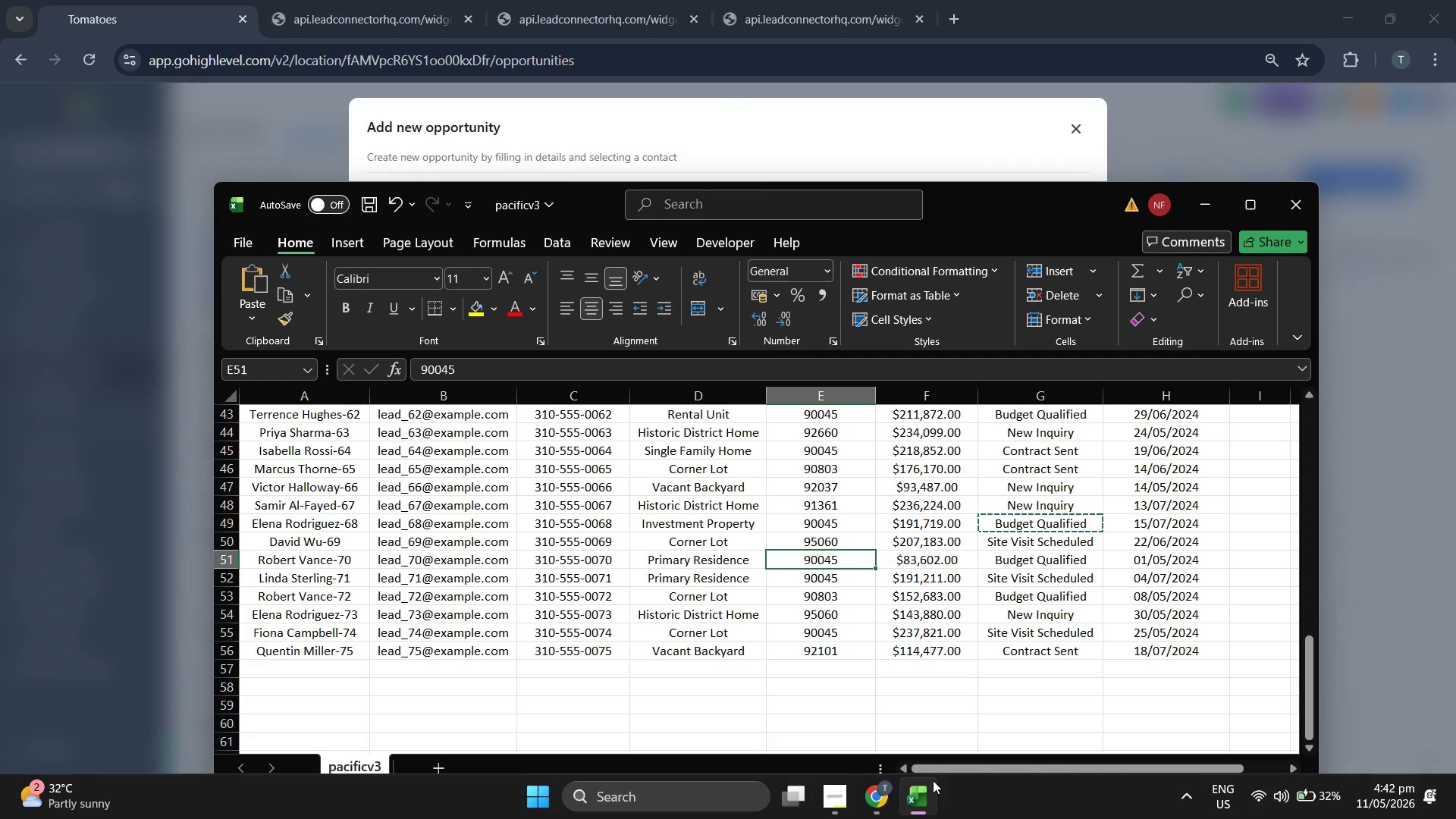 
key(ArrowRight)
 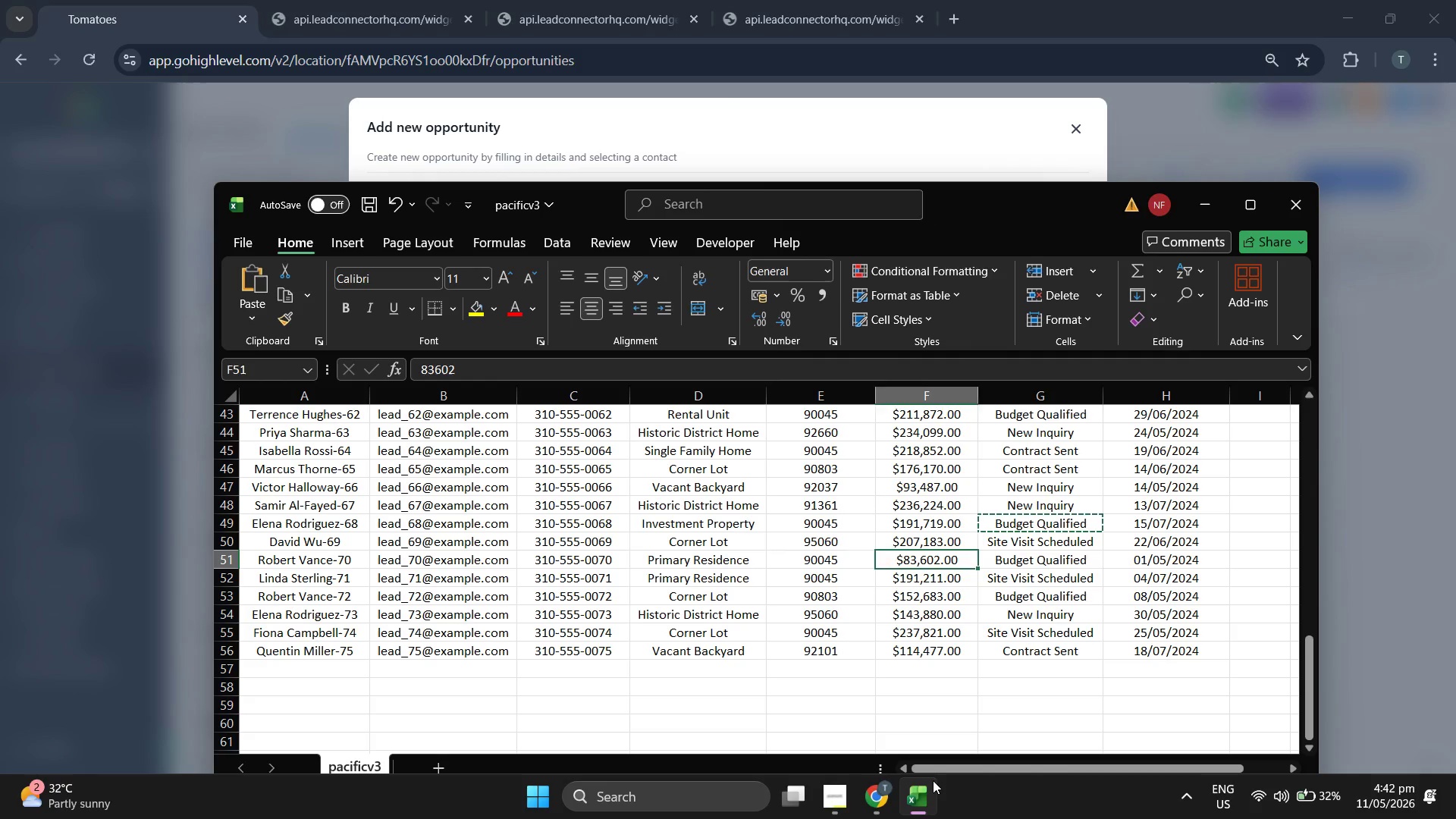 
key(ArrowRight)
 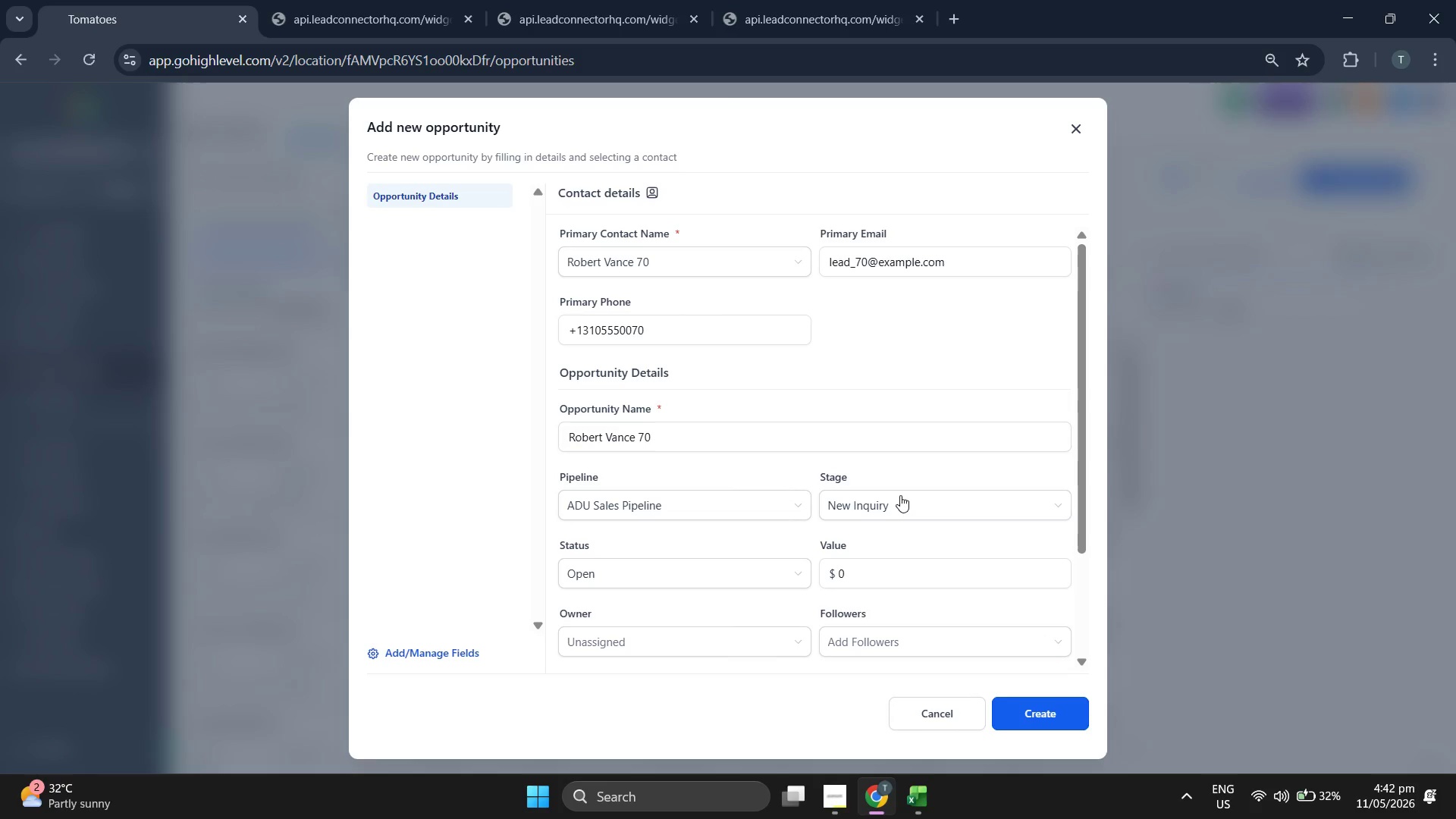 
left_click([931, 554])
 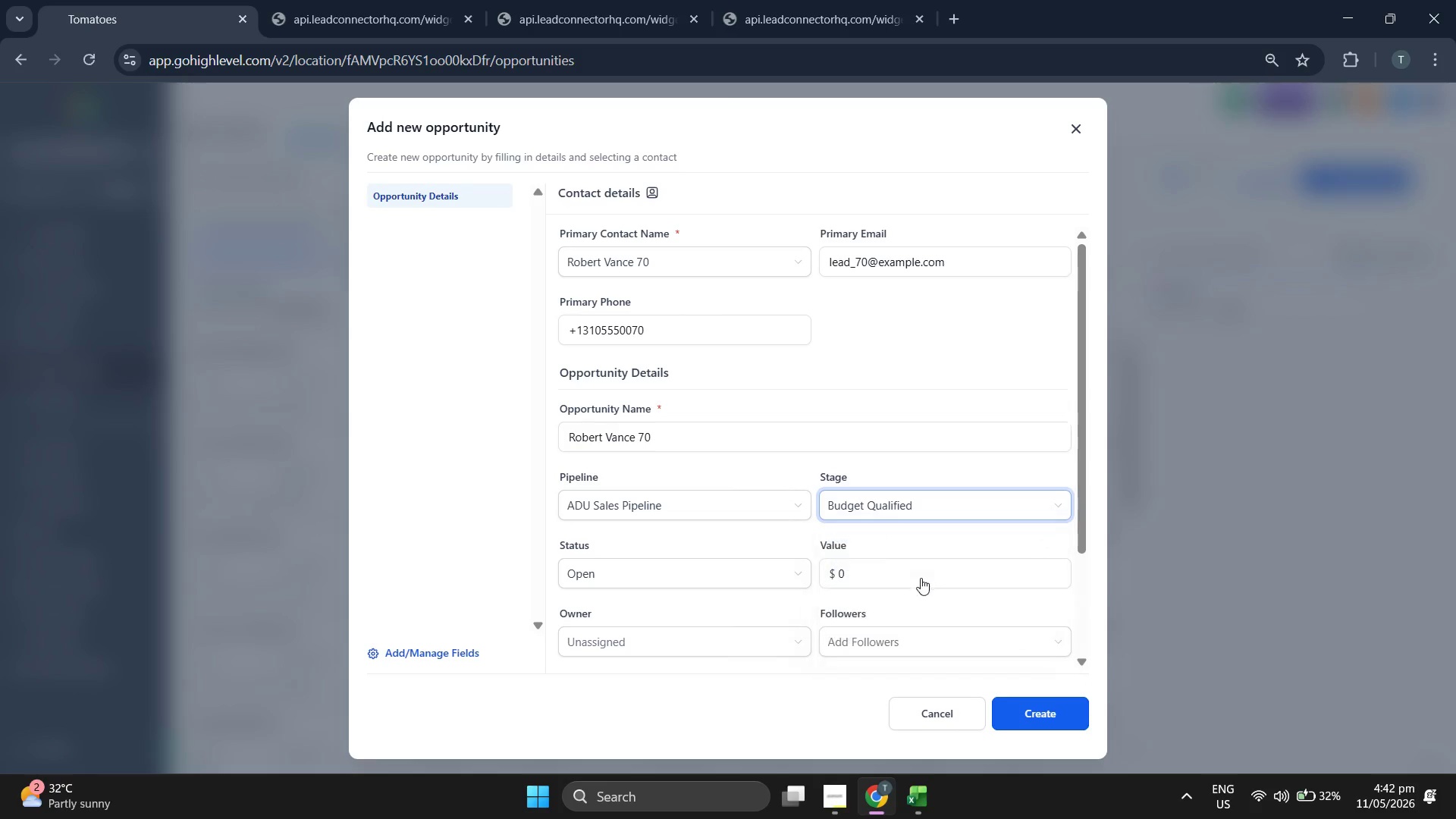 
left_click([920, 578])
 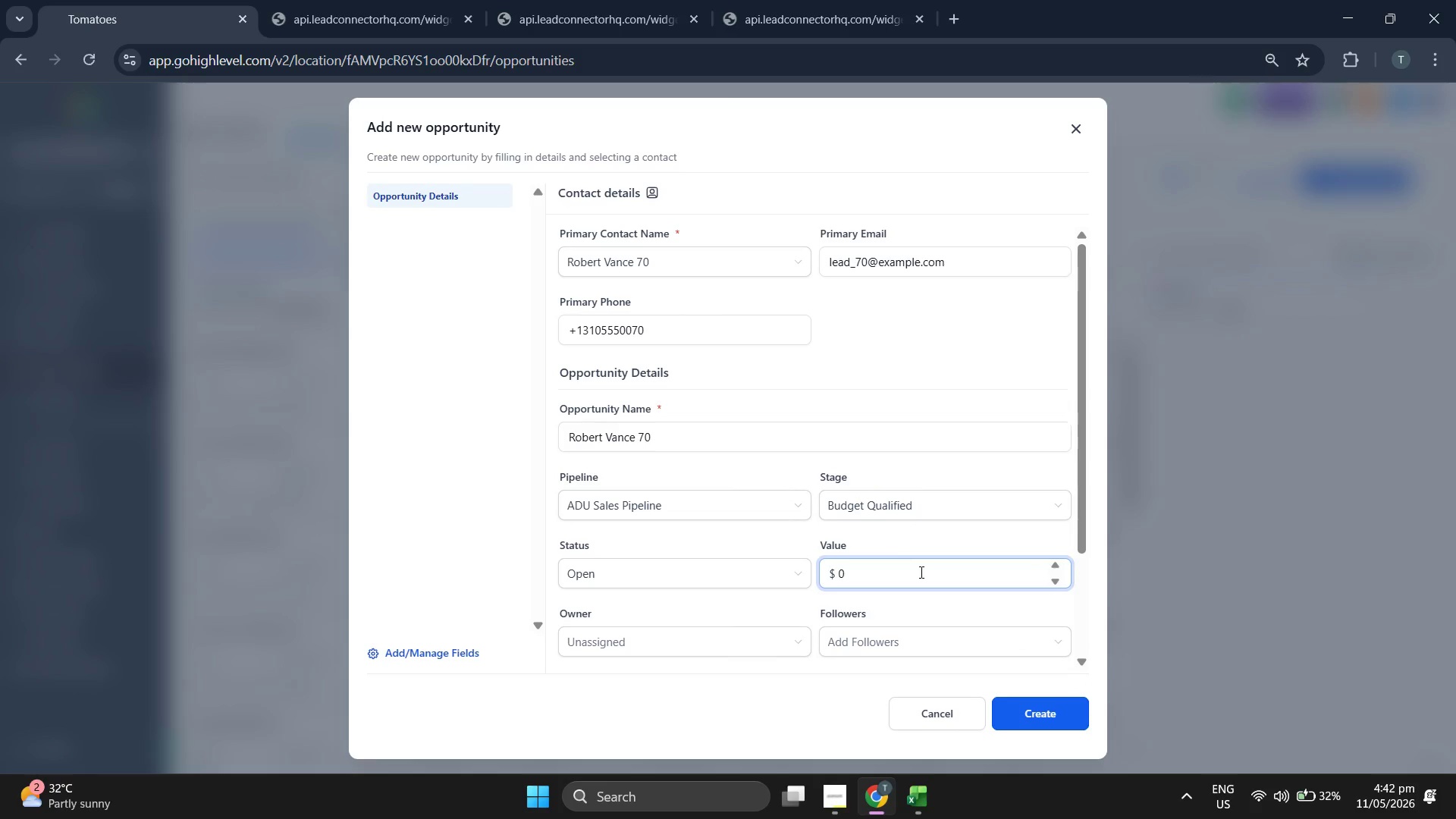 
key(Backspace)
type(8356)
key(Backspace)
key(Backspace)
type(69)
key(Backspace)
type(02)
 